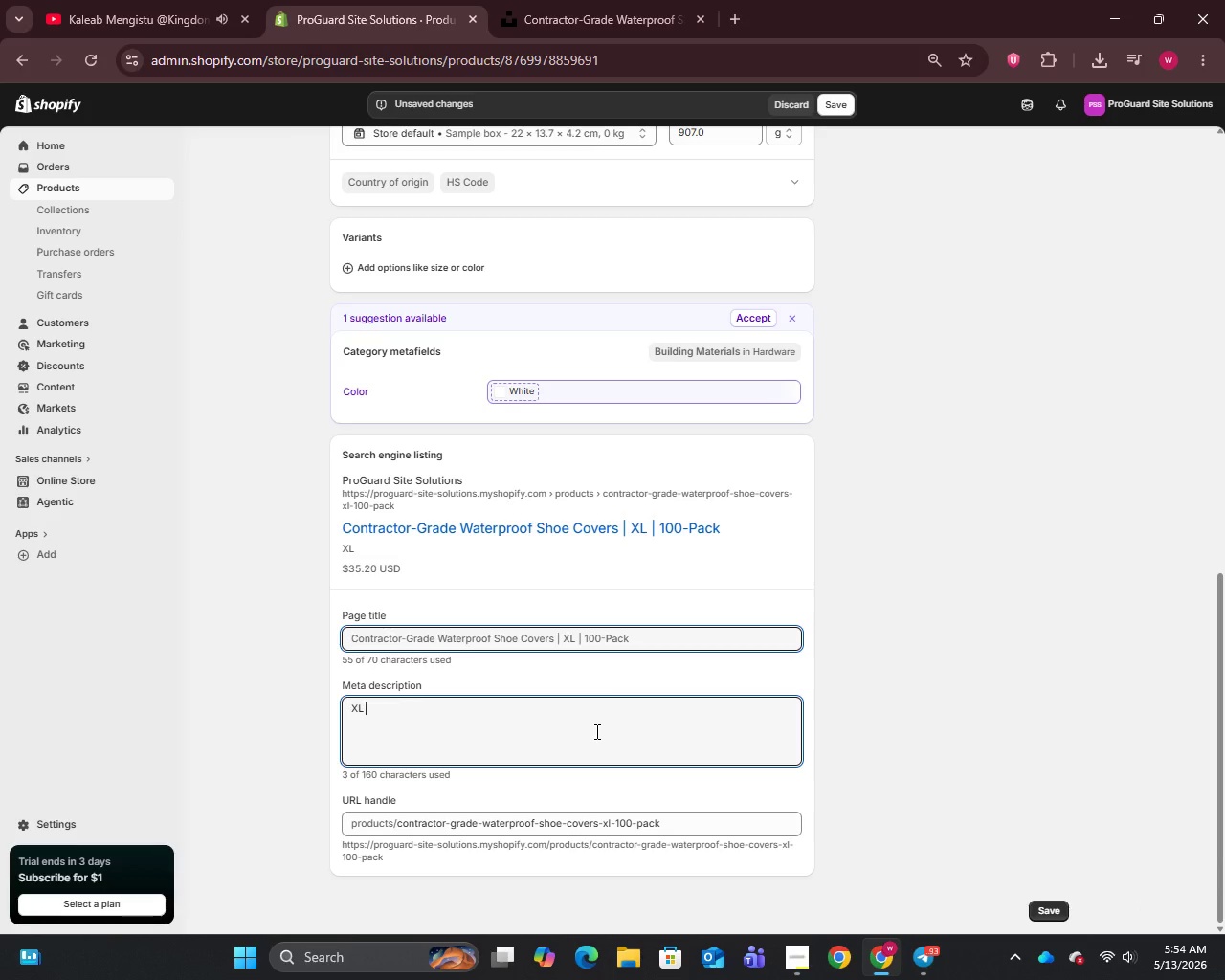 
type(waterproof non-woven shoe covers with elastic ankle band. 100-pack for professional job site entry and client walkthroughs. ProGuard Site Solutions/)
 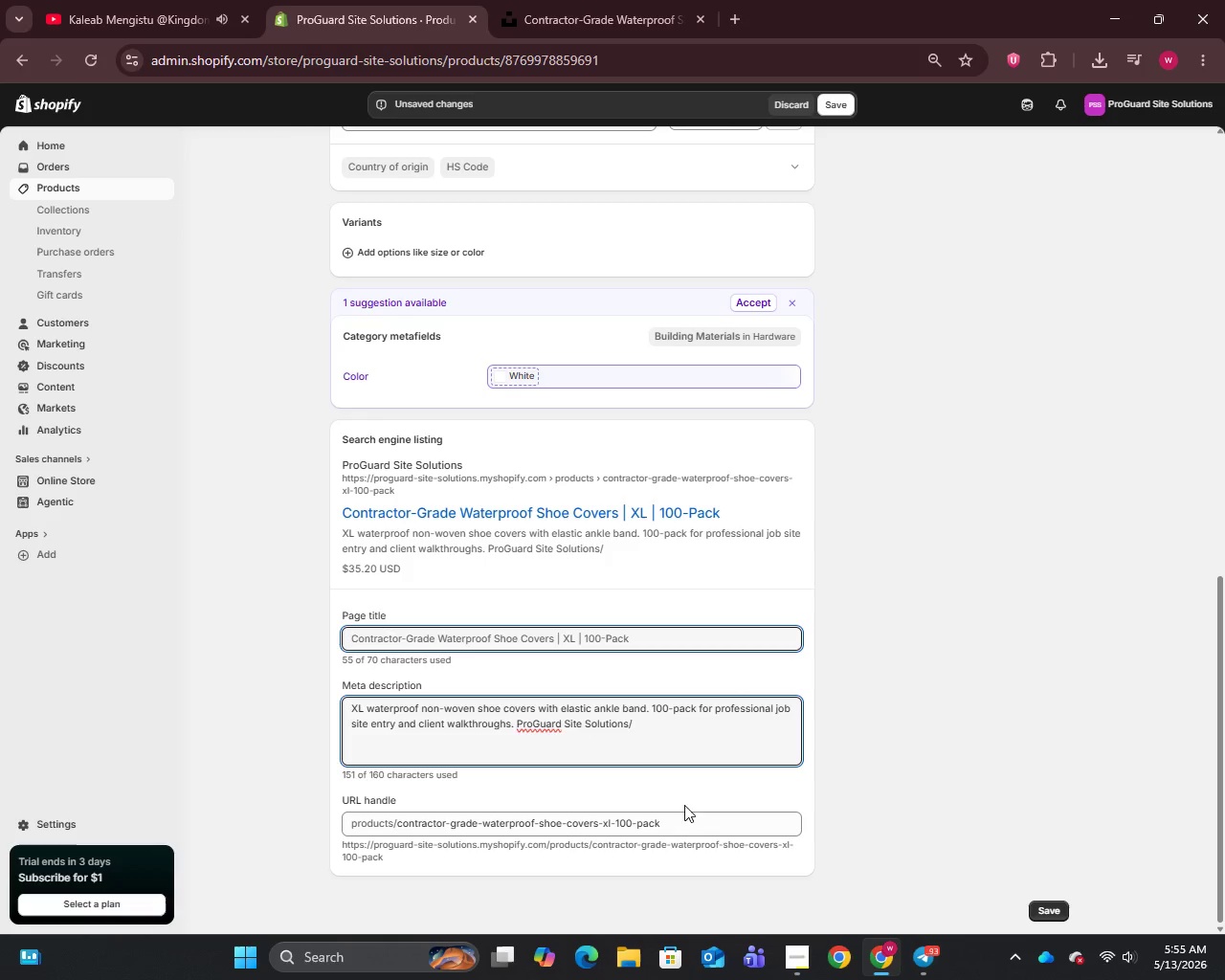 
wait(6.73)
 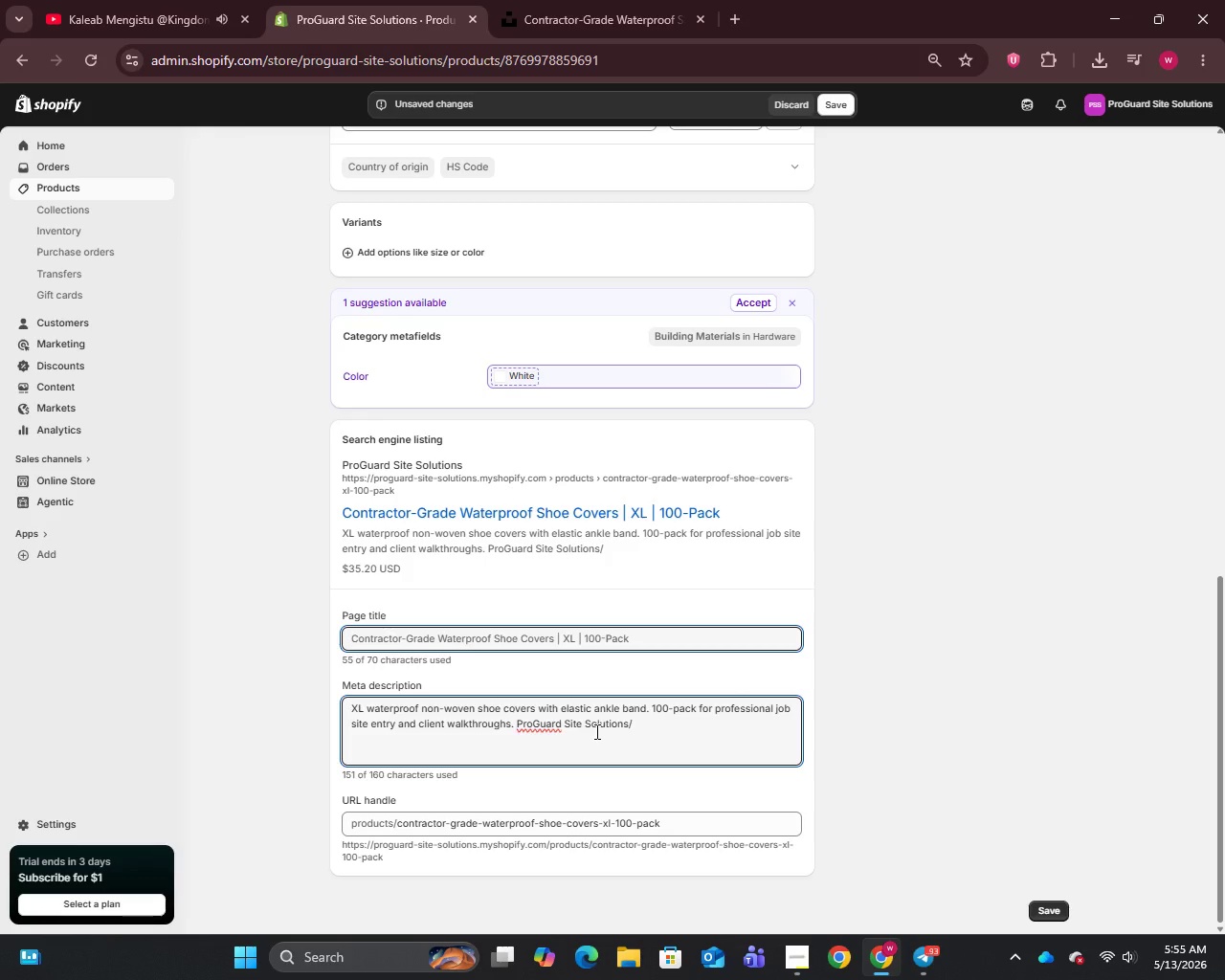 
key(ArrowLeft)
 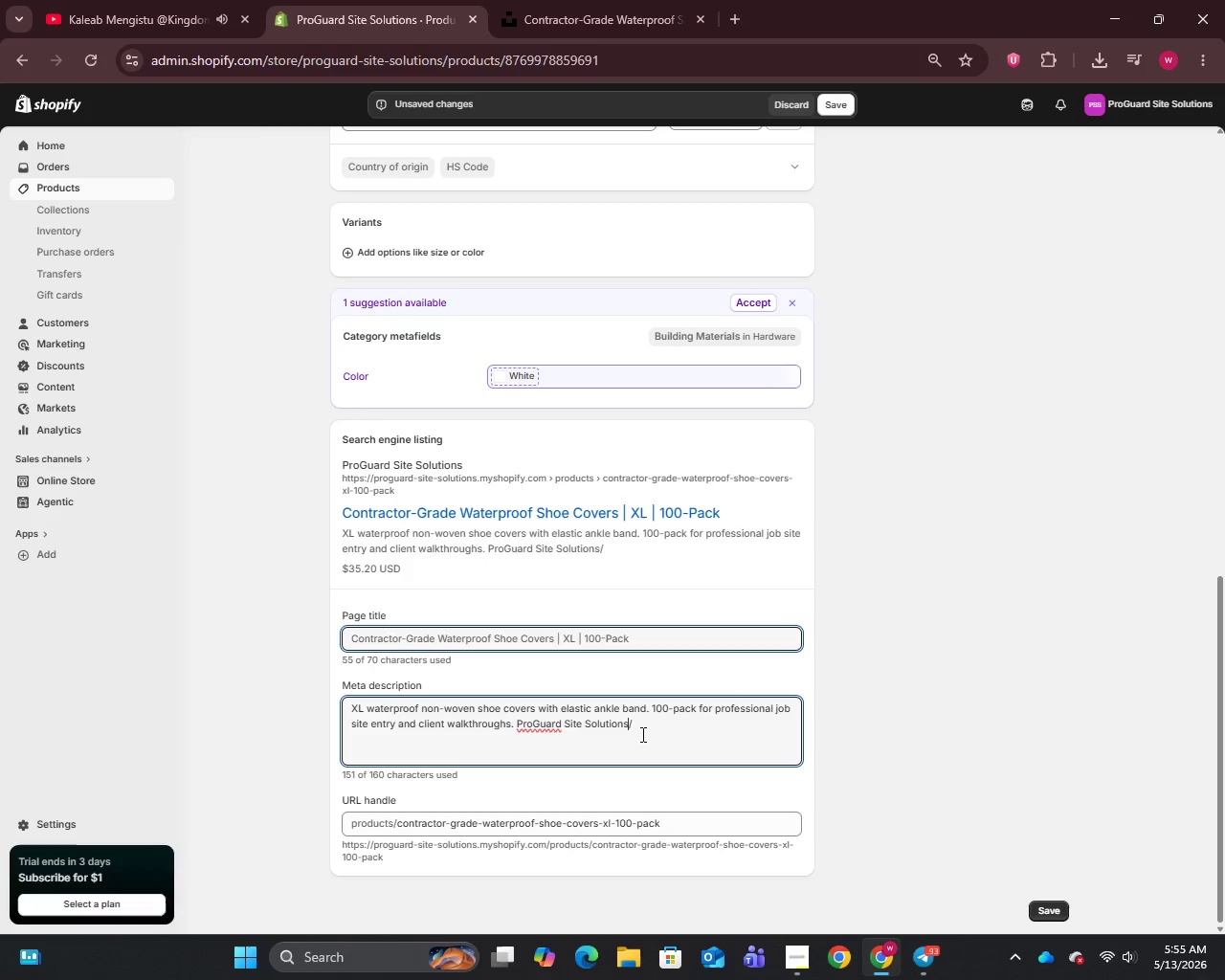 
key(Backspace)
 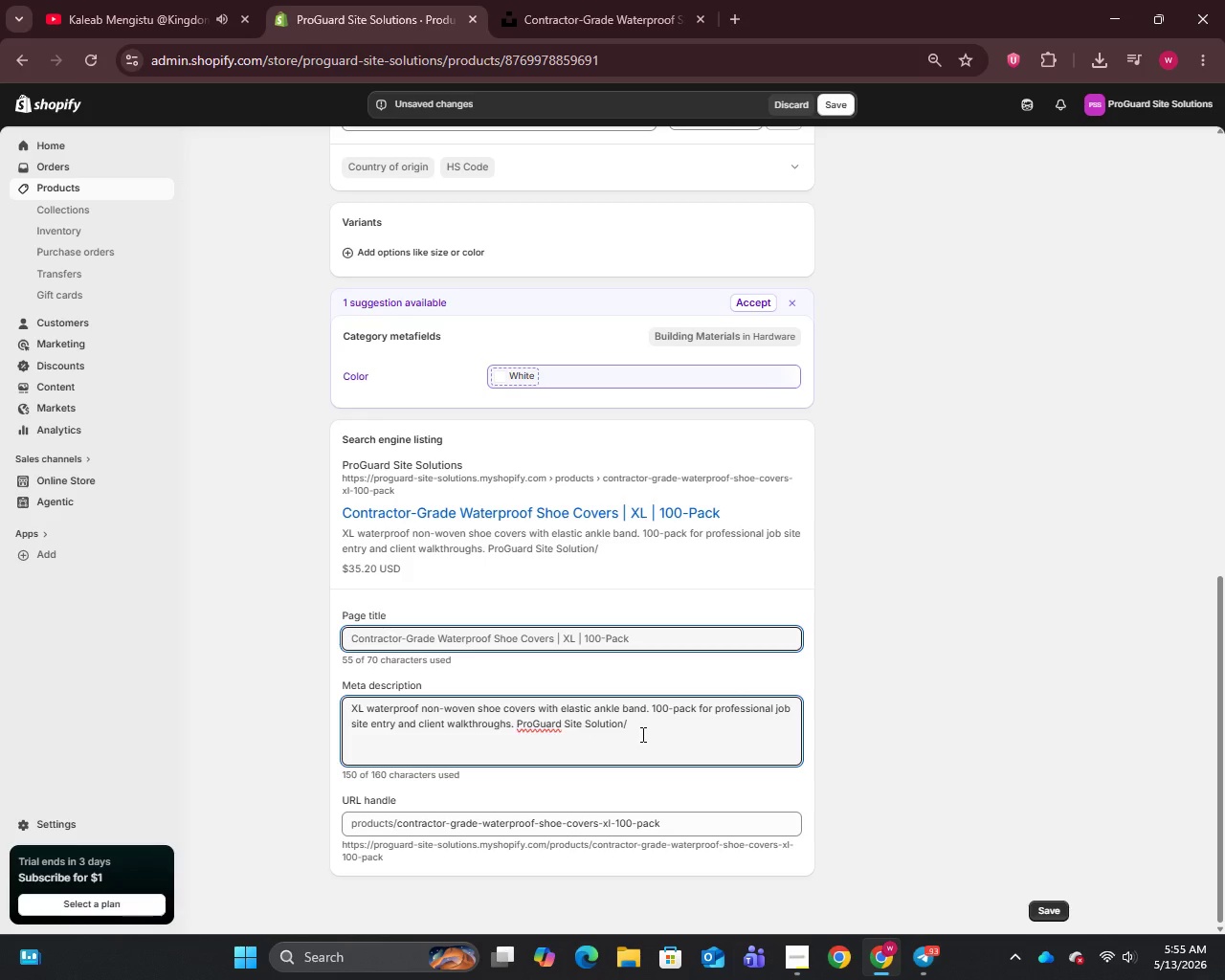 
key(Control+Z)
 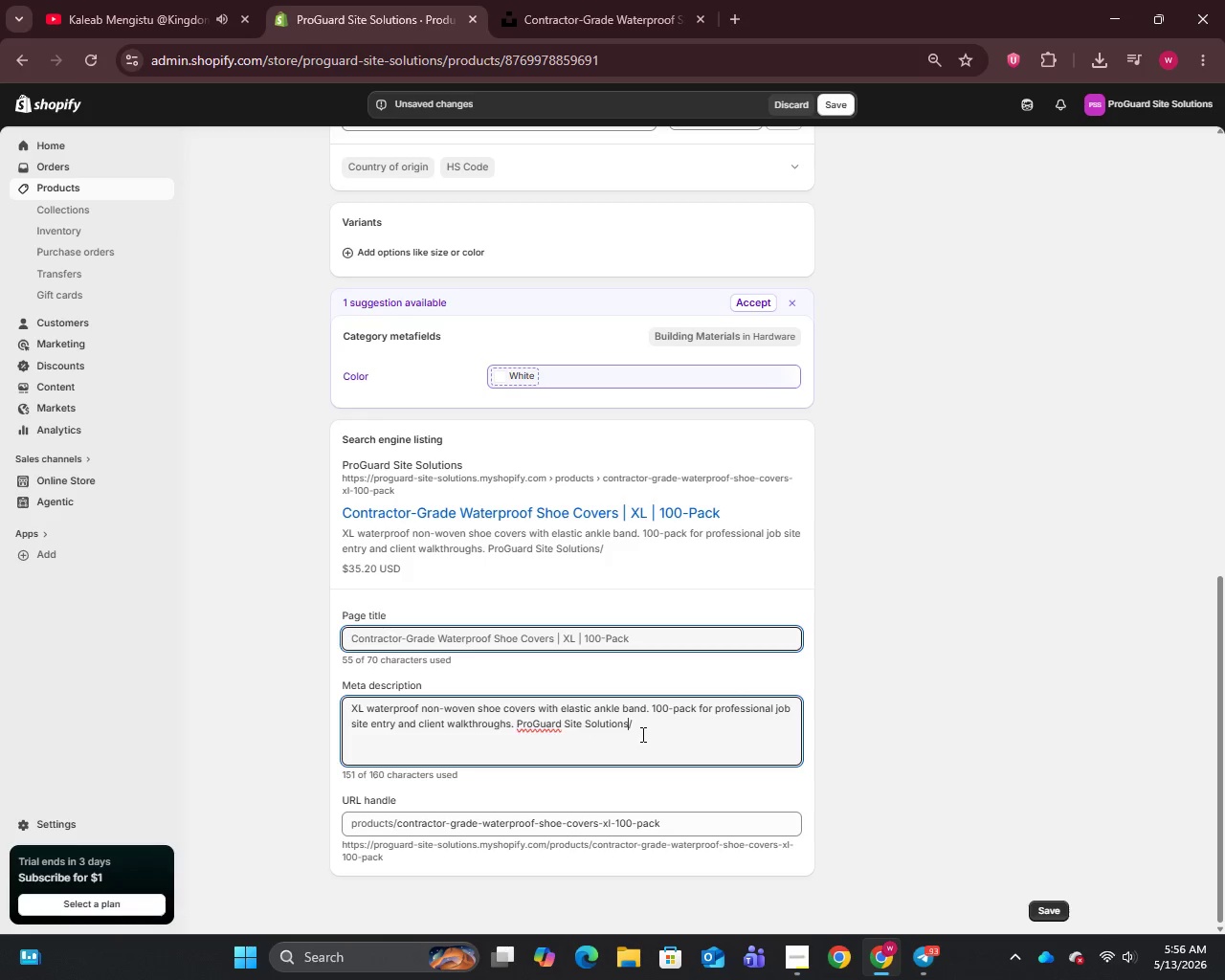 
key(ArrowRight)
 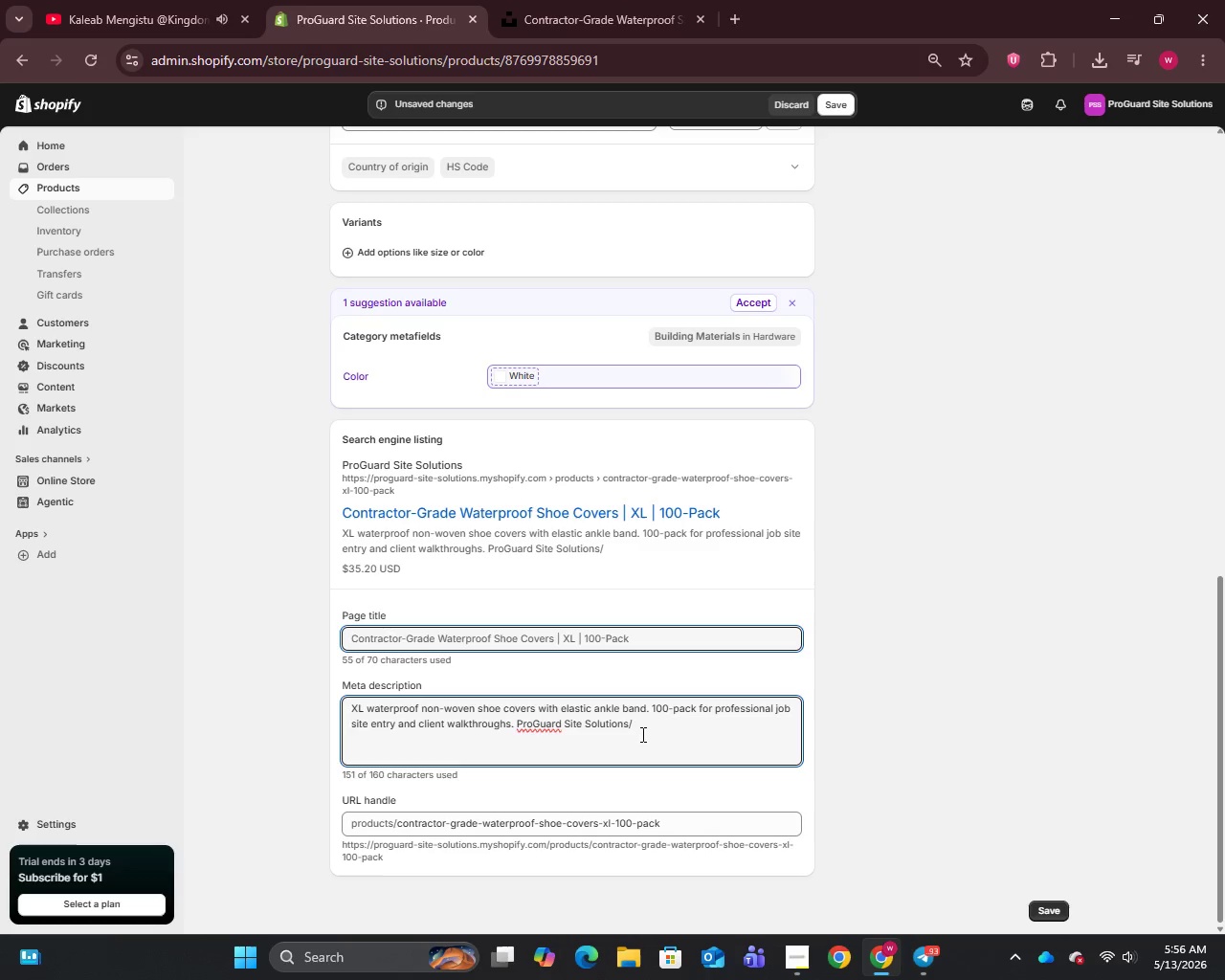 
key(Backspace)
 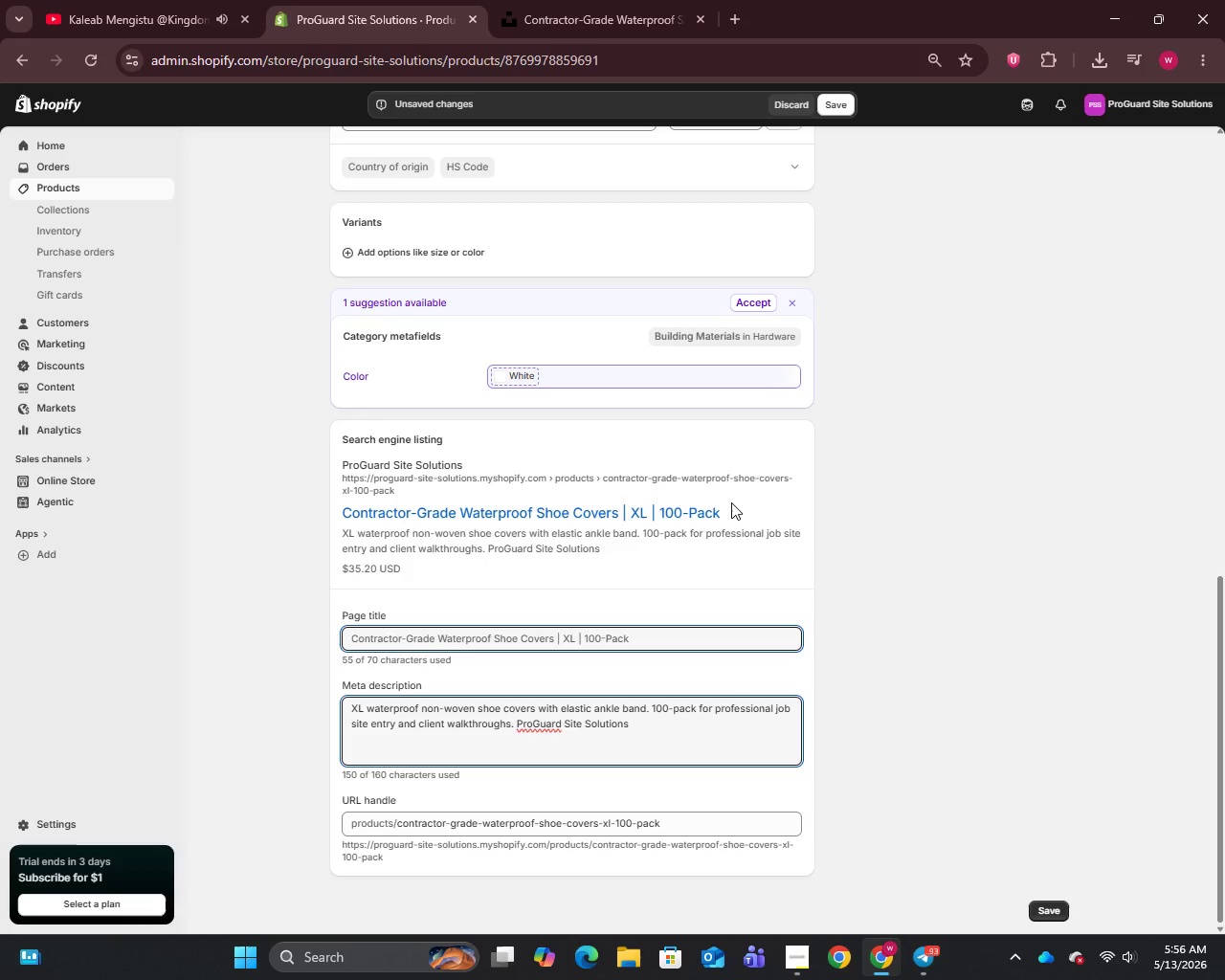 
key(Period)
 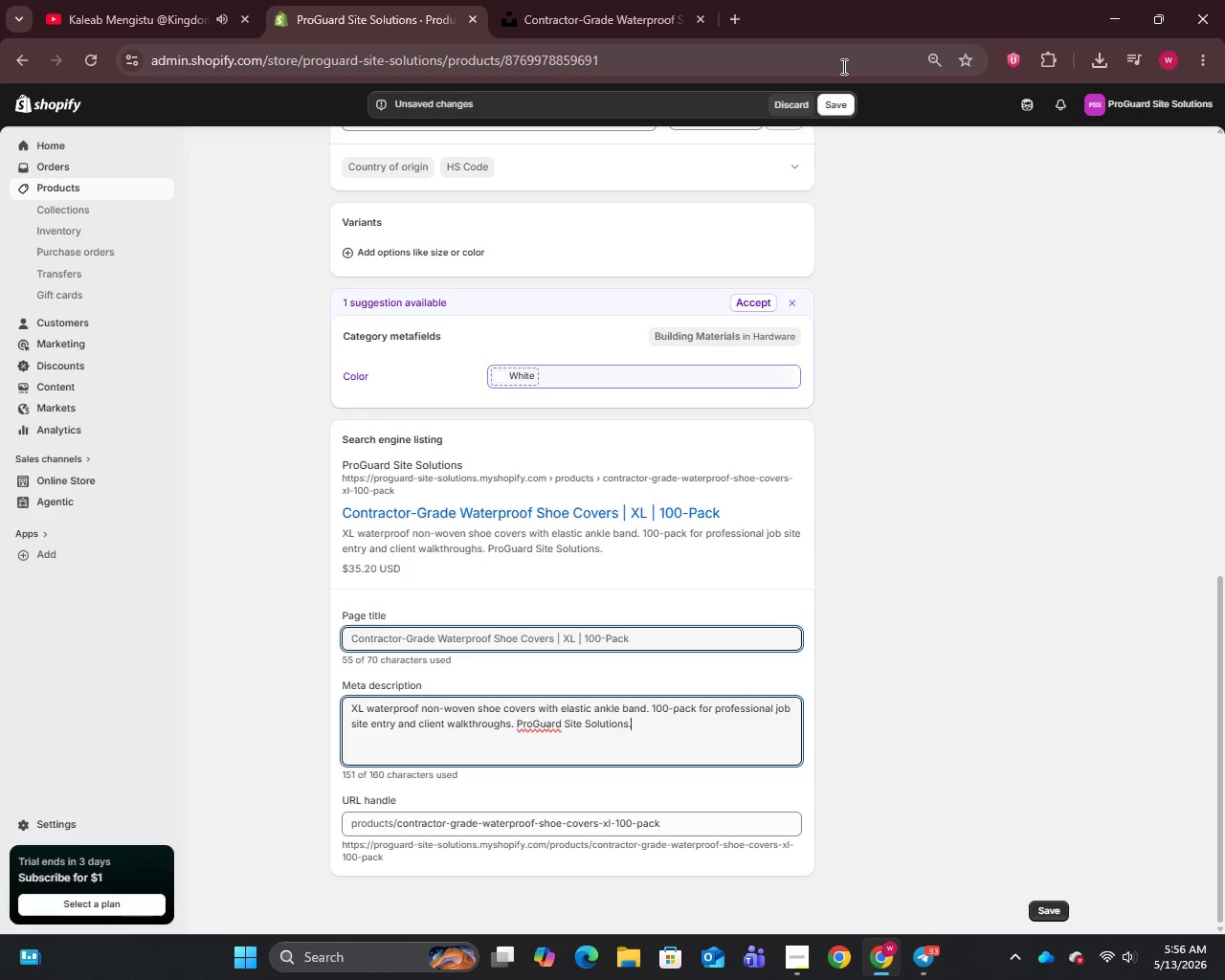 
left_click([844, 100])
 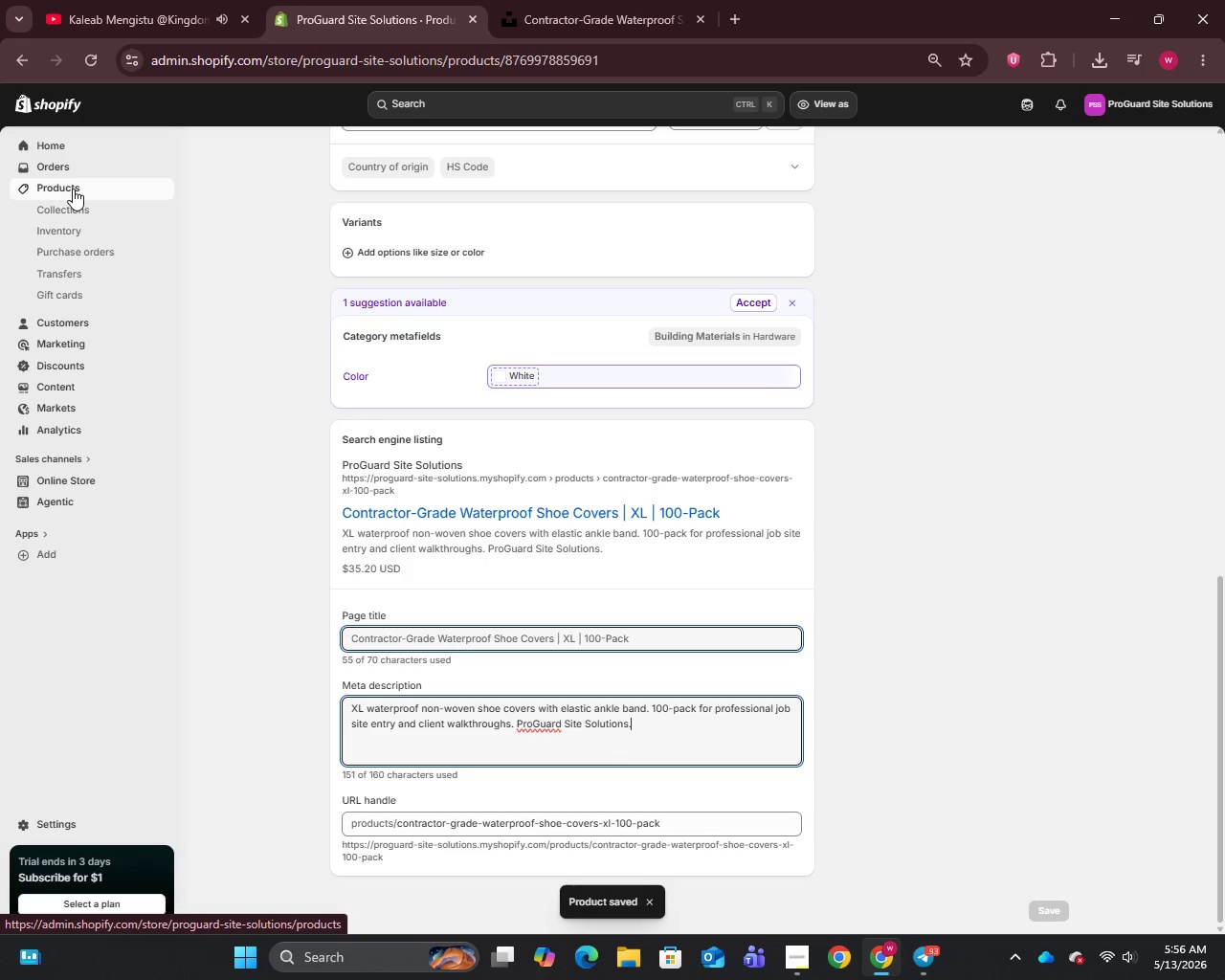 
wait(6.88)
 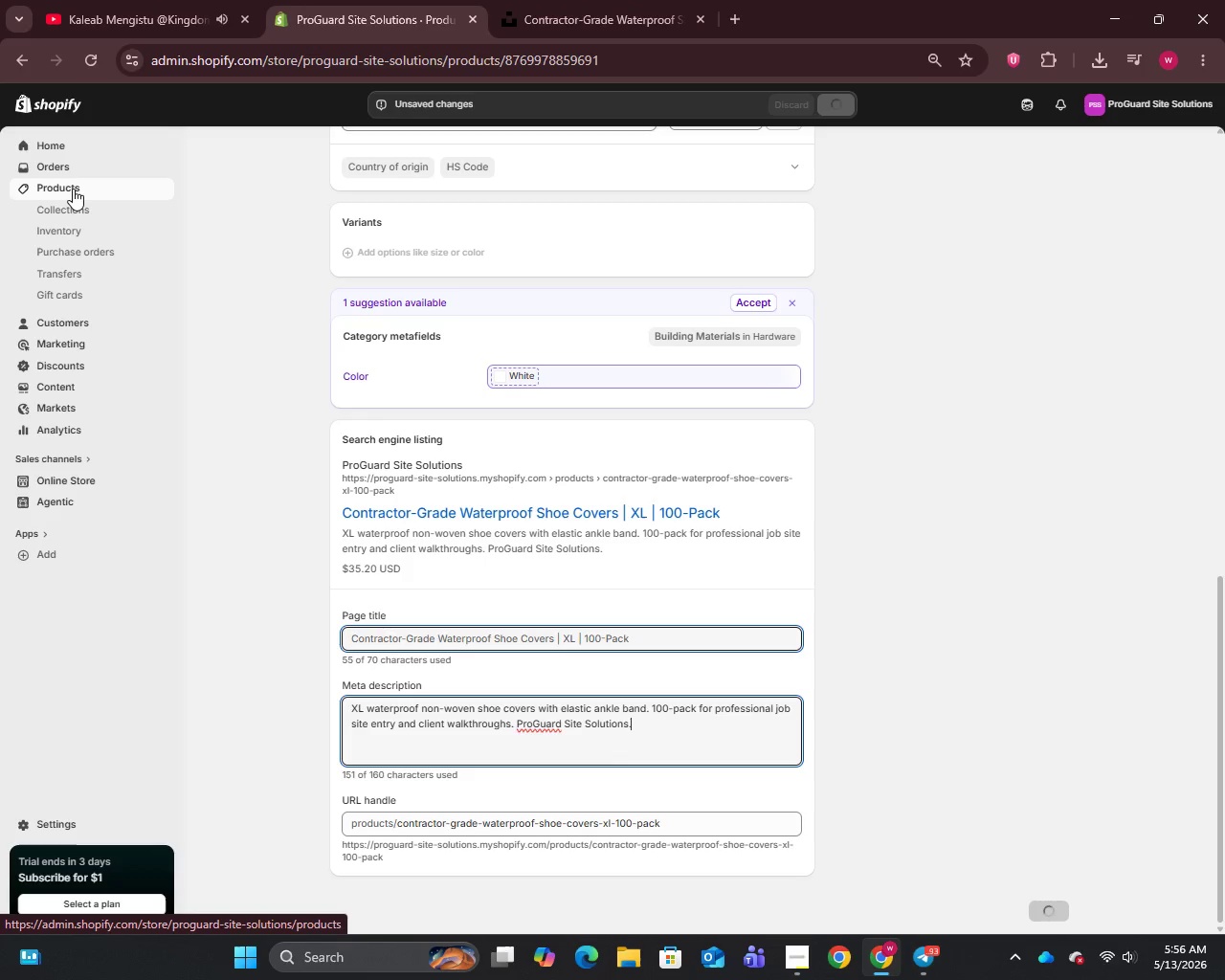 
left_click([73, 189])
 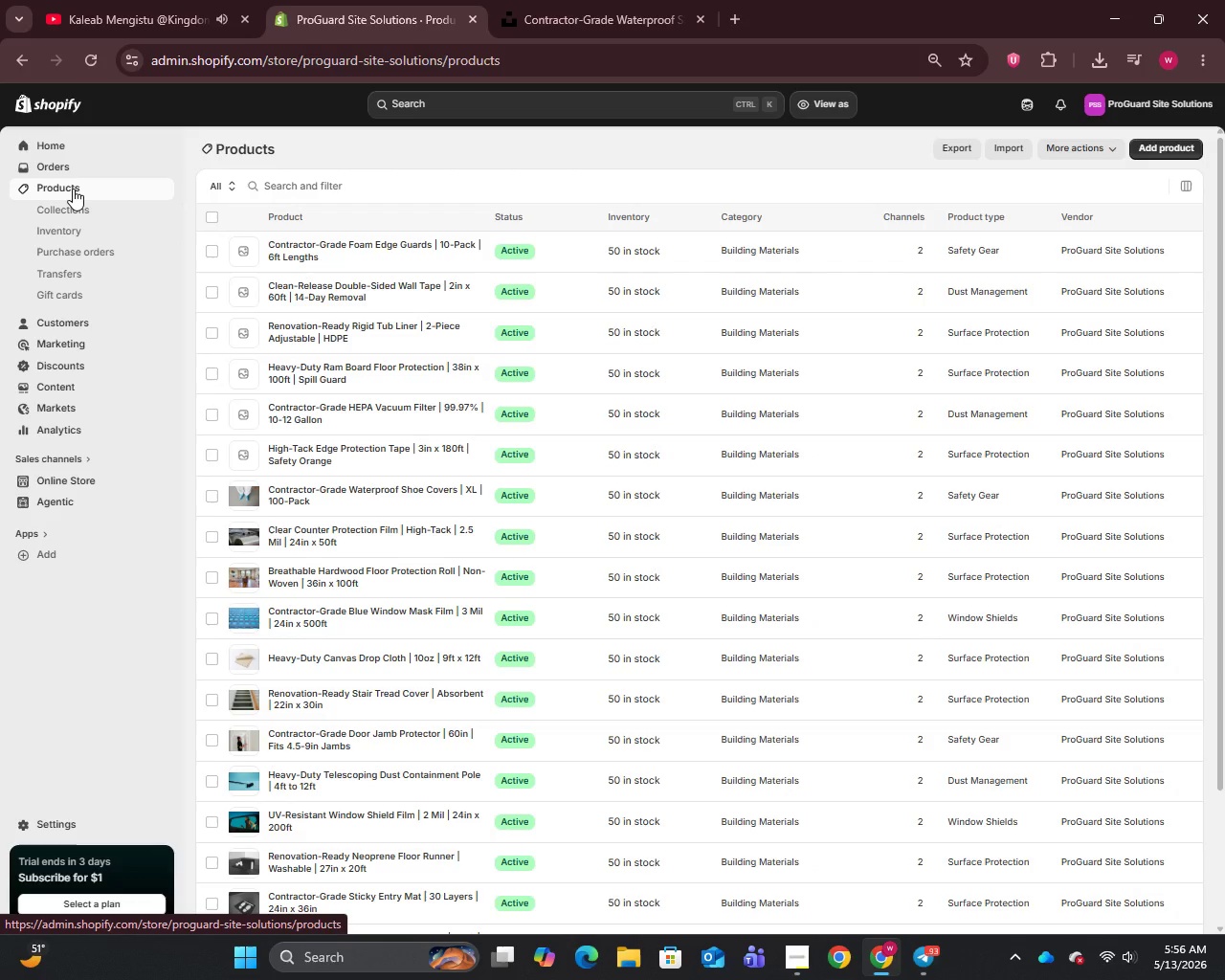 
wait(9.36)
 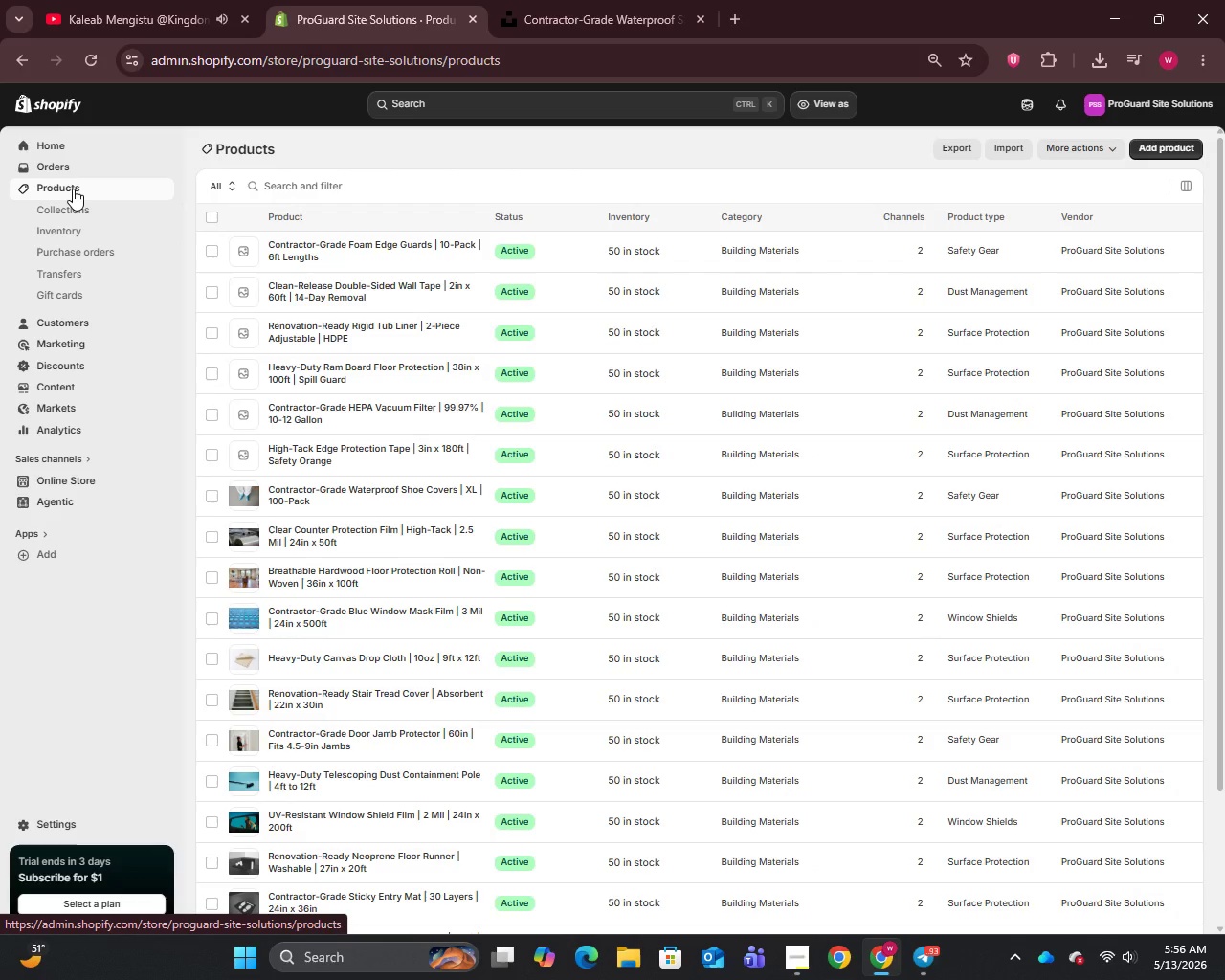 
left_click_drag(start_coordinate=[505, 212], to_coordinate=[327, 234])
 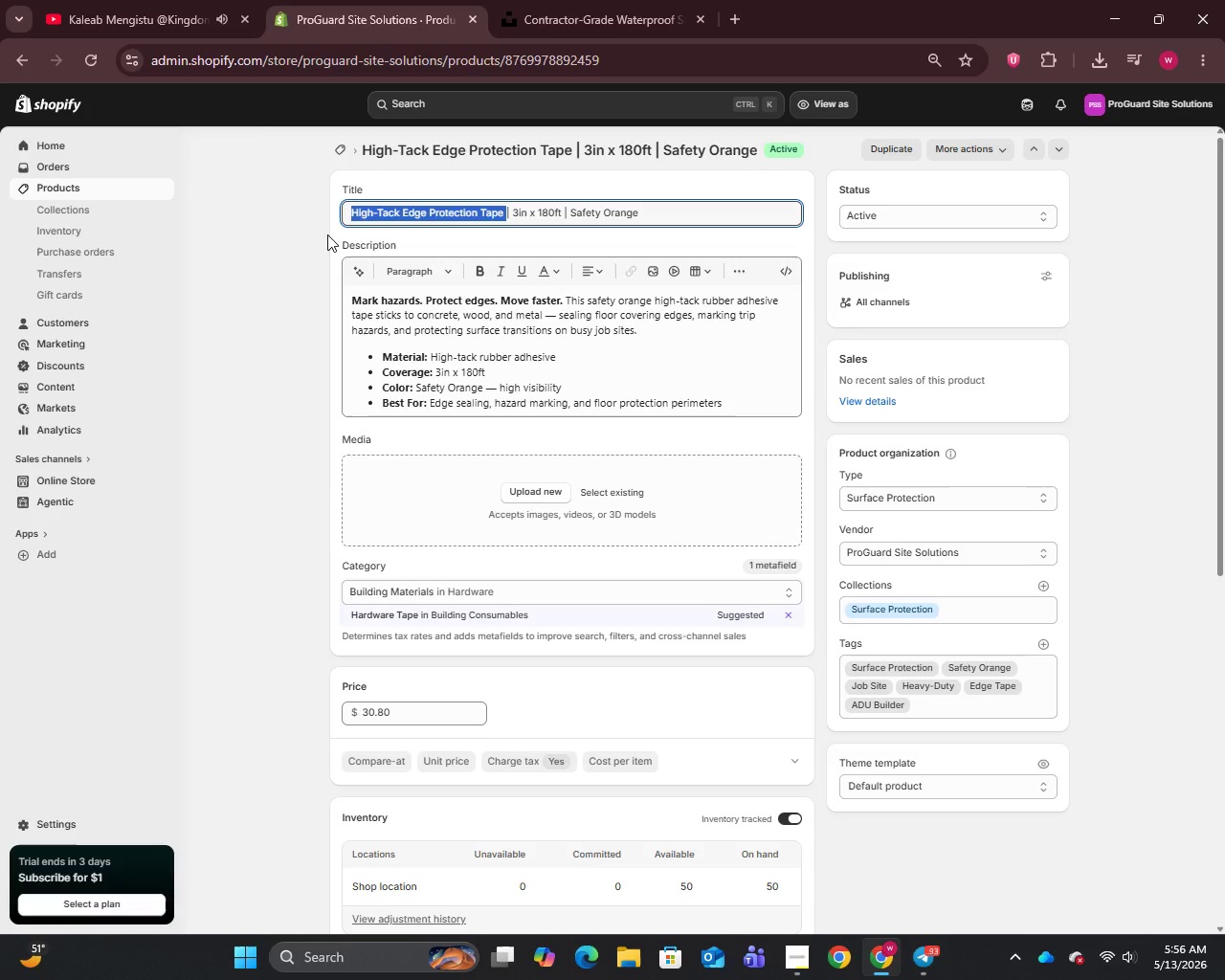 
key(Control+C)
 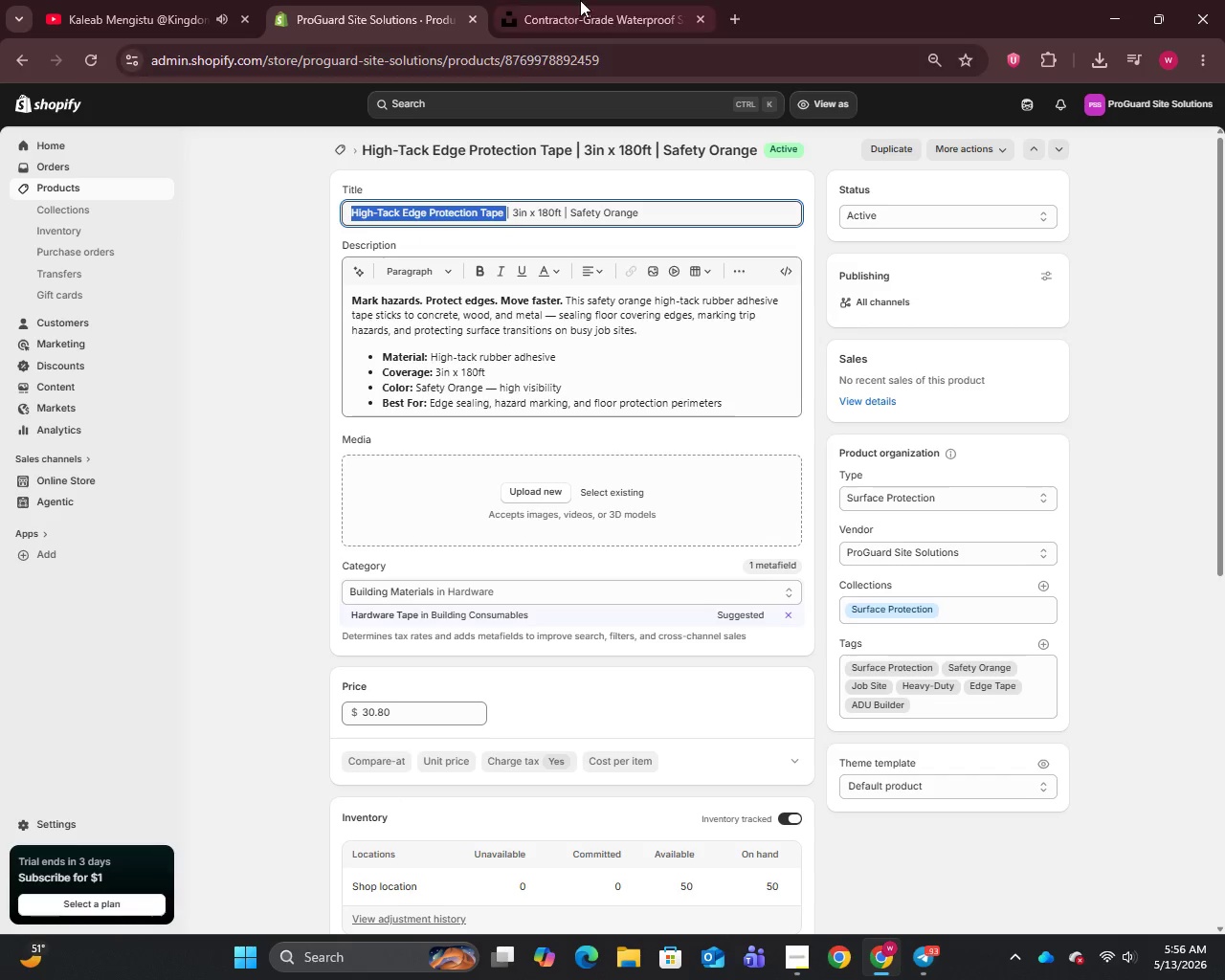 
left_click([580, 0])
 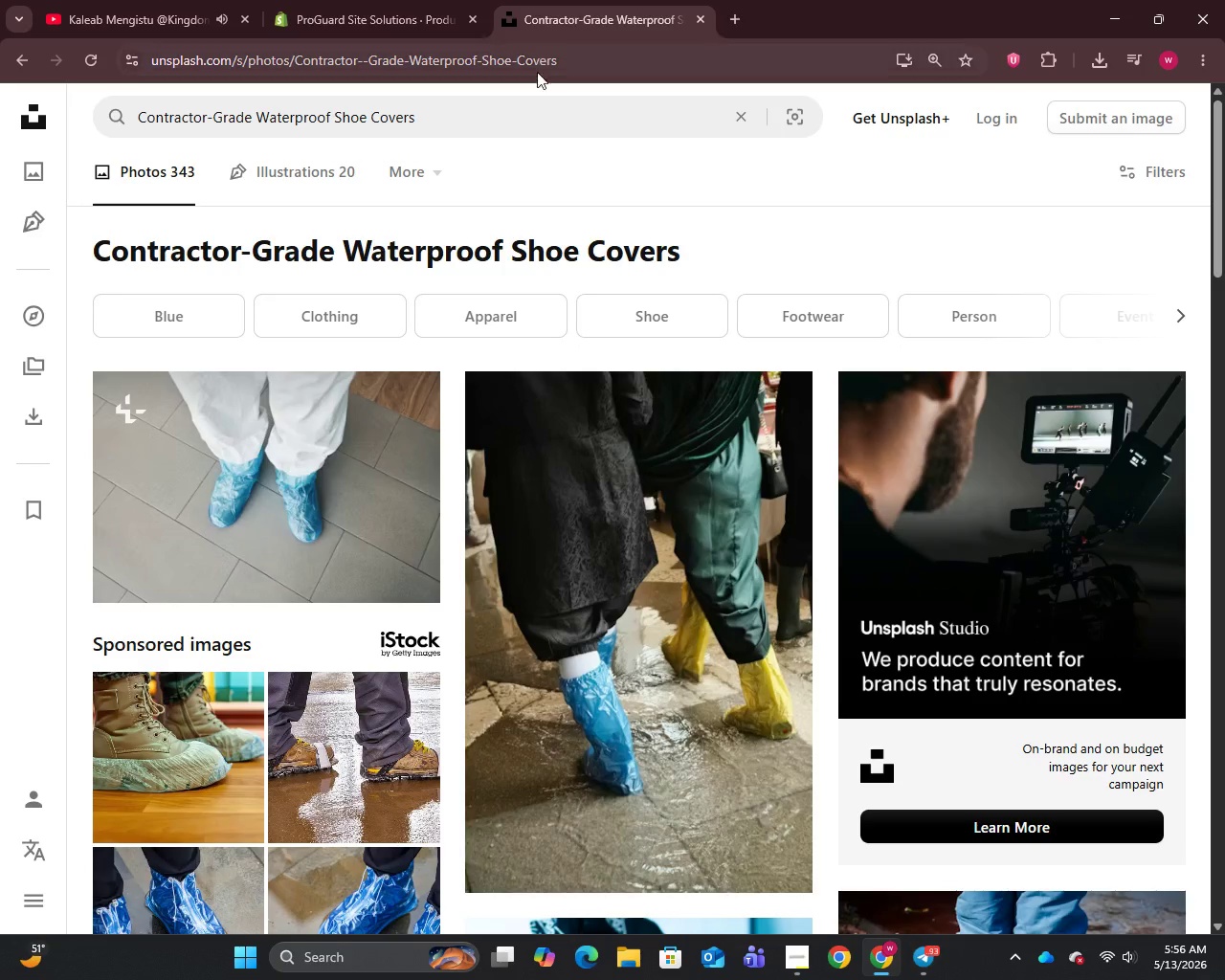 
left_click([514, 100])
 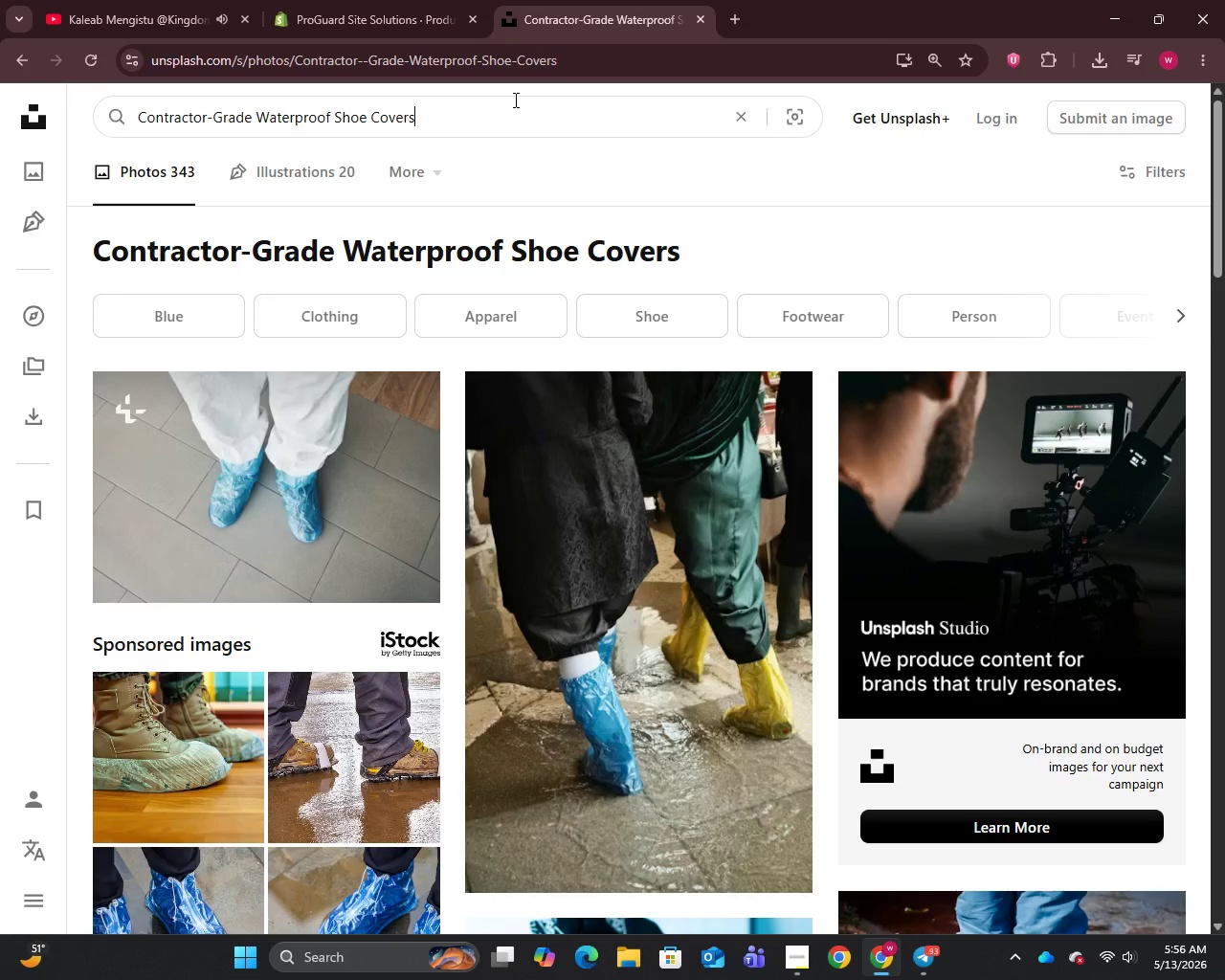 
key(Control+A)
 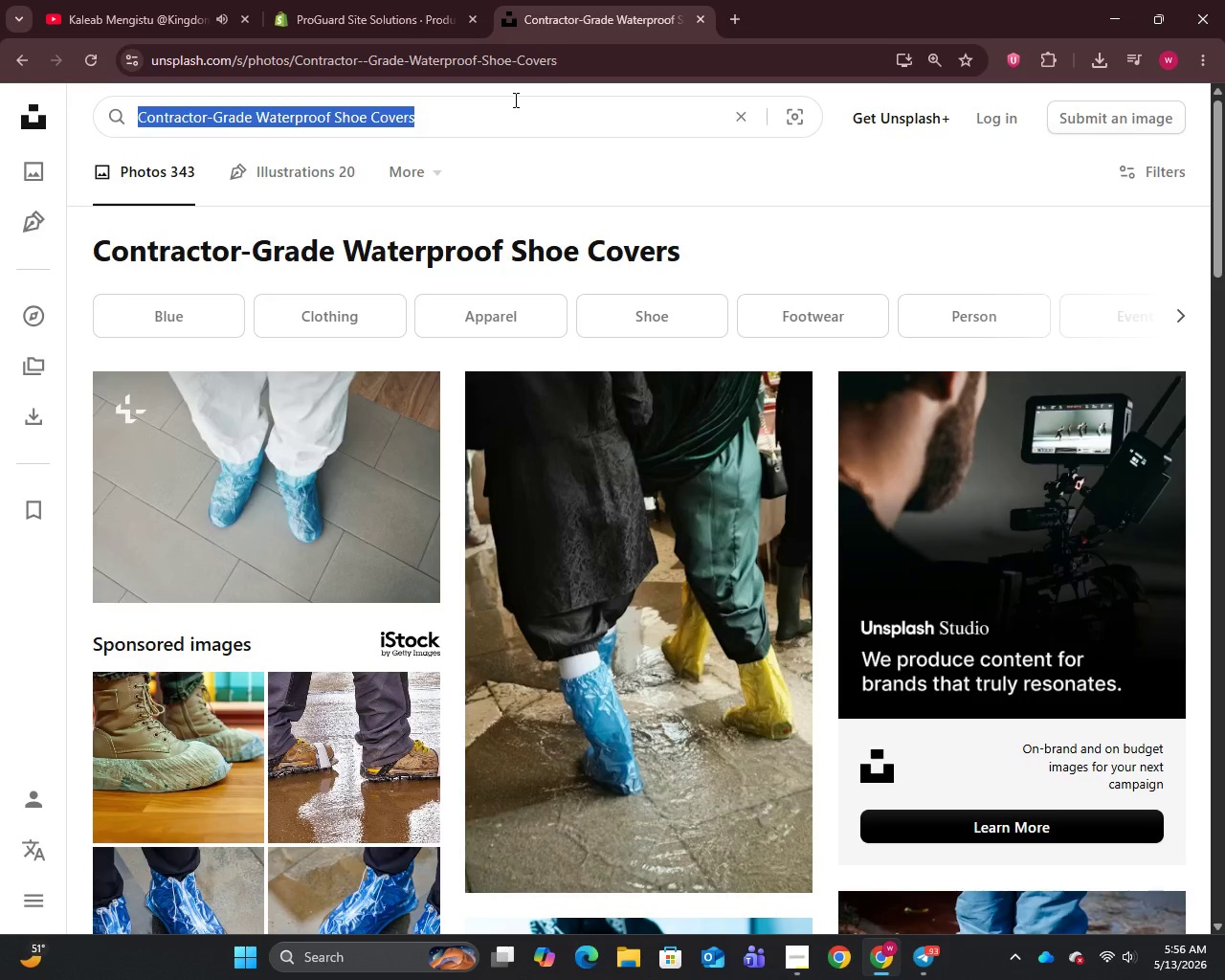 
key(Control+V)
 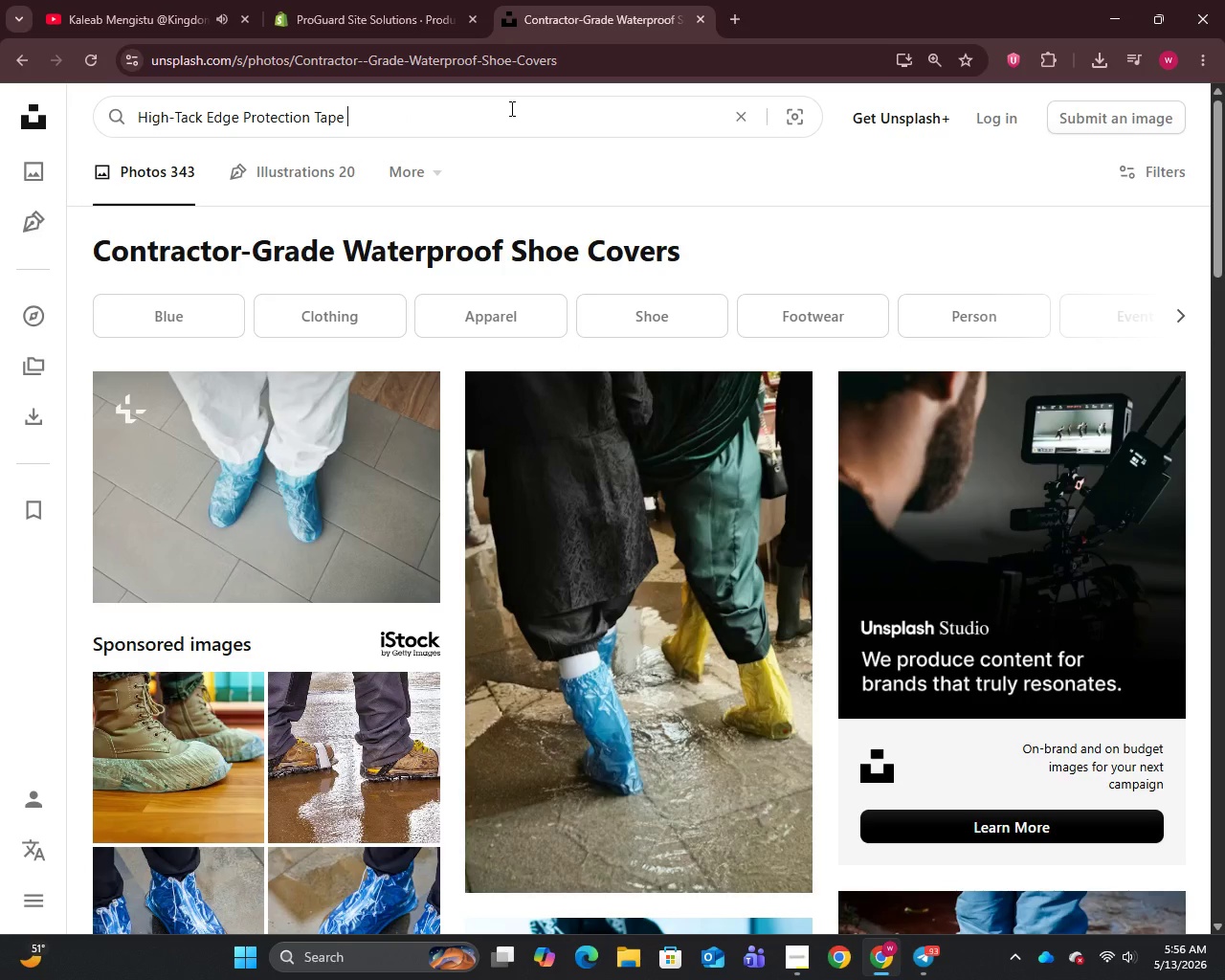 
key(Enter)
 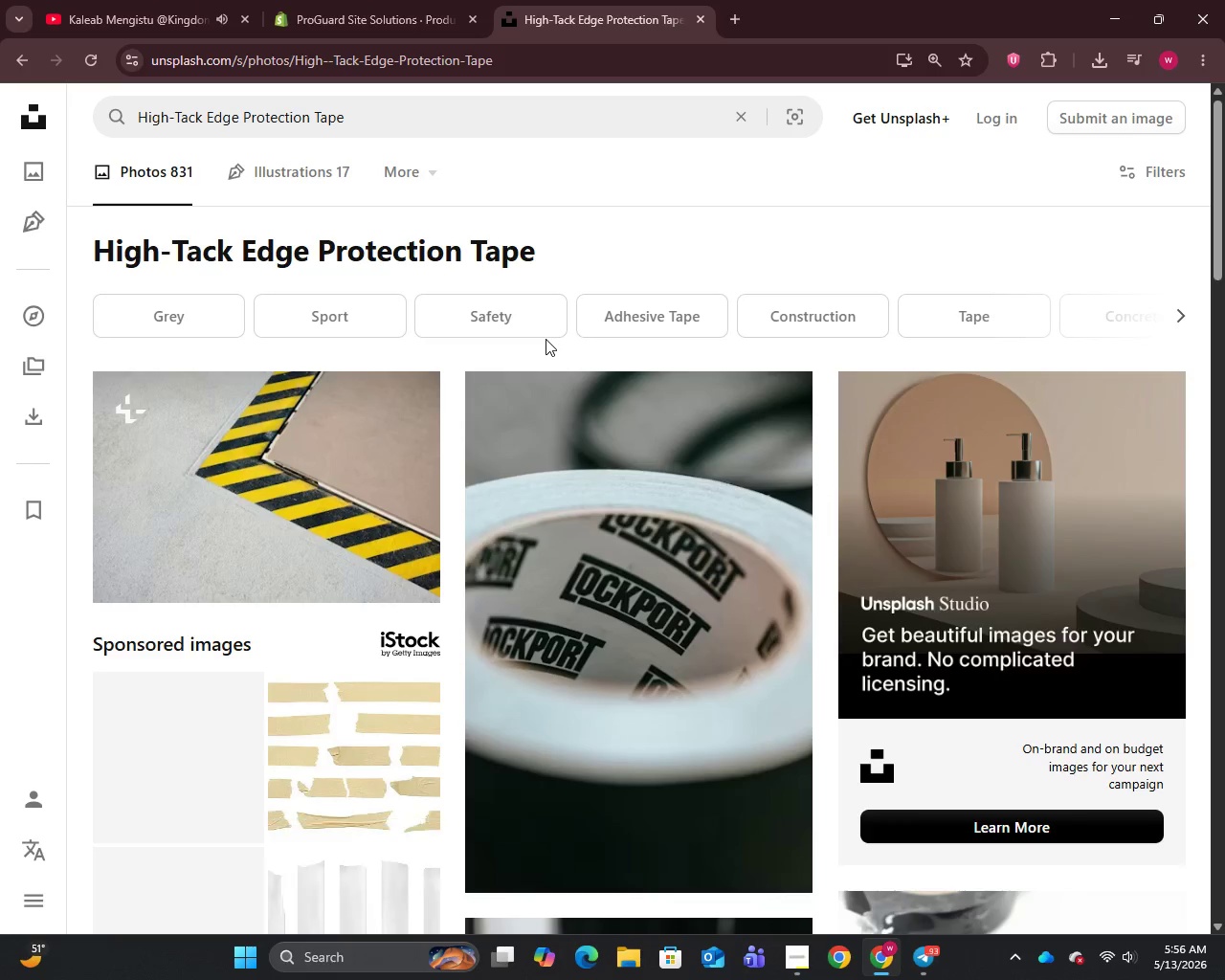 
right_click([384, 469])
 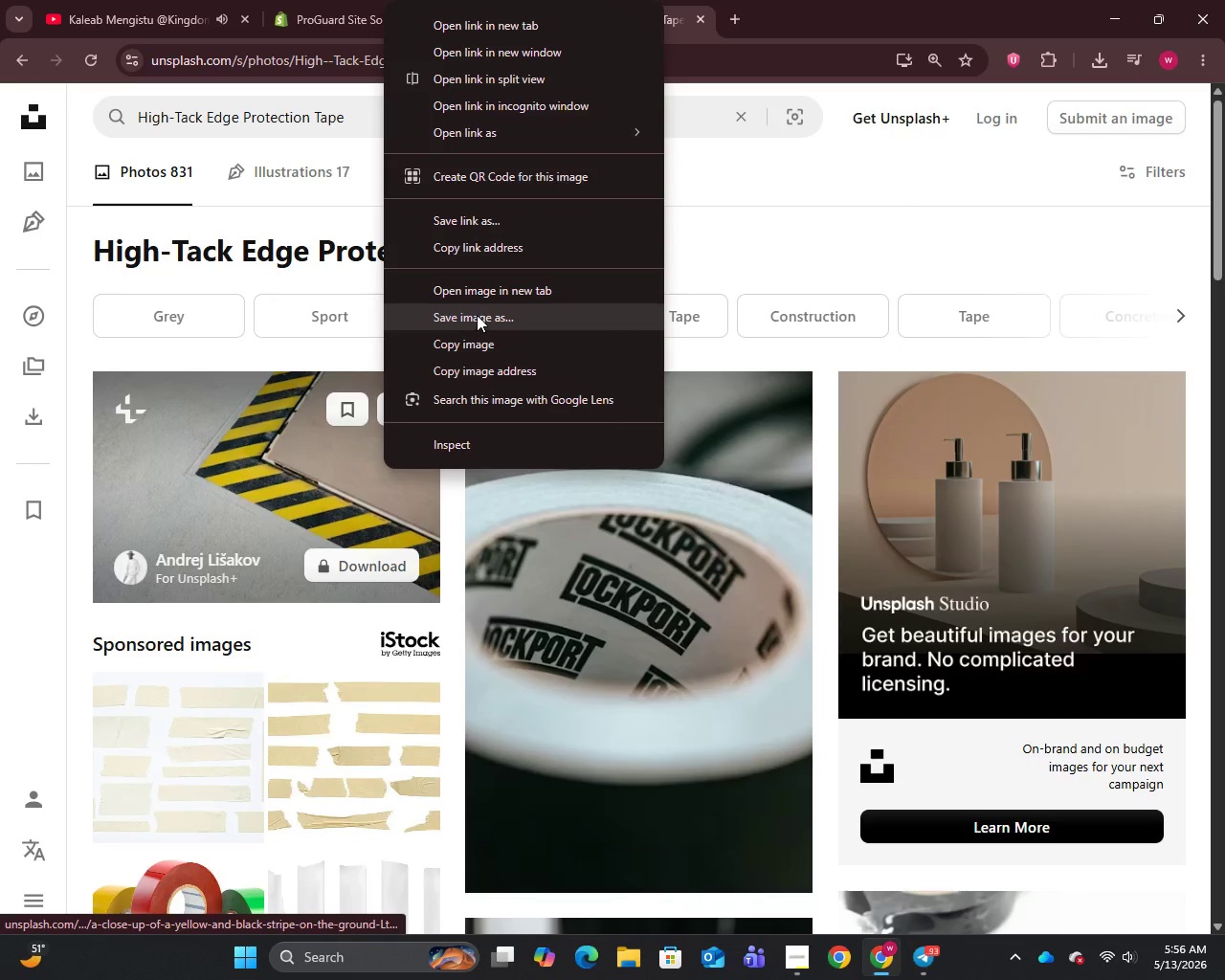 
left_click([477, 315])
 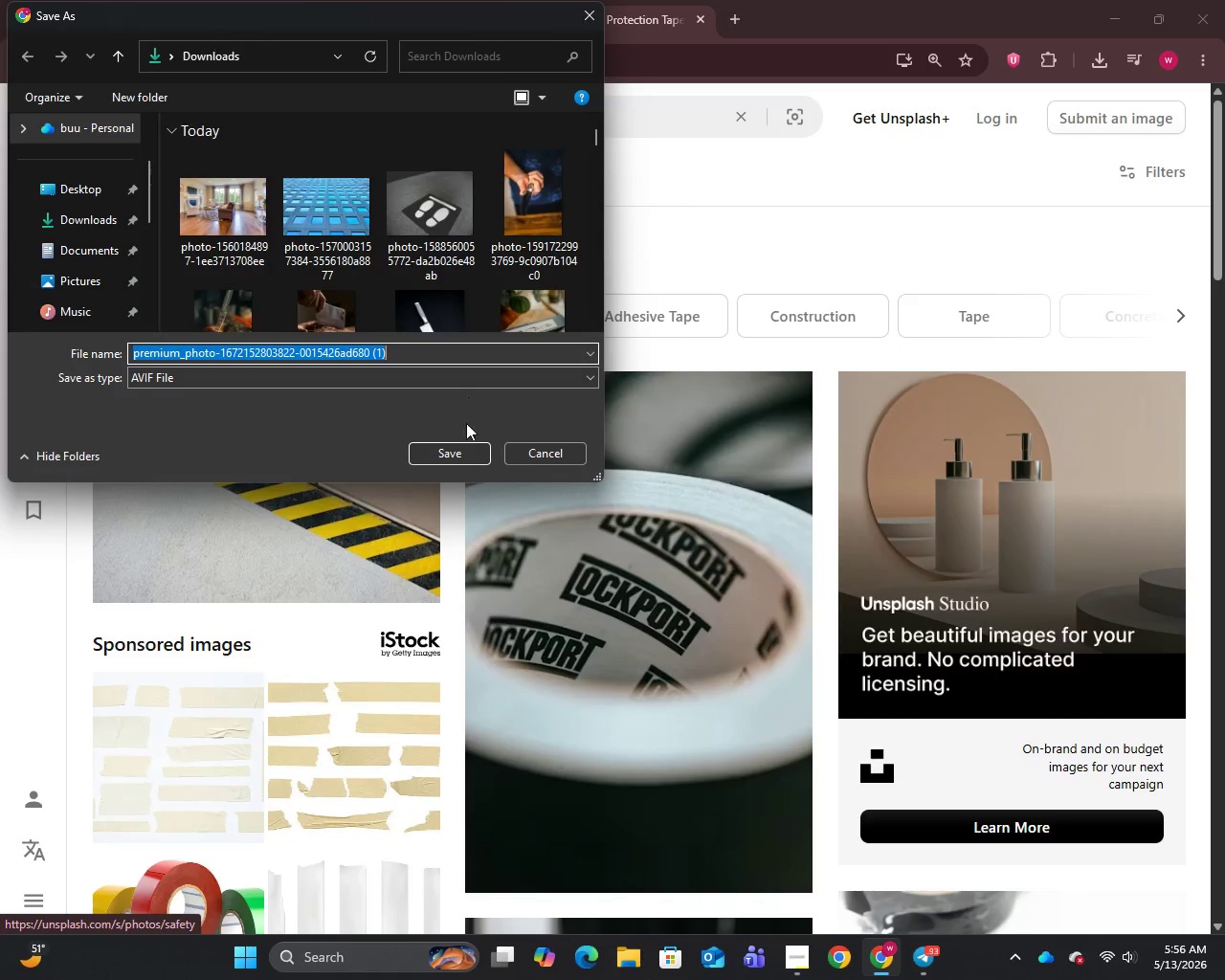 
left_click([466, 448])
 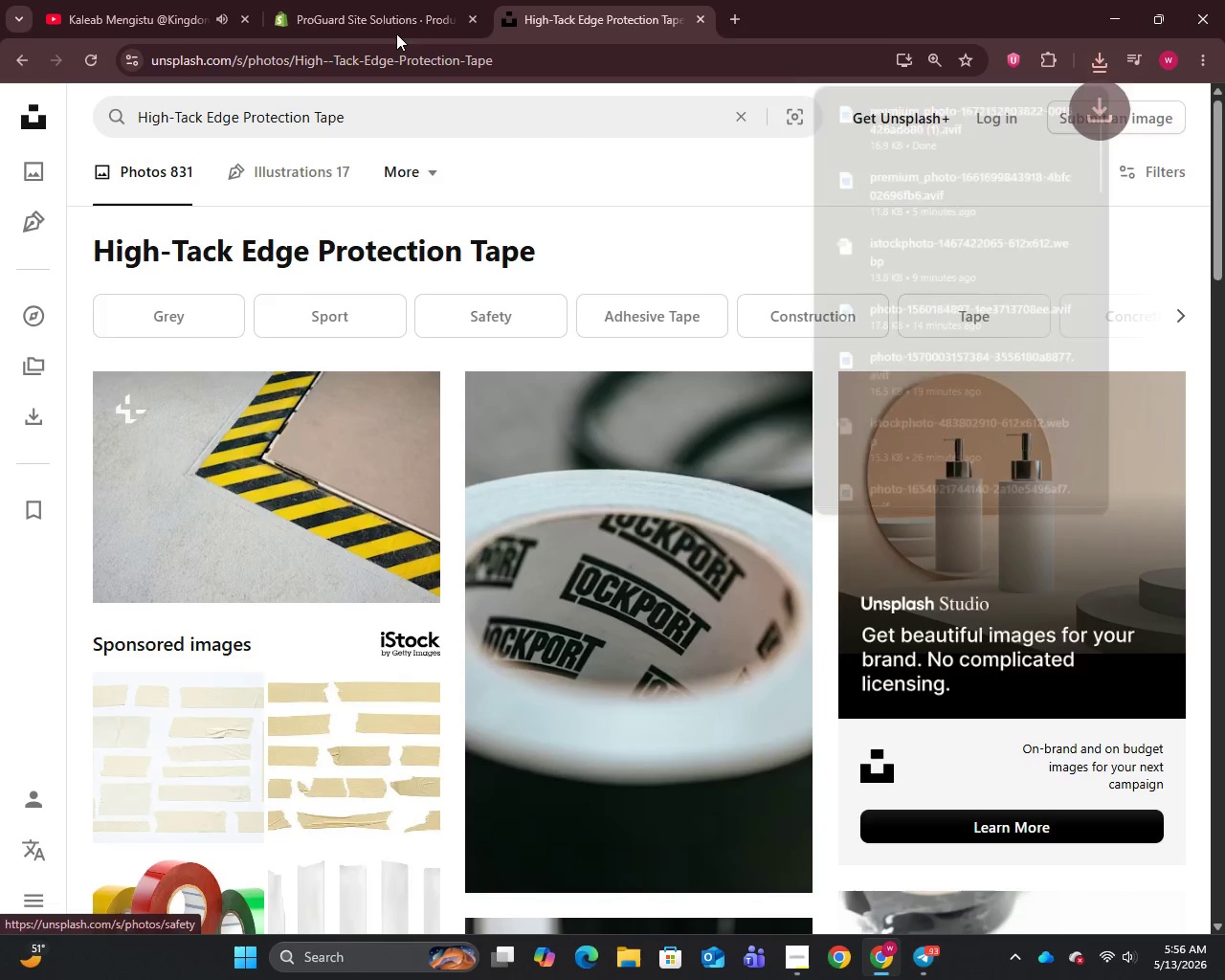 
left_click([389, 0])
 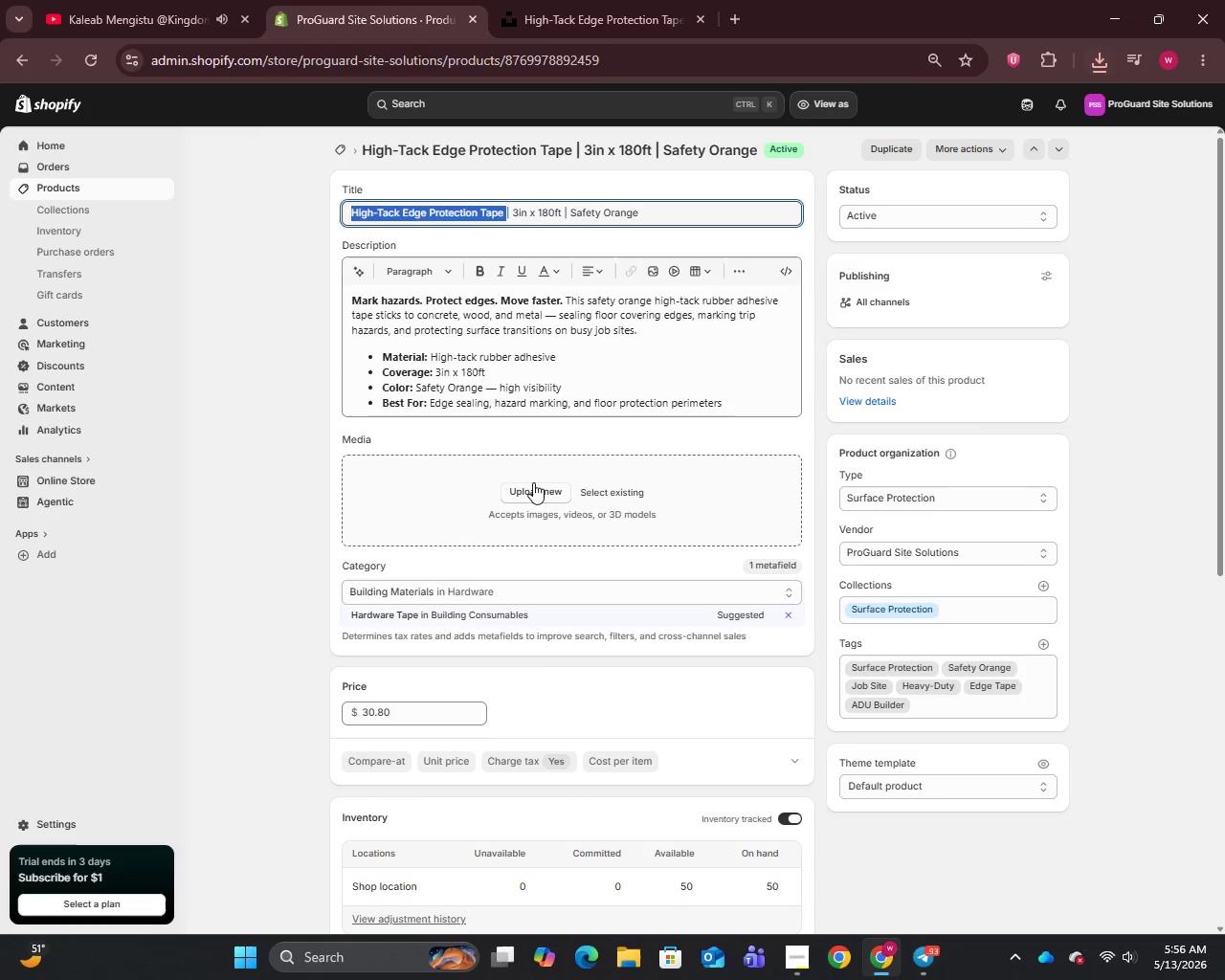 
left_click([533, 481])
 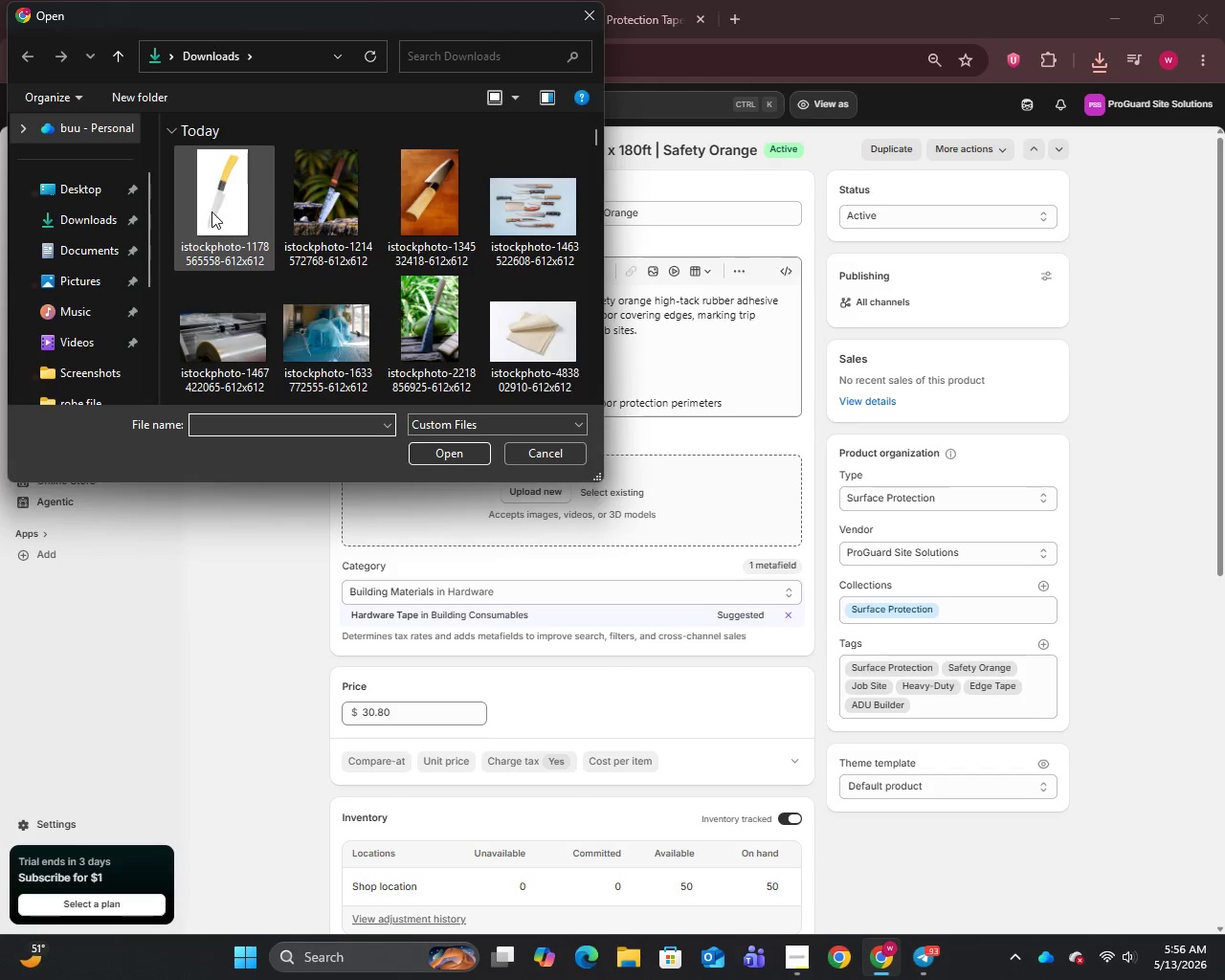 
left_click([212, 212])
 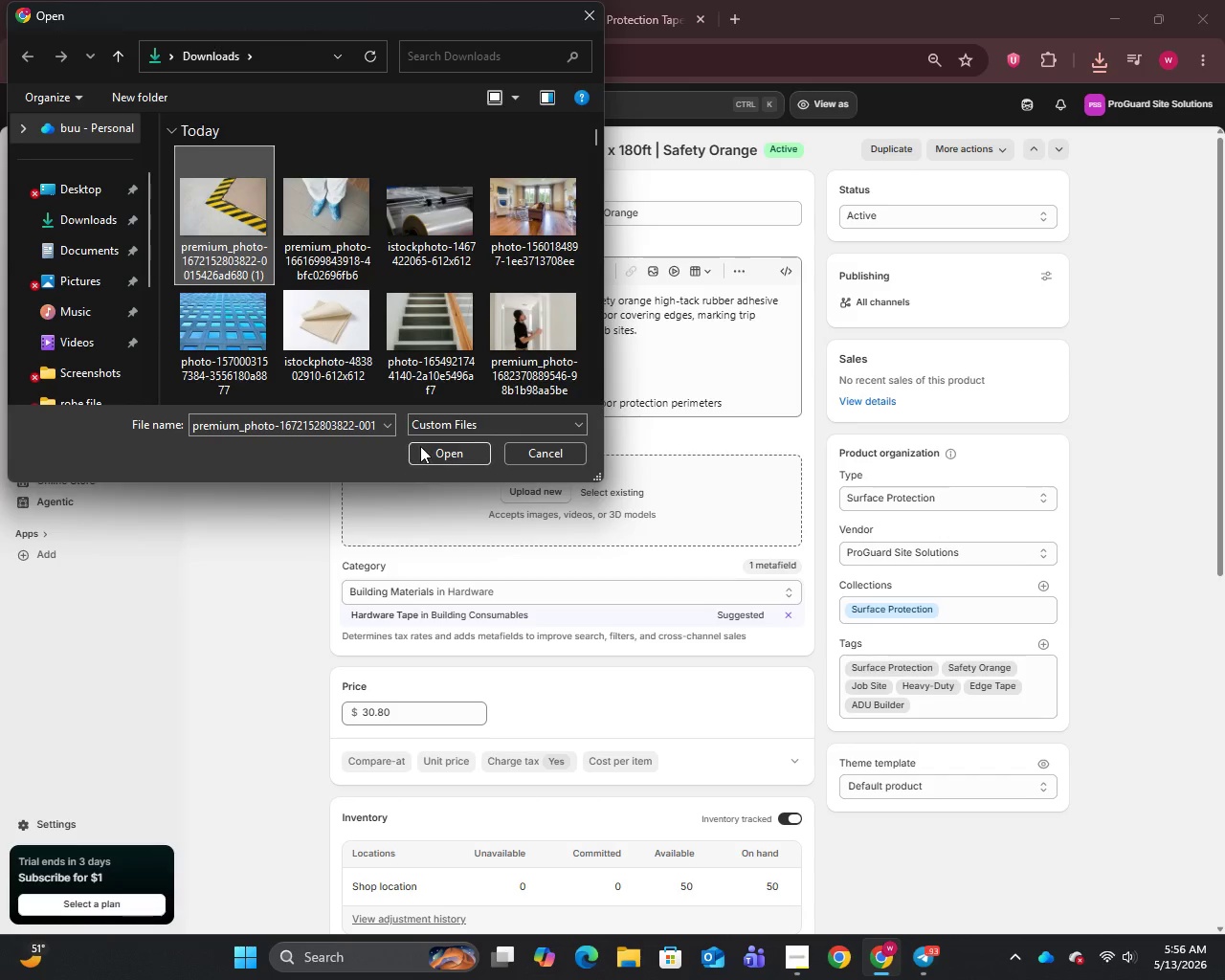 
left_click([429, 444])
 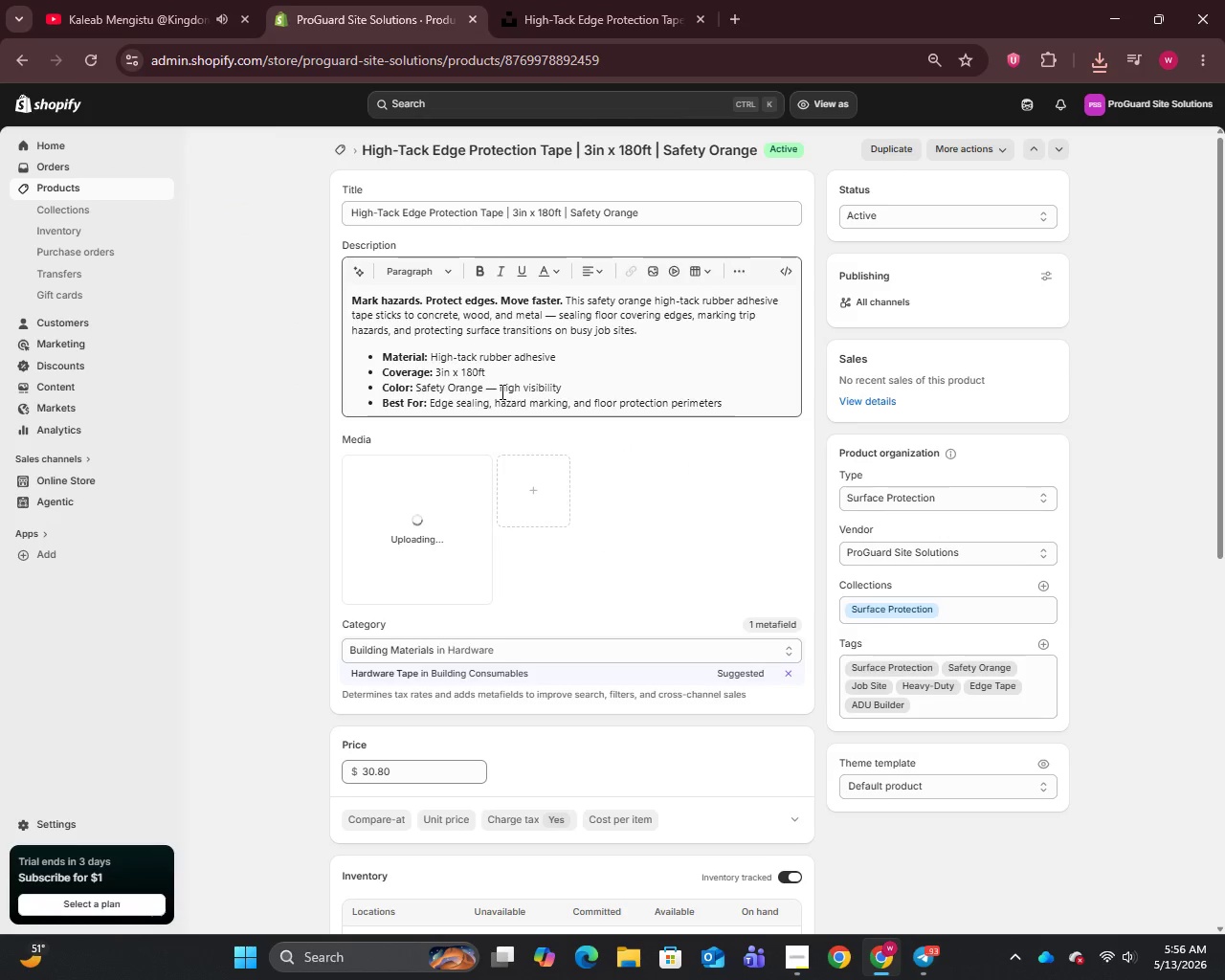 
left_click([499, 390])
 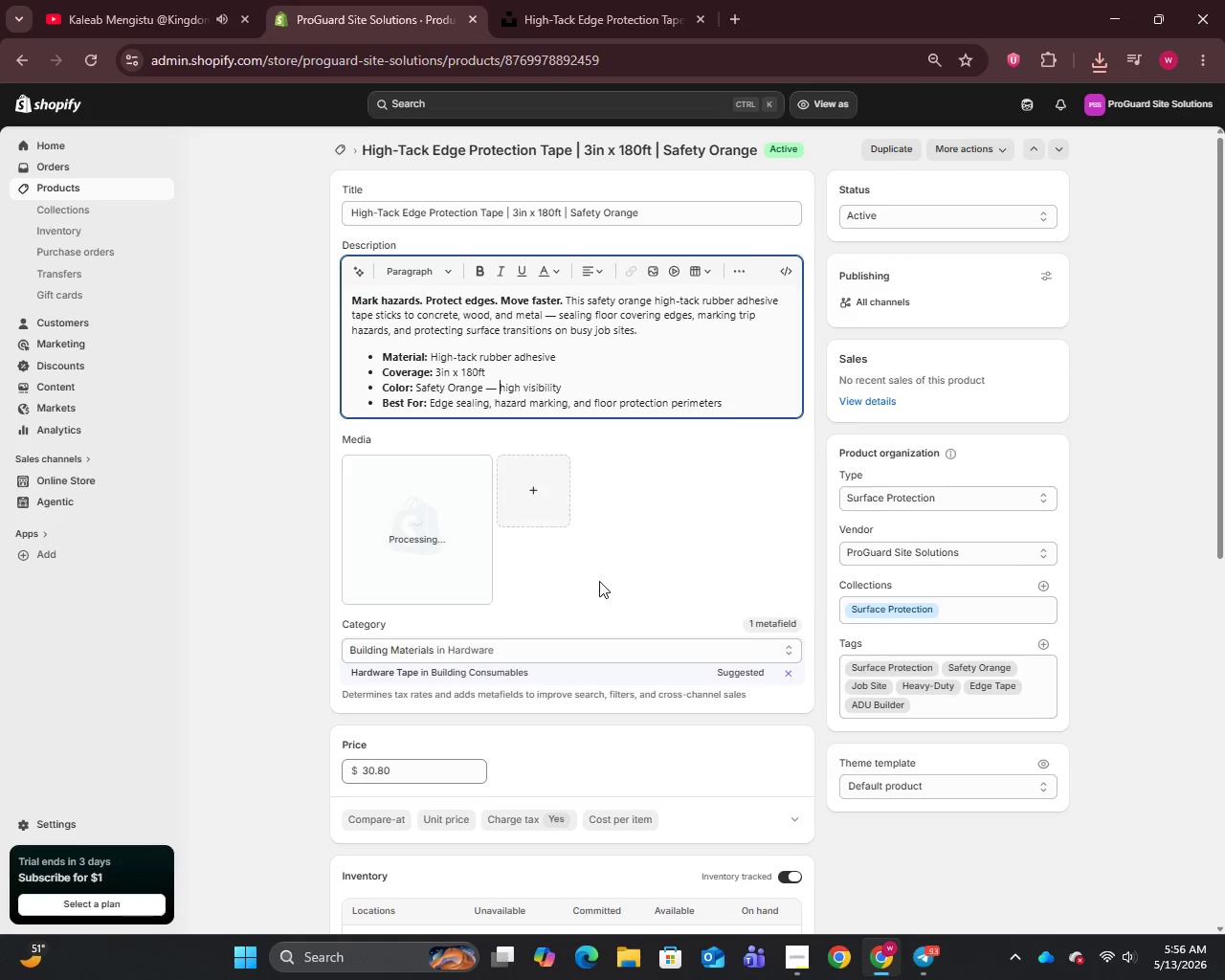 
key(ArrowLeft)
 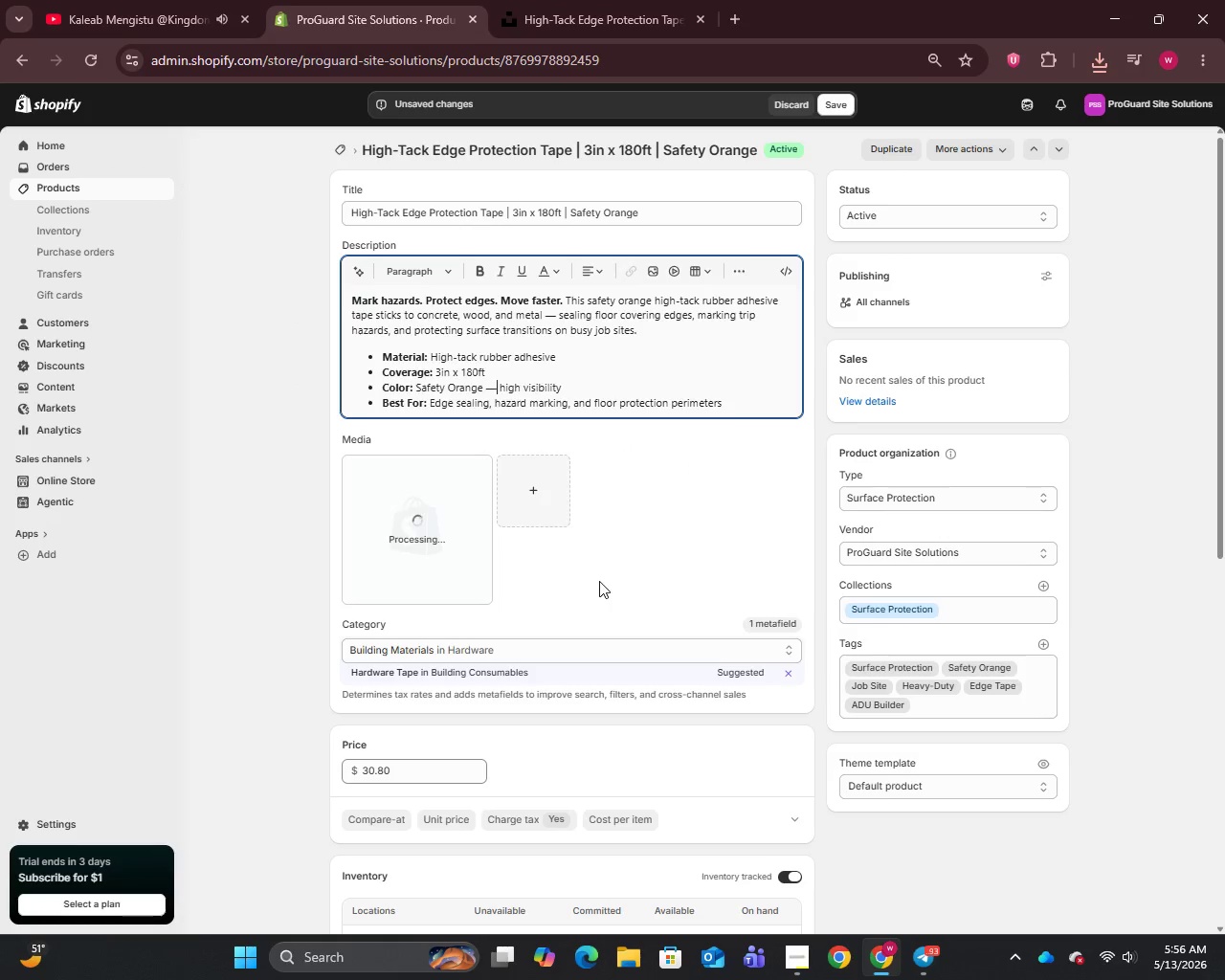 
key(Backspace)
 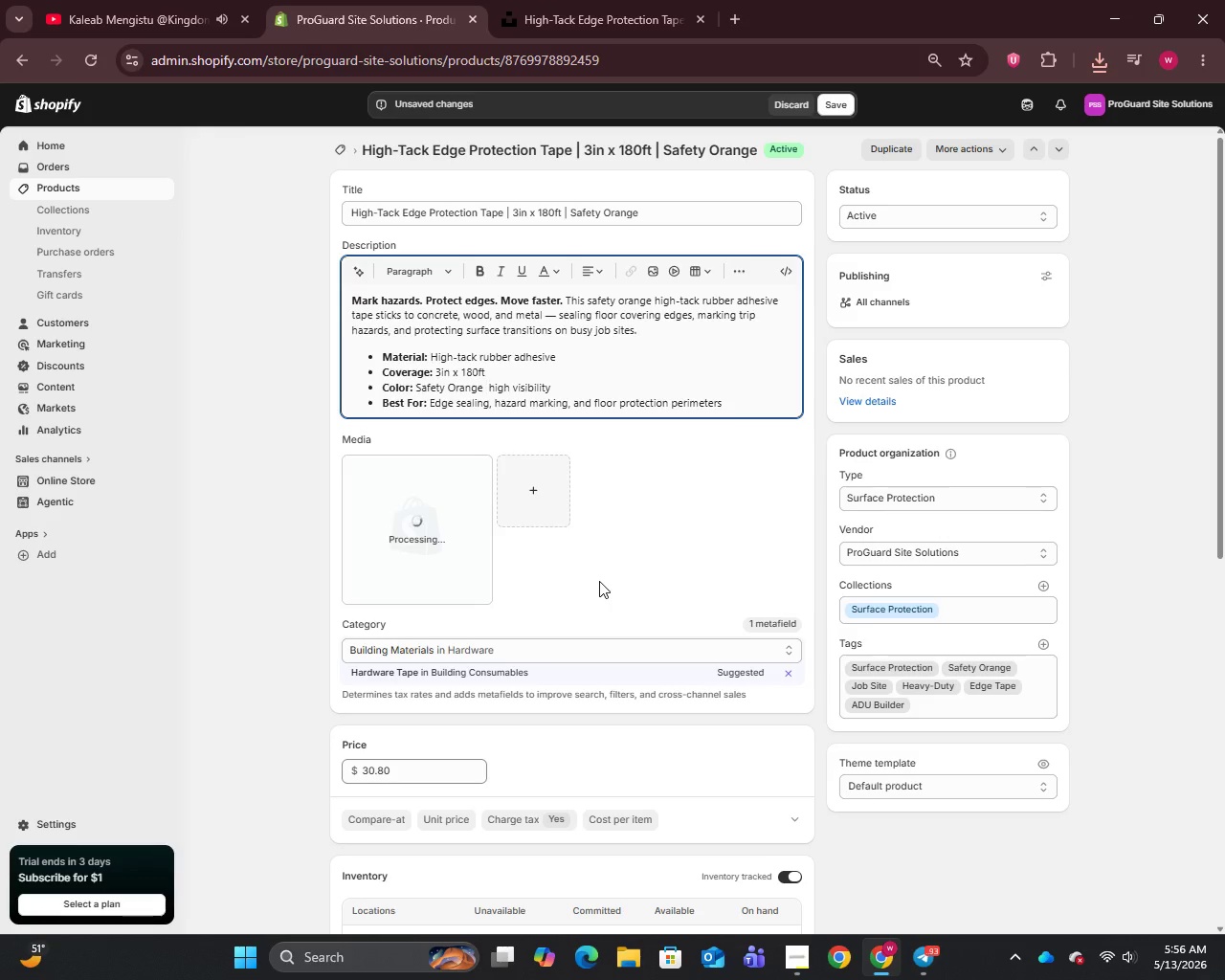 
key(Backspace)
 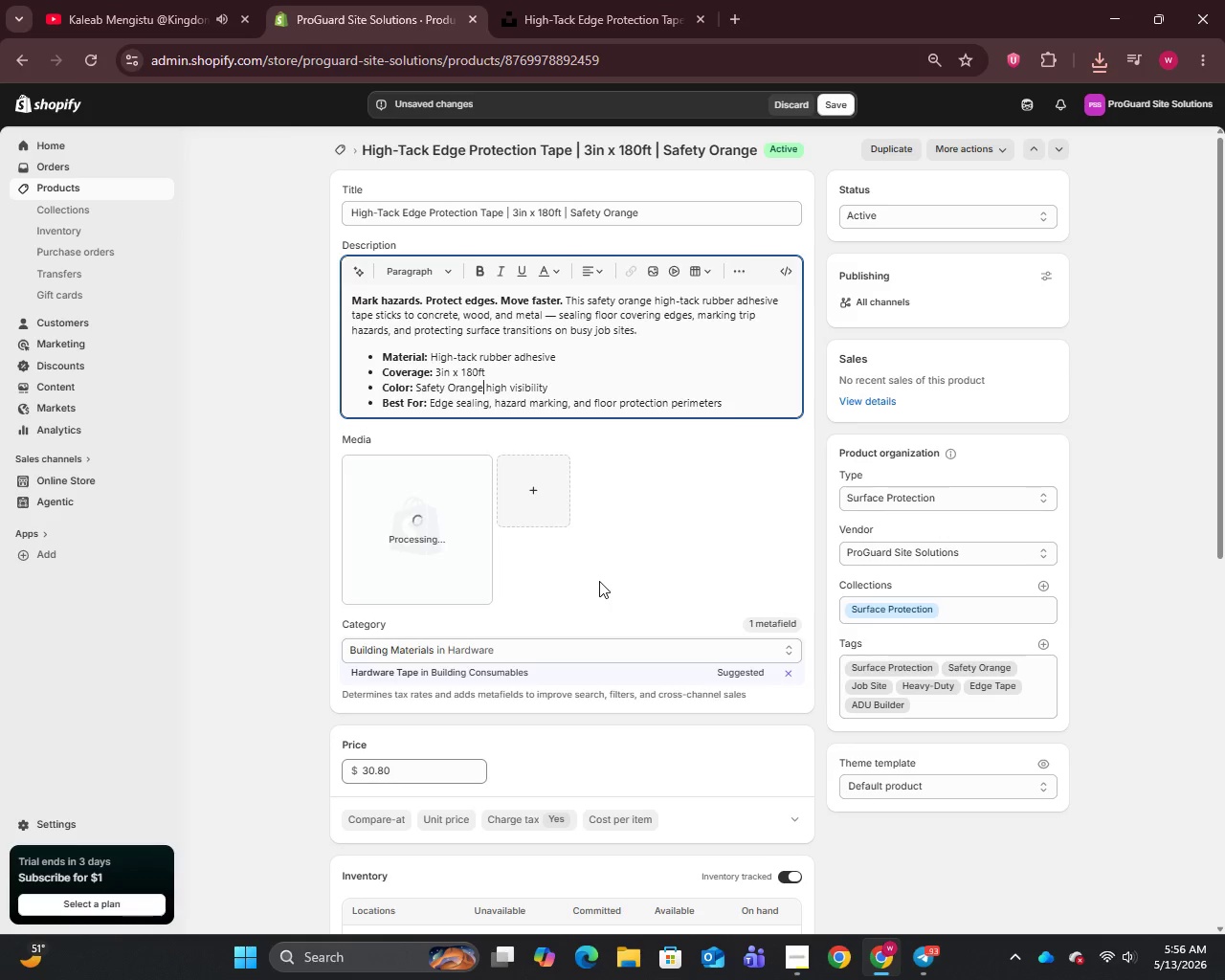 
key(Comma)
 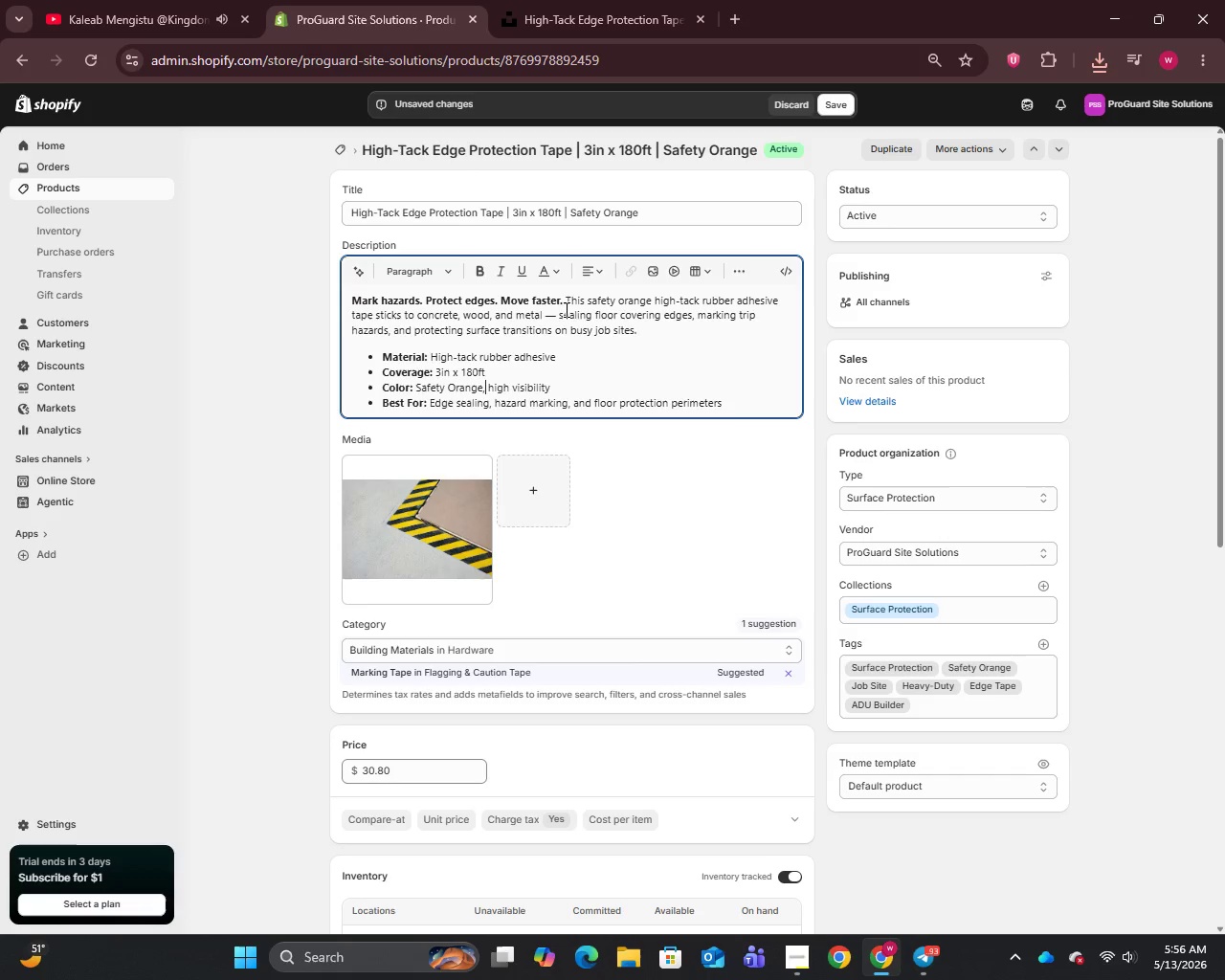 
left_click([552, 322])
 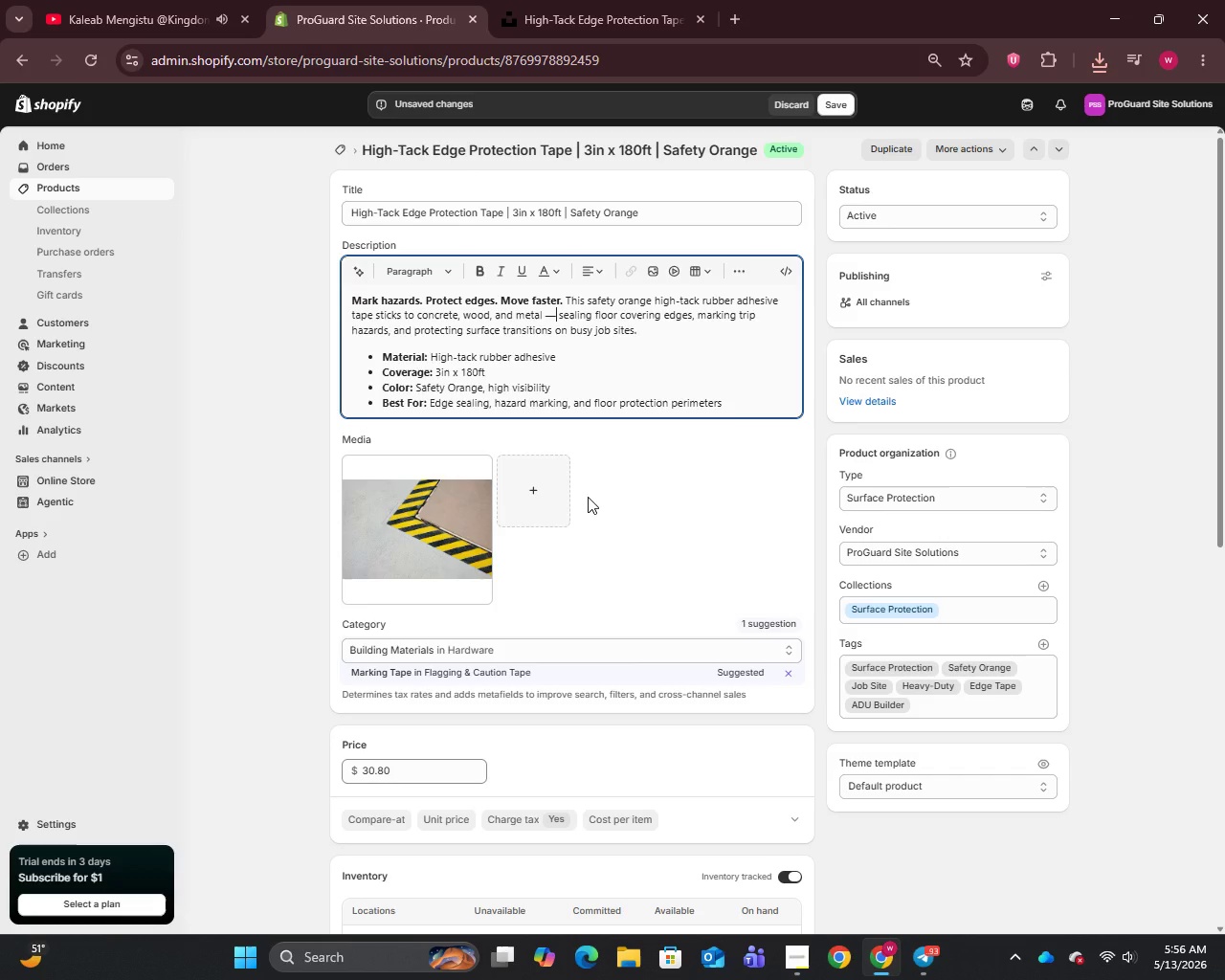 
key(Backspace)
 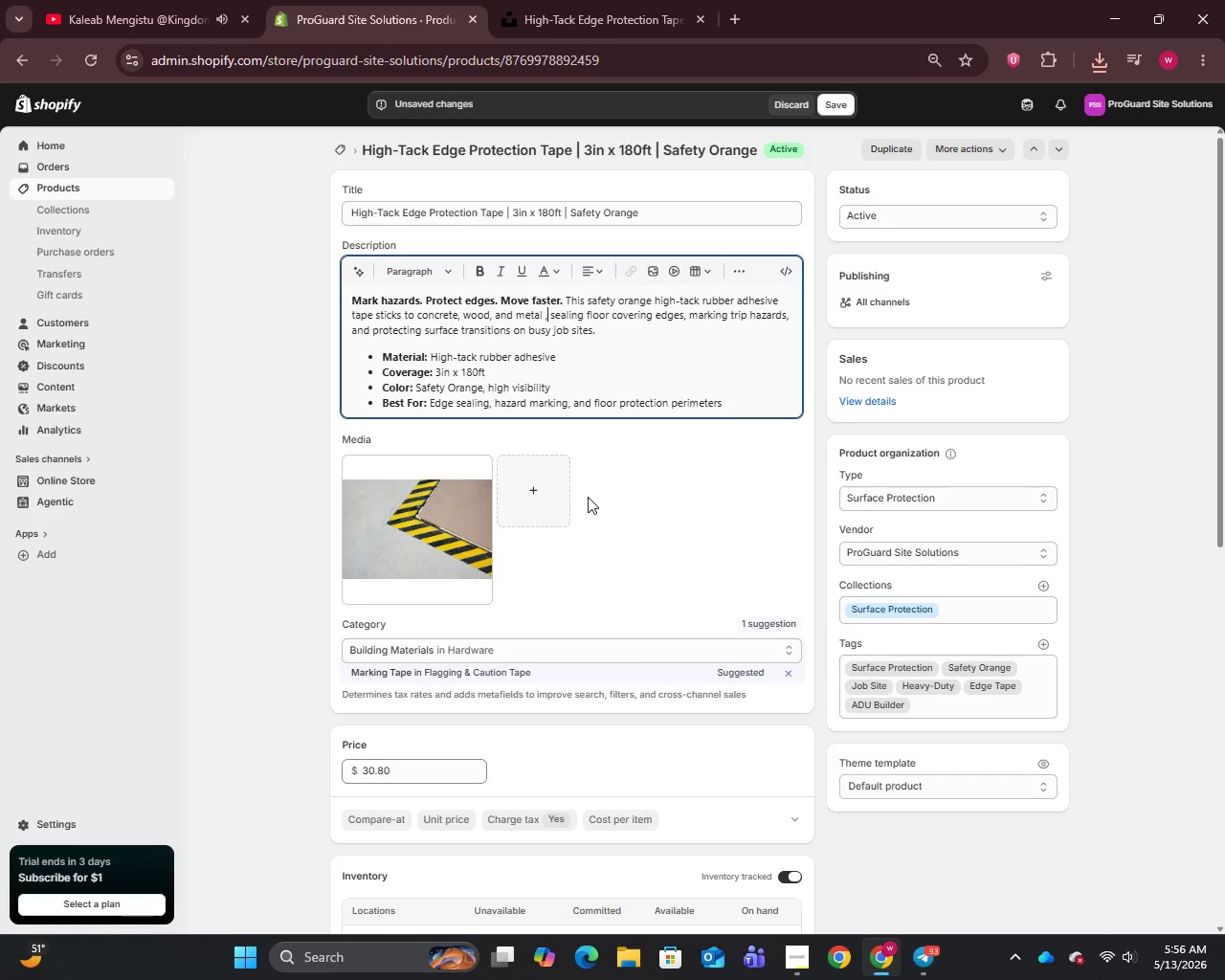 
key(Comma)
 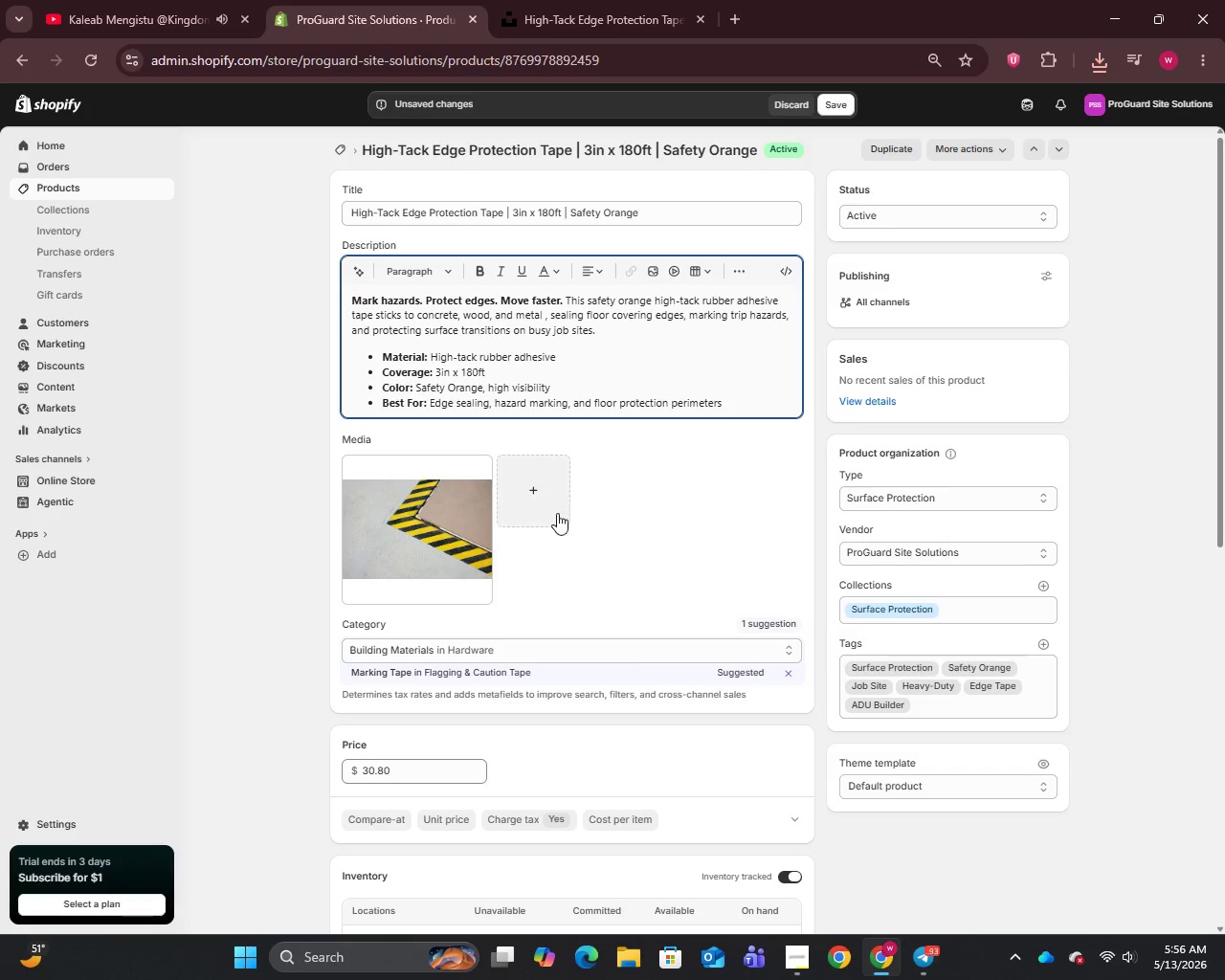 
left_click([434, 523])
 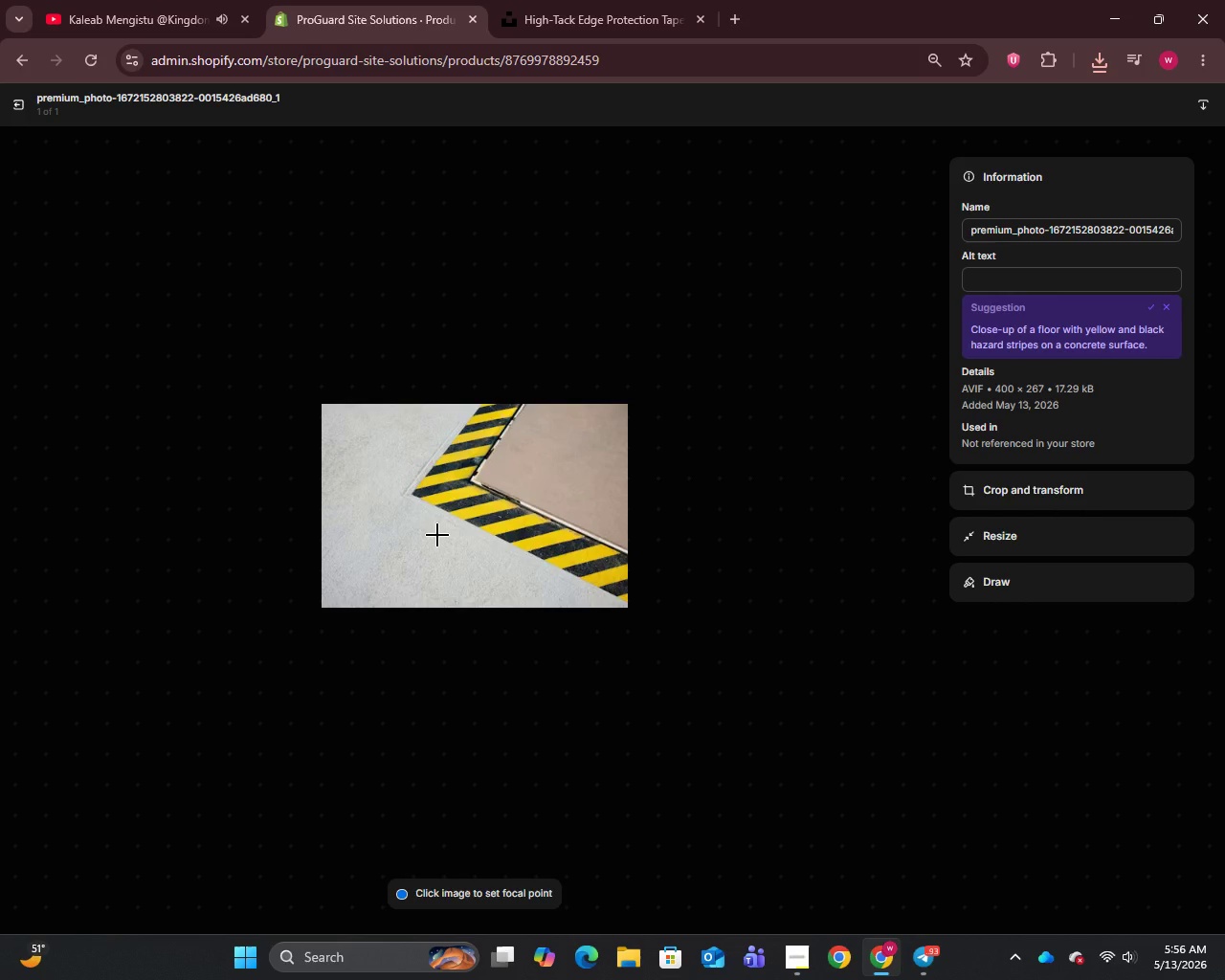 
wait(8.72)
 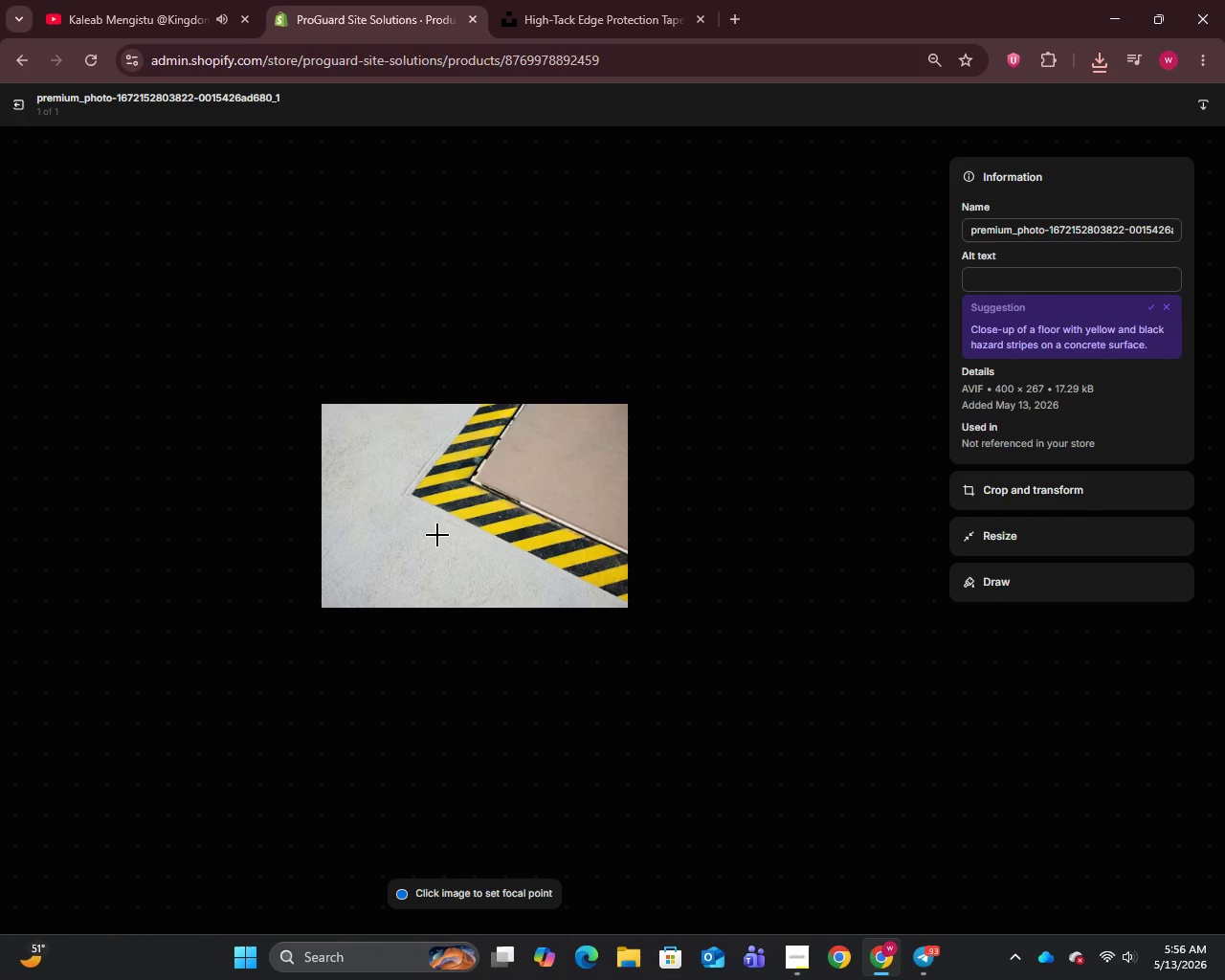 
left_click([1038, 230])
 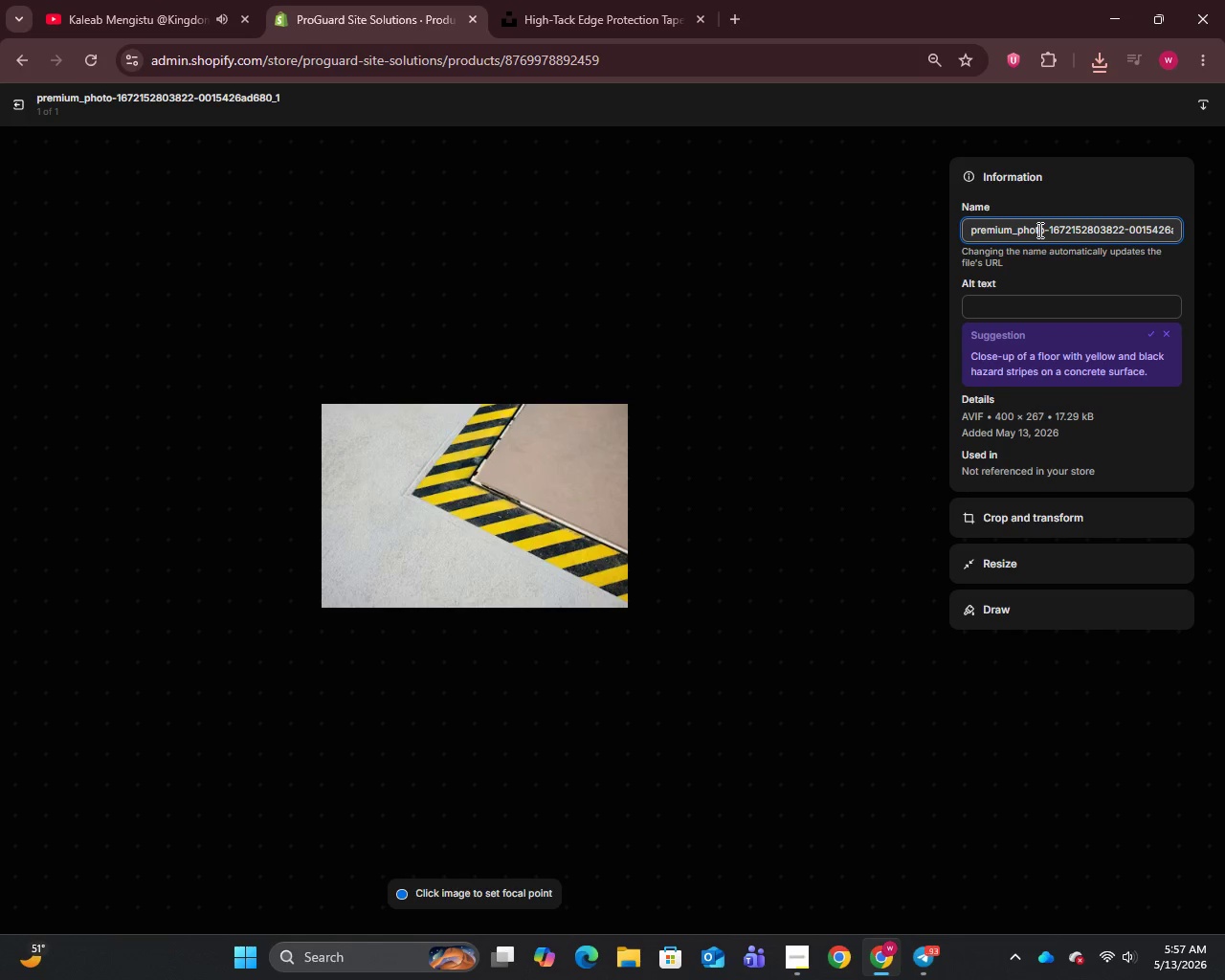 
key(Control+A)
 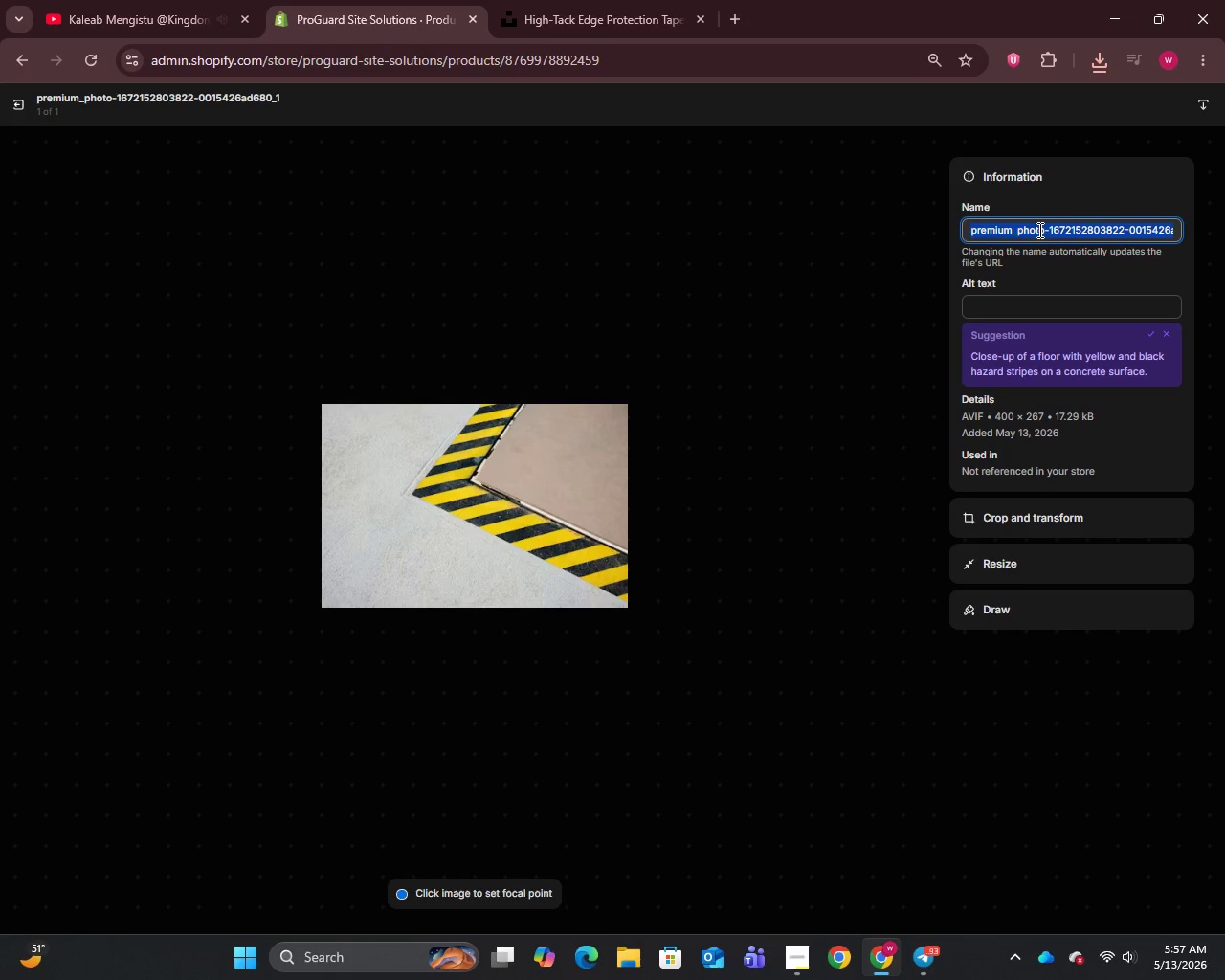 
key(Control+V)
 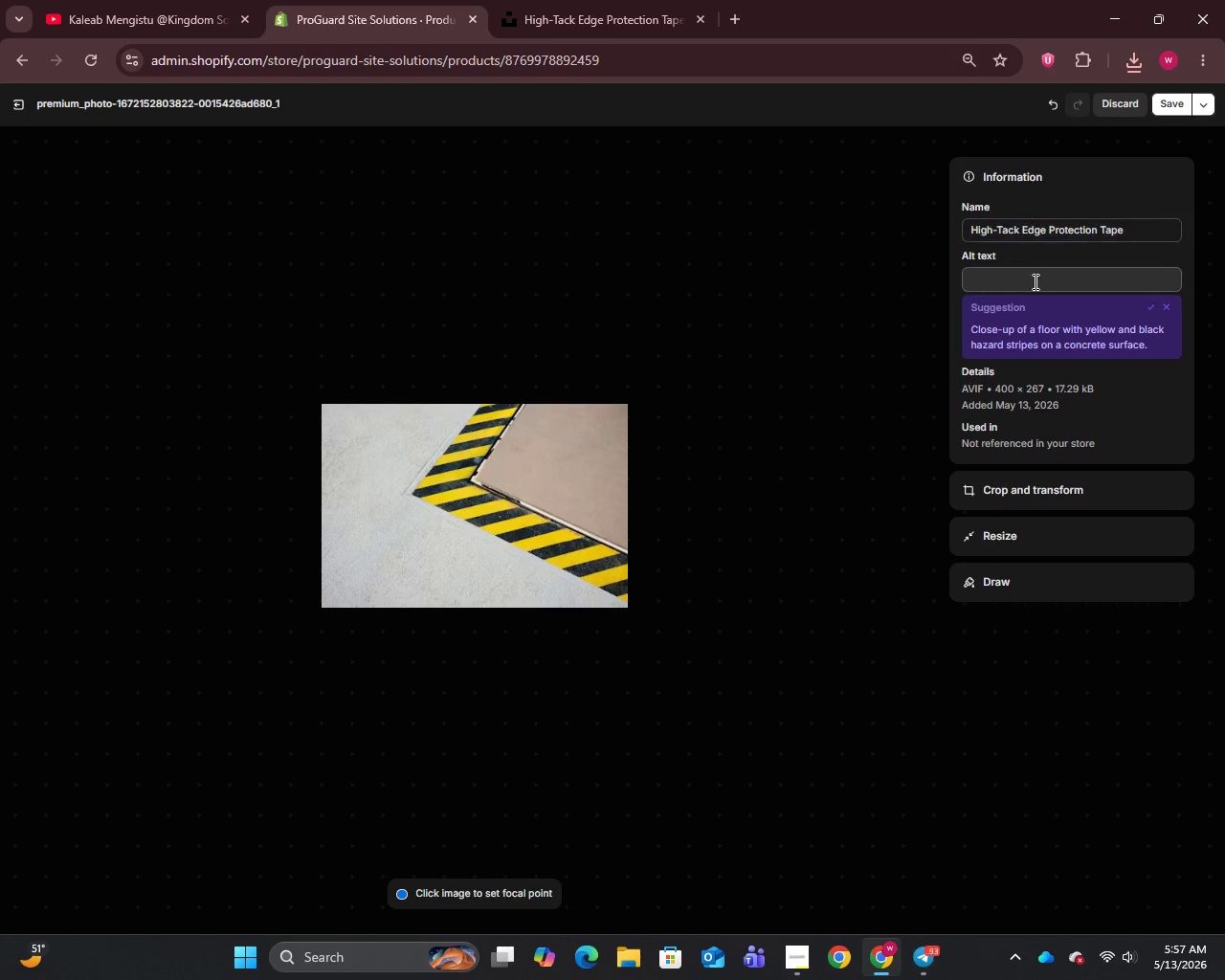 
double_click([1032, 283])
 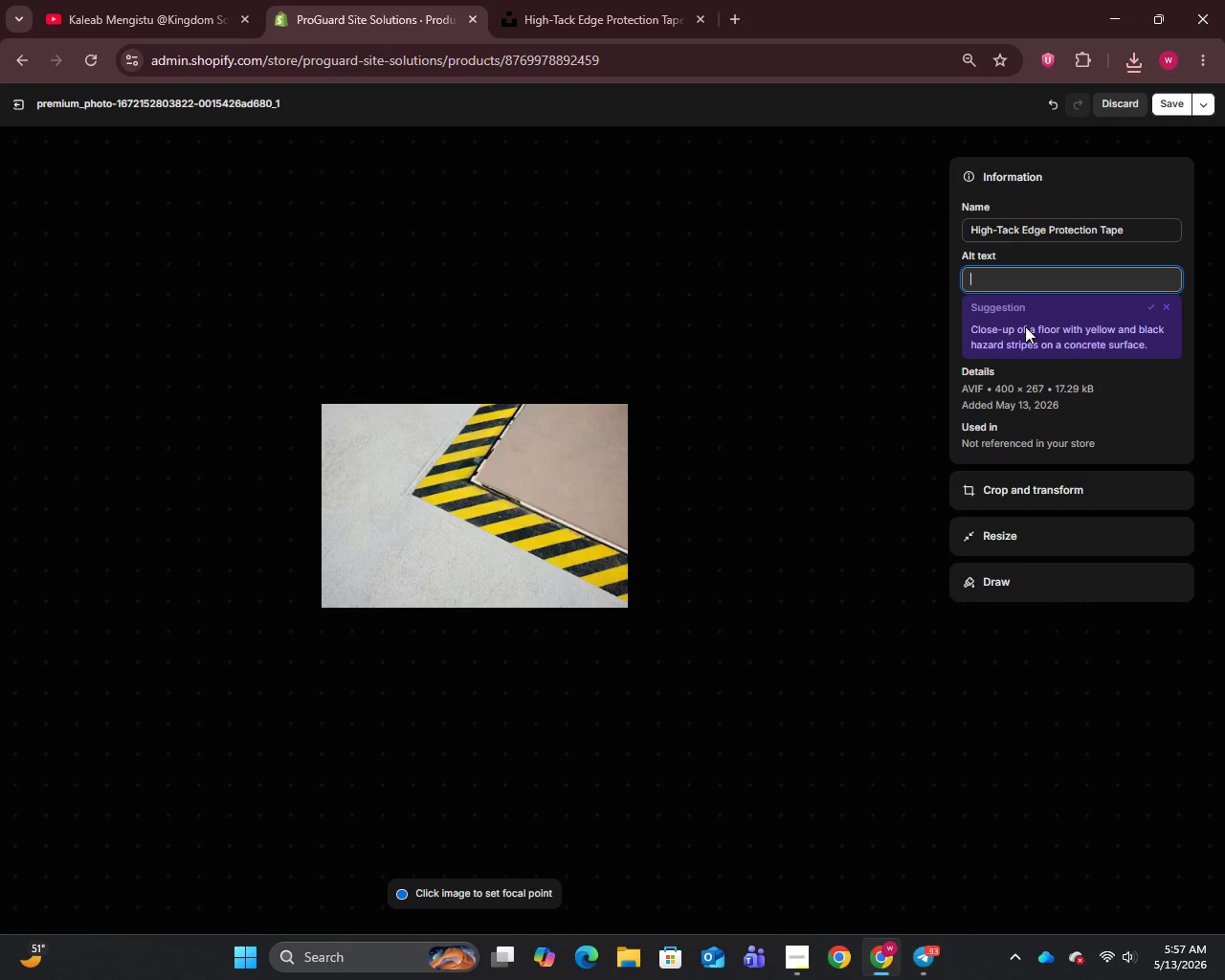 
type(high)
 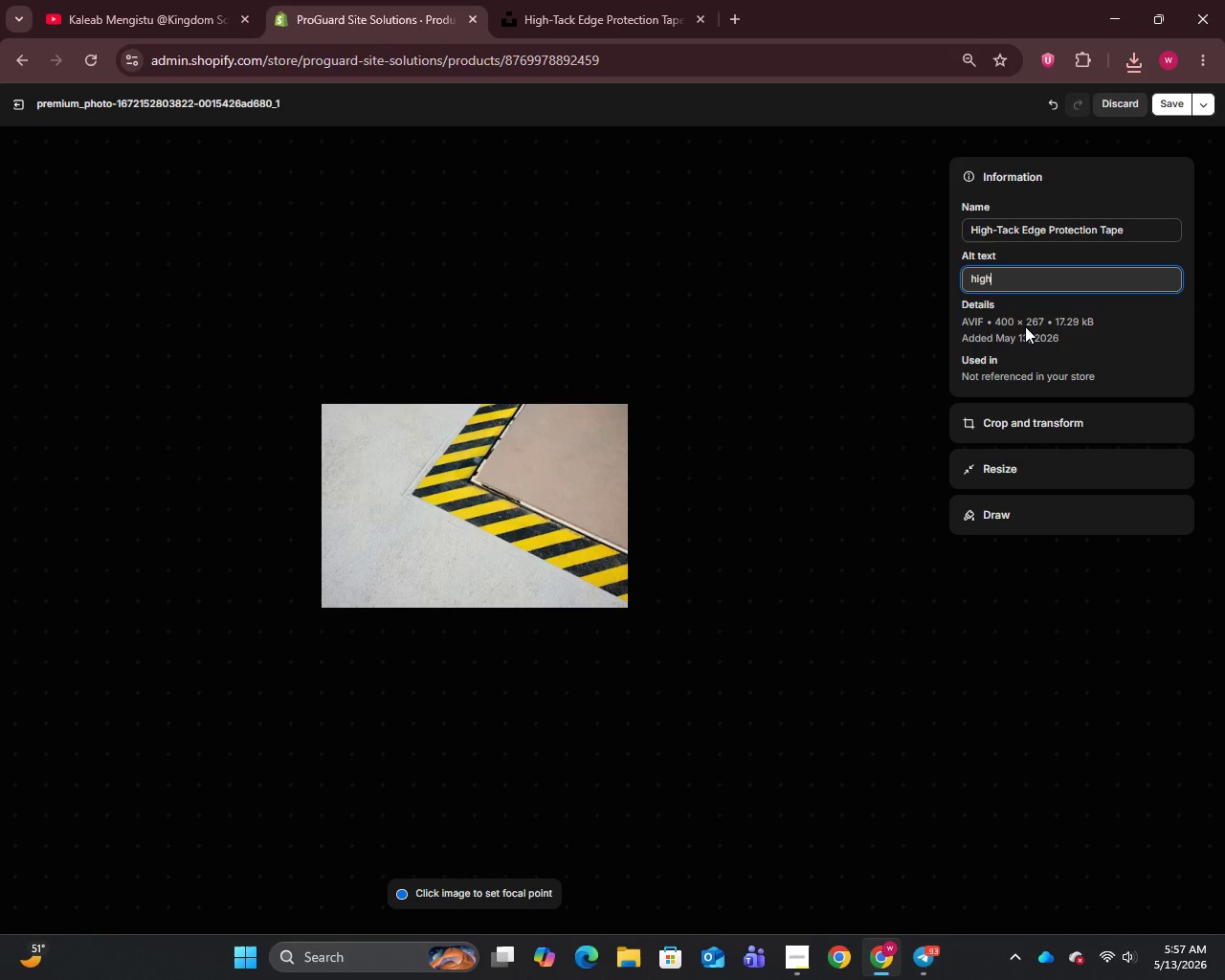 
wait(5.83)
 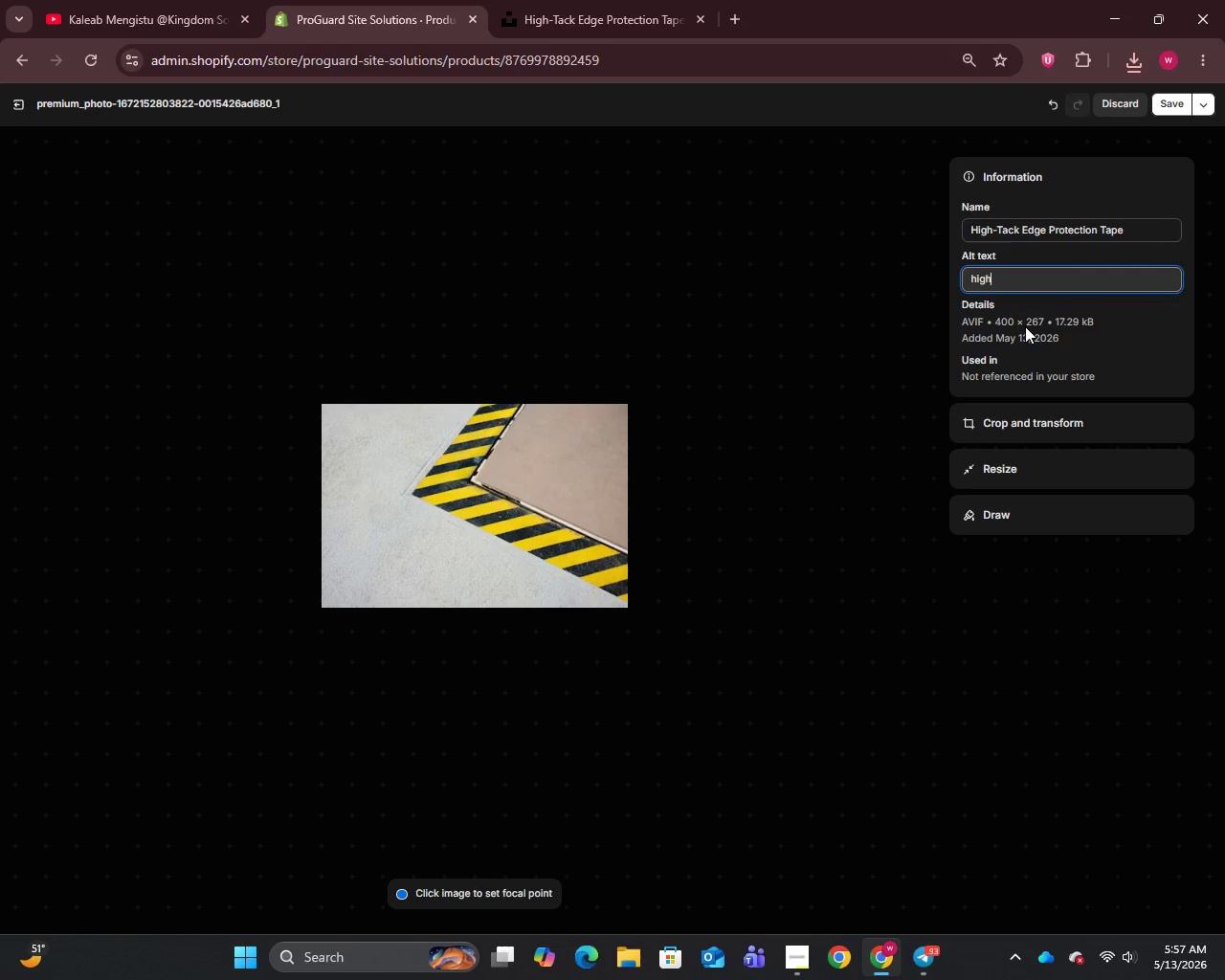 
hold_key(key=Backspace, duration=0.98)
 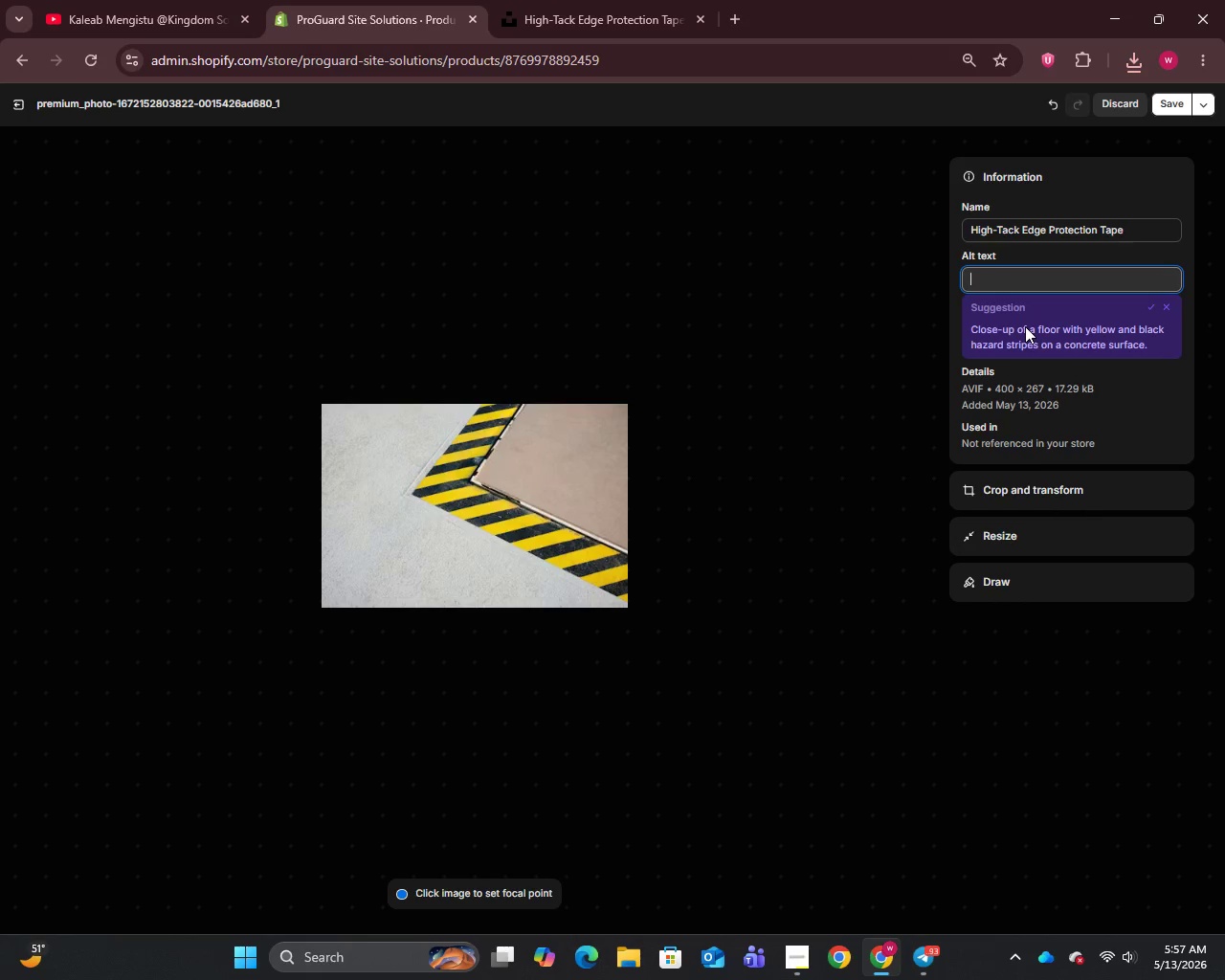 
type(High-Tack Edge Protection Tape 3in x 180ft Safety Orange - ProGuard Site Solutions rubber adhesive edge sealing and hazard marking tape for job sites)
 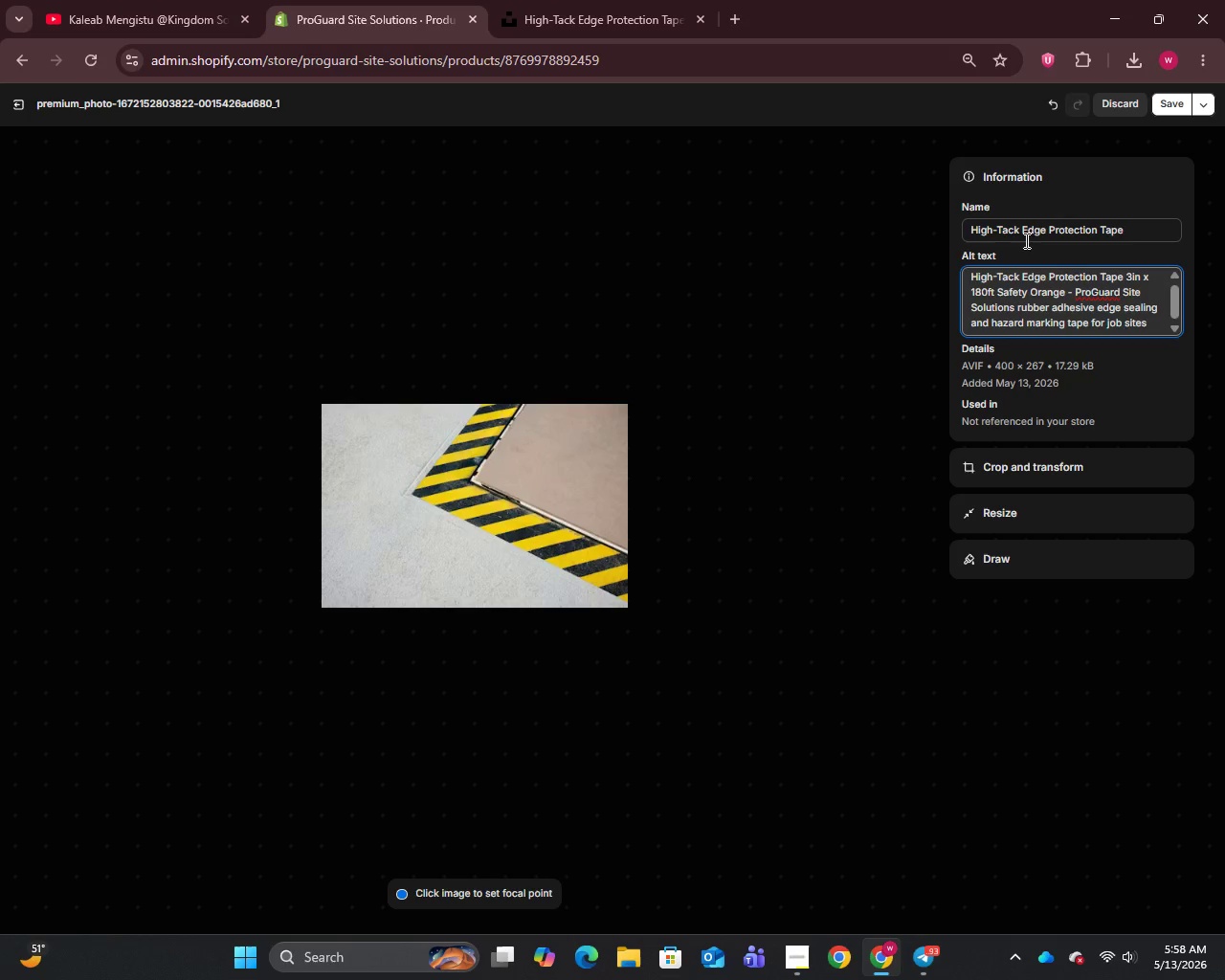 
left_click([1168, 100])
 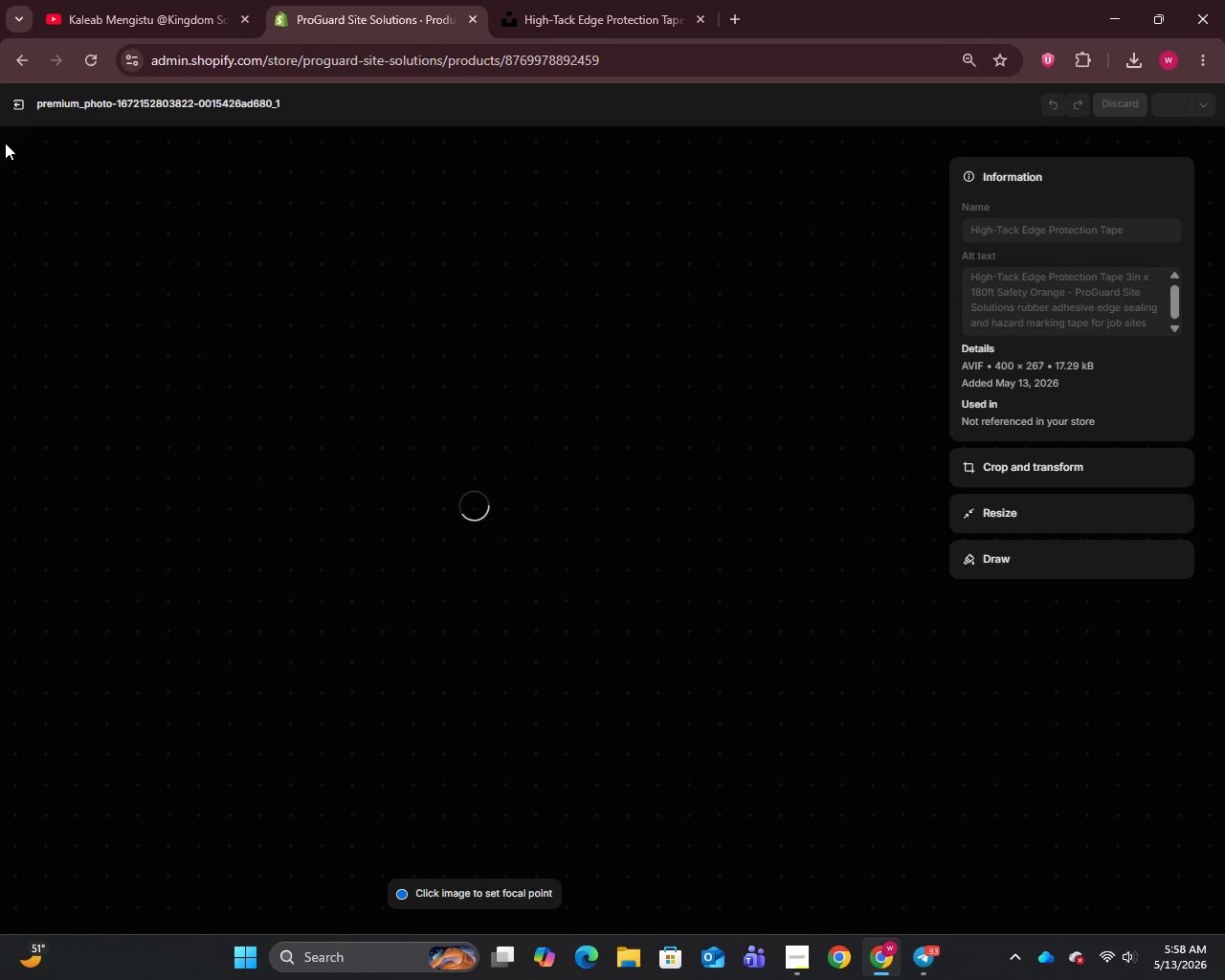 
left_click([18, 114])
 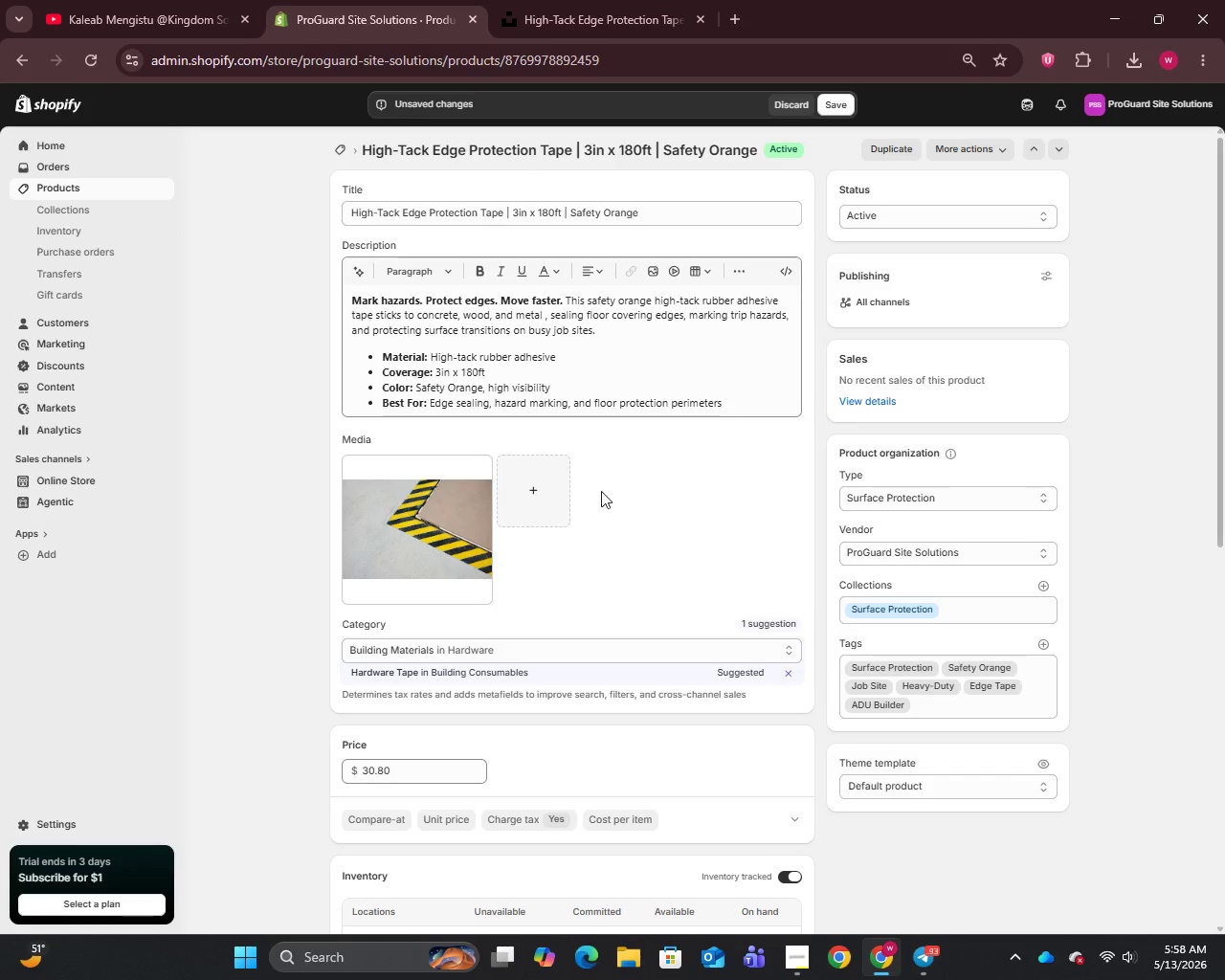 
scroll: coordinate [660, 721], scroll_direction: down, amount: 11.0
 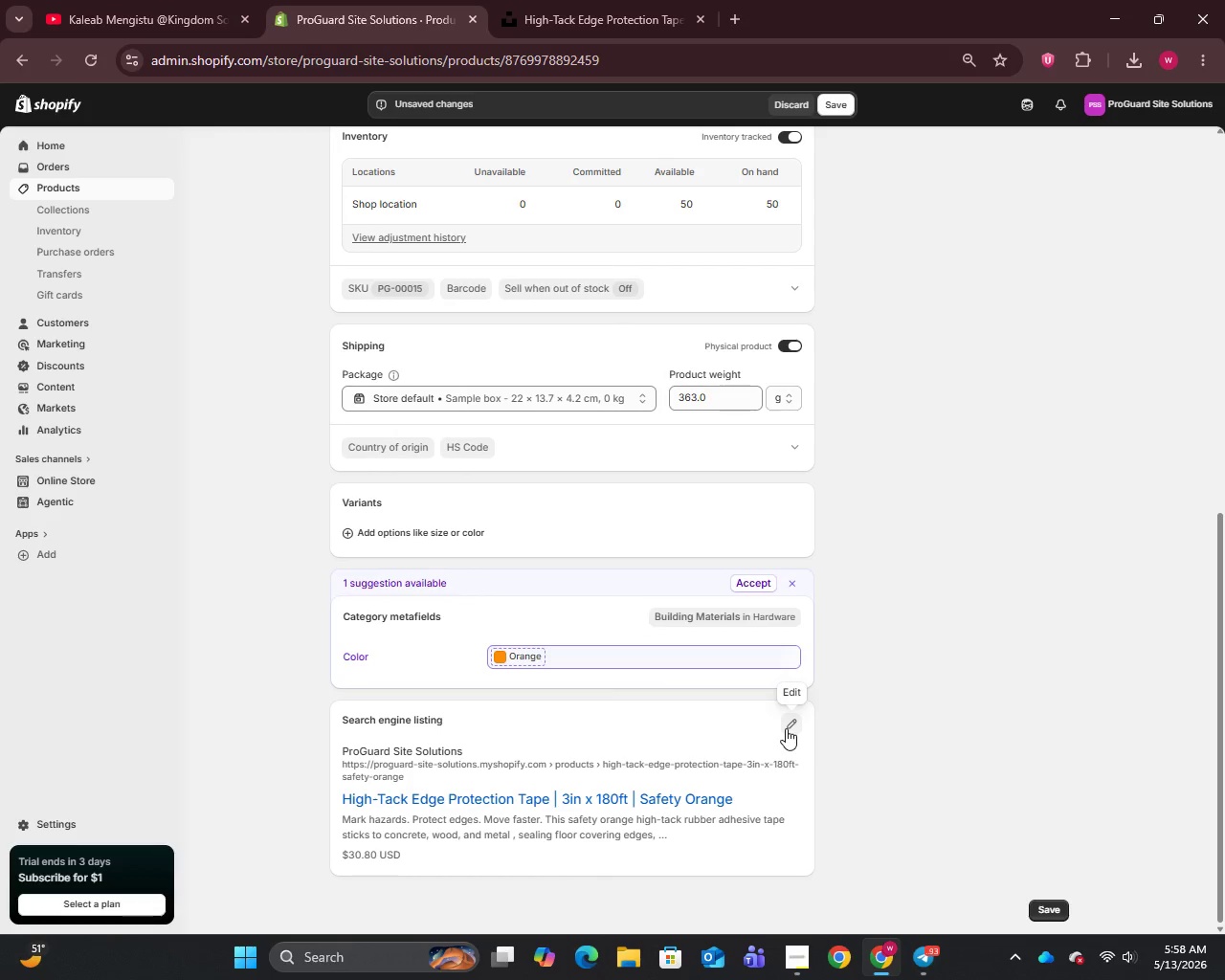 
left_click([786, 728])
 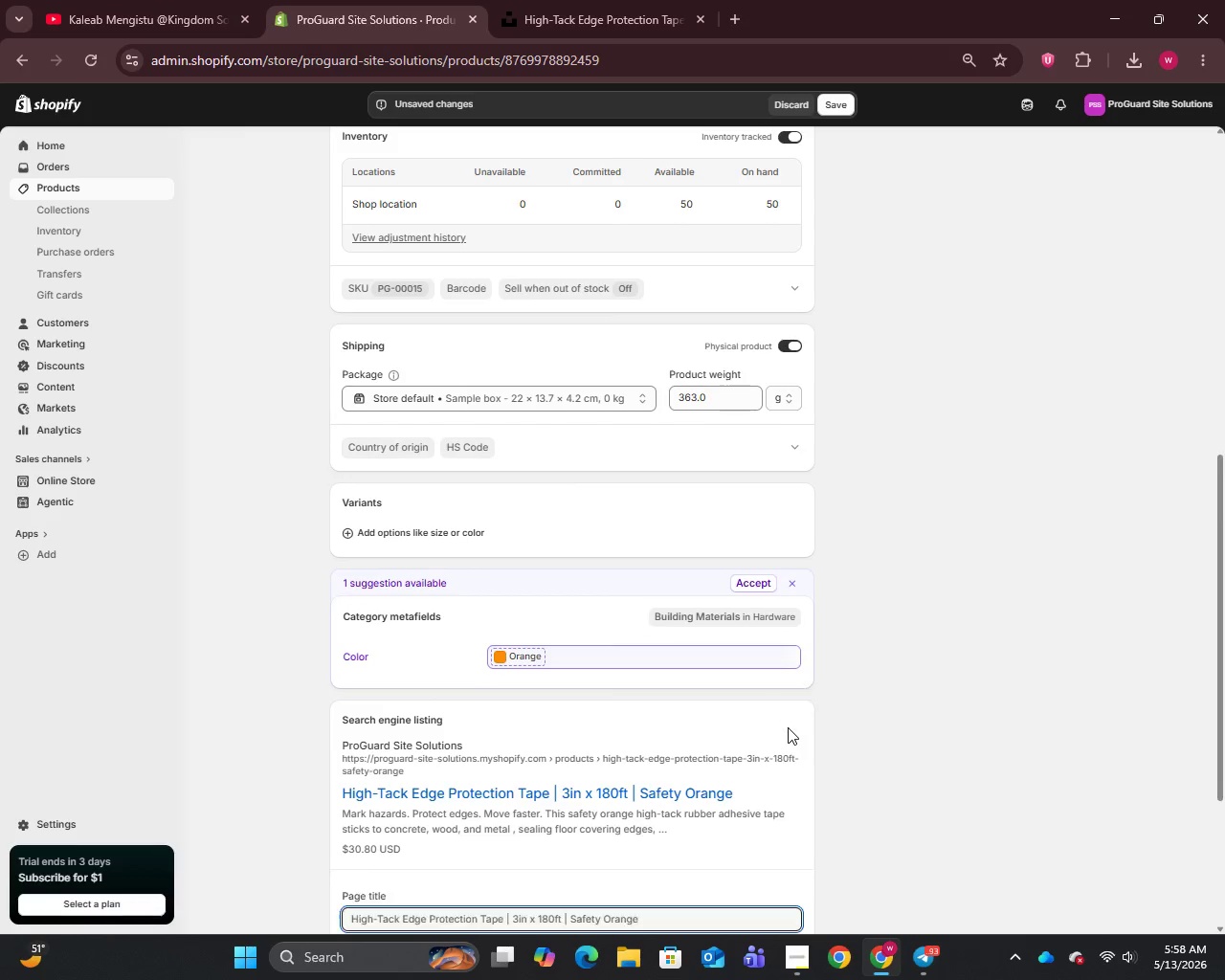 
scroll: coordinate [788, 727], scroll_direction: down, amount: 3.0
 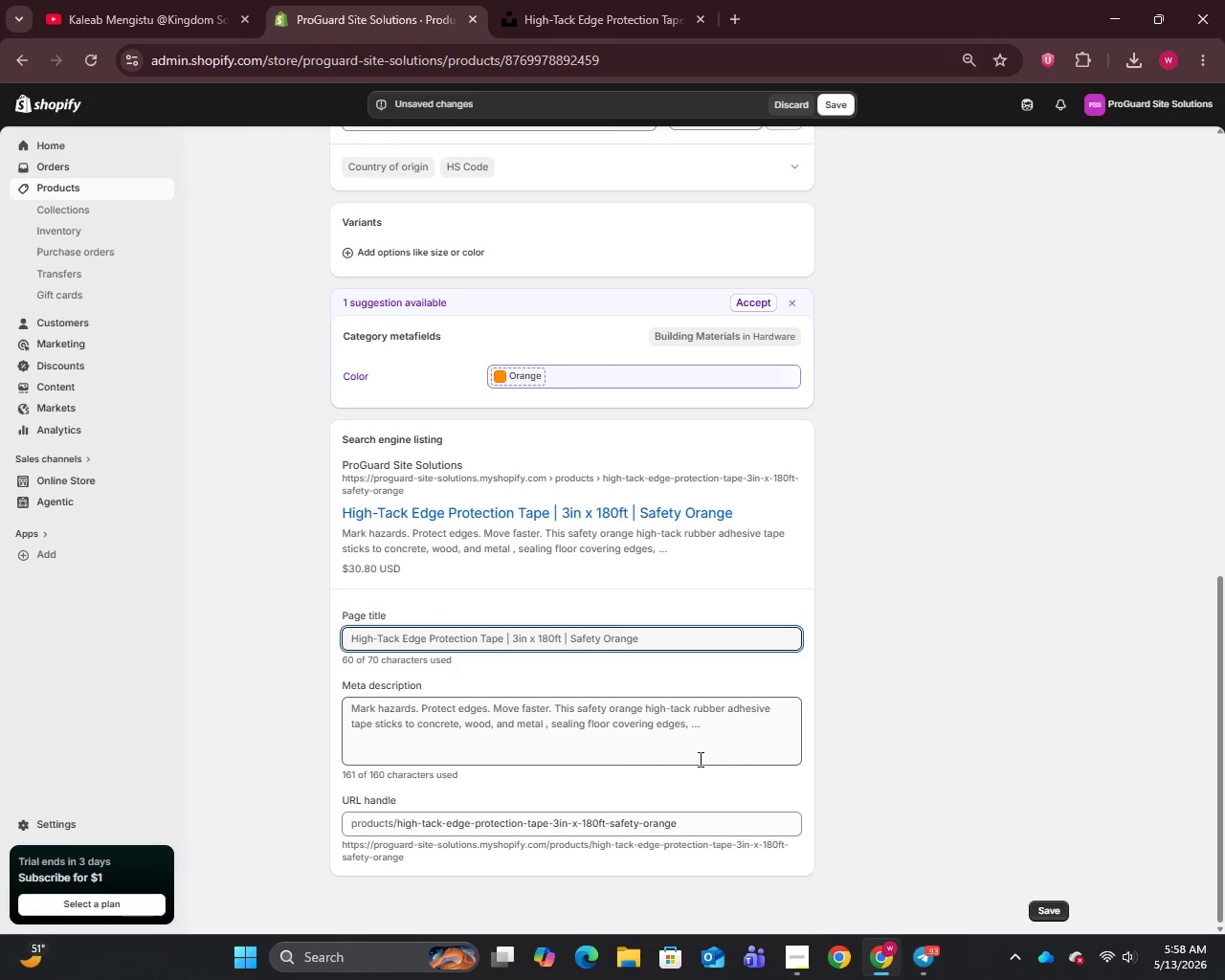 
left_click([698, 758])
 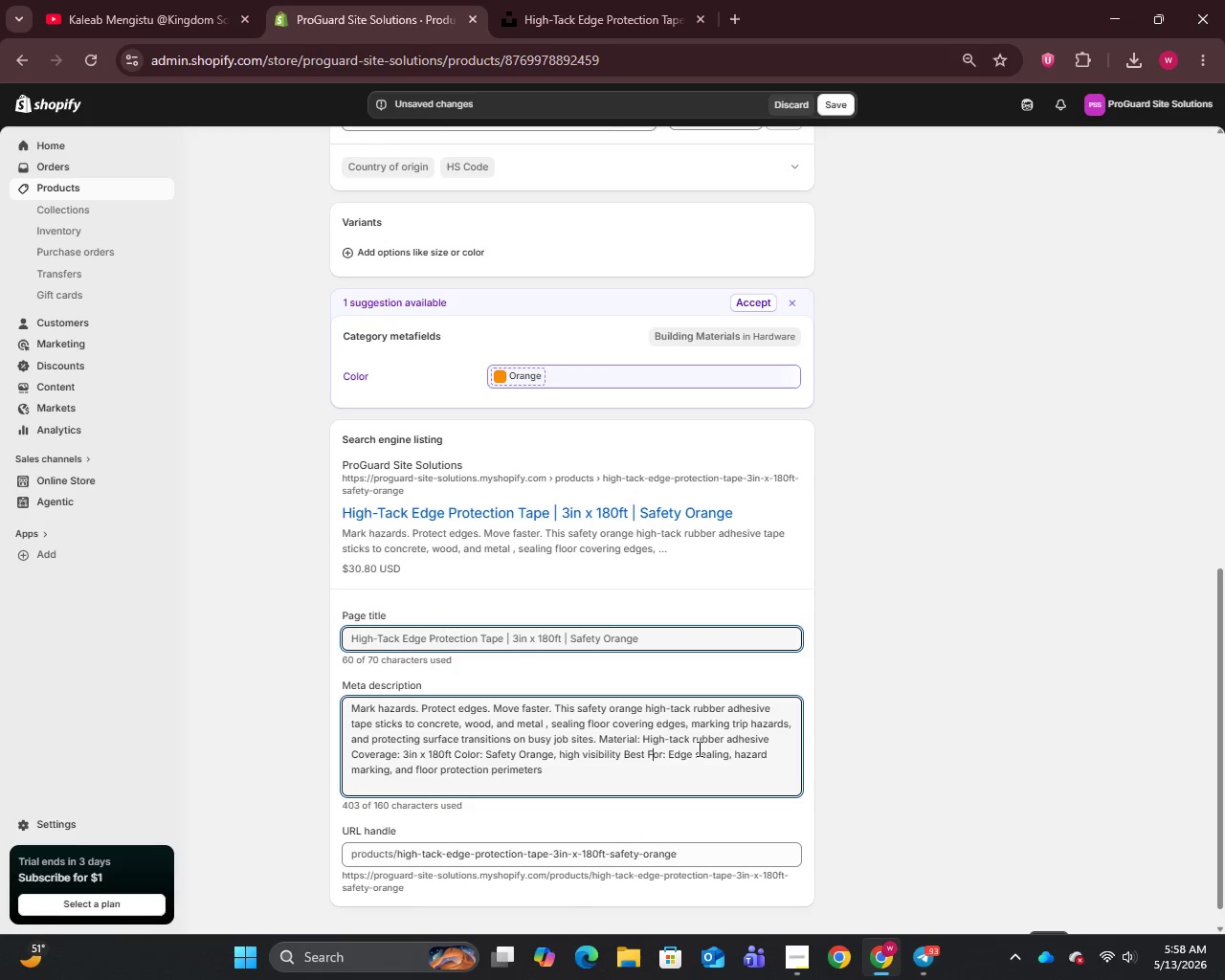 
hold_key(key=ControlLeft, duration=0.34)
 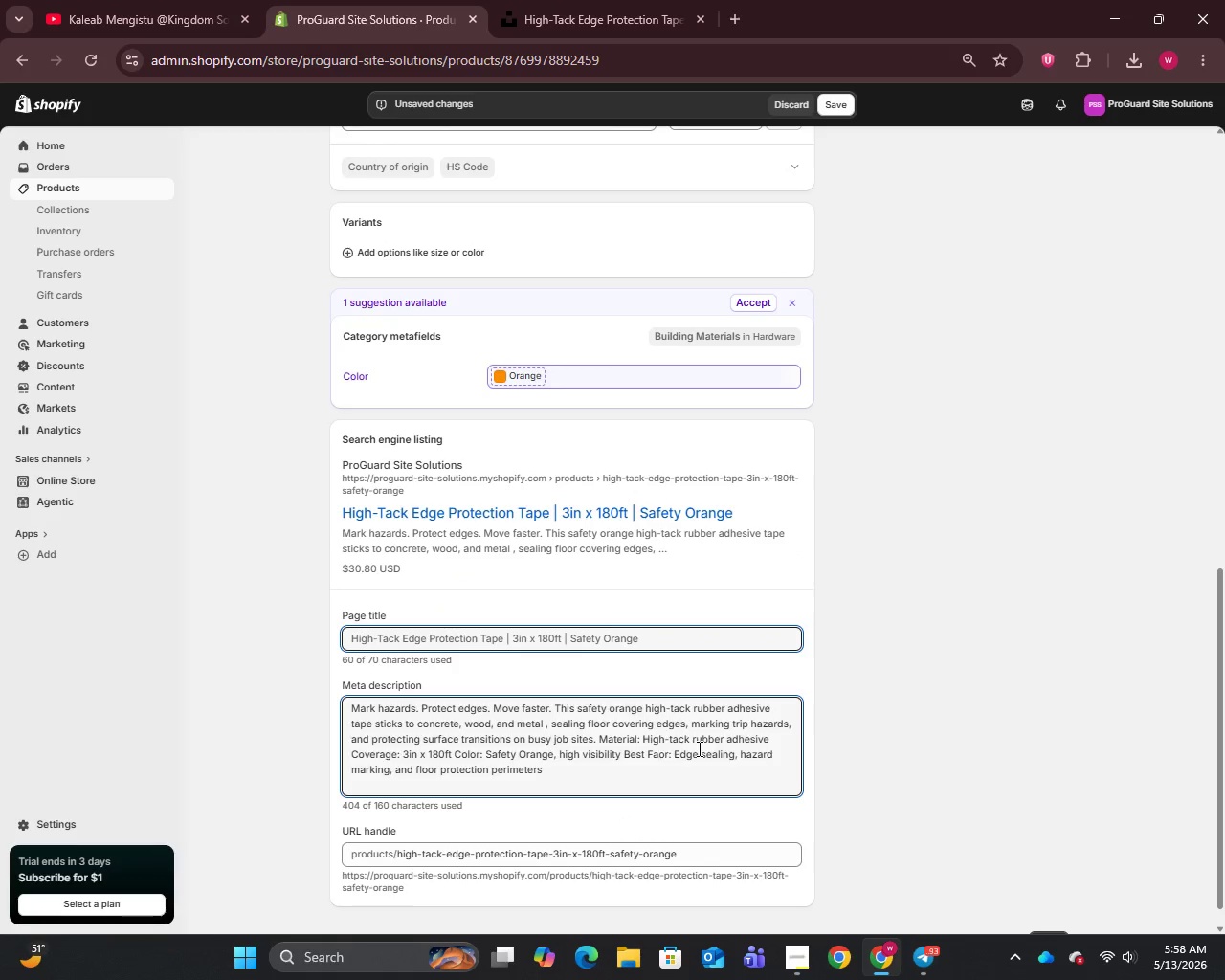 
key(A)
 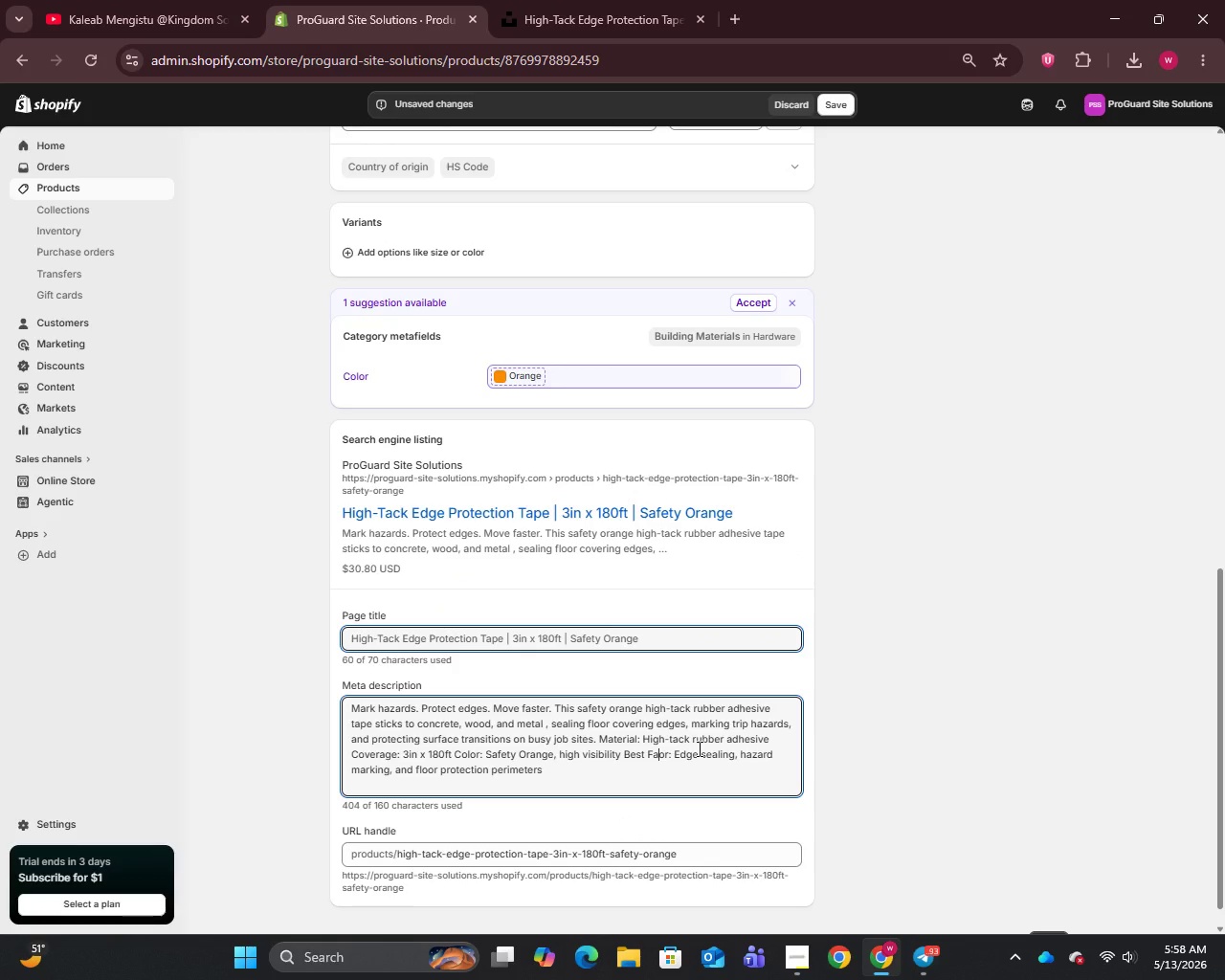 
key(Control+A)
 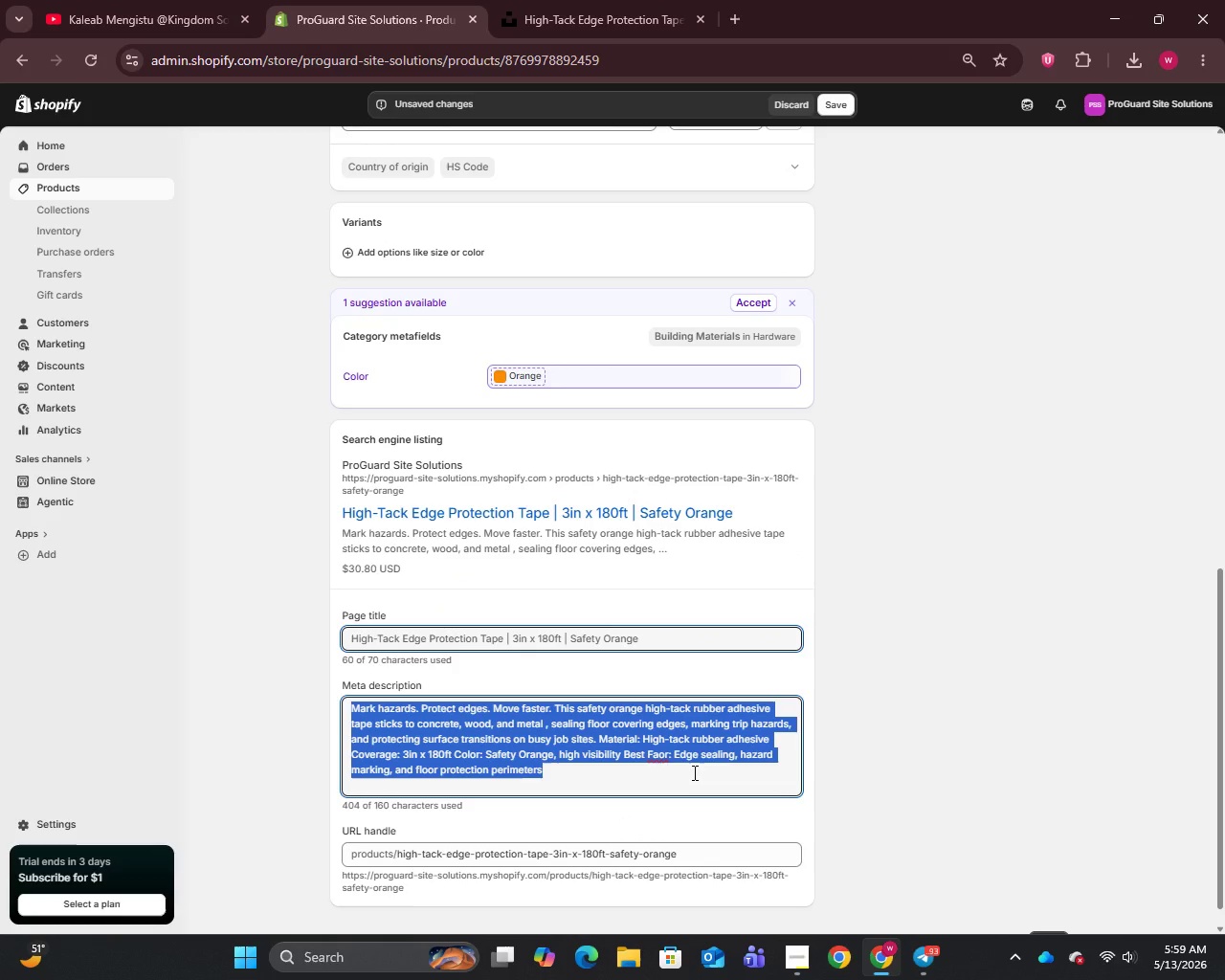 
wait(6.34)
 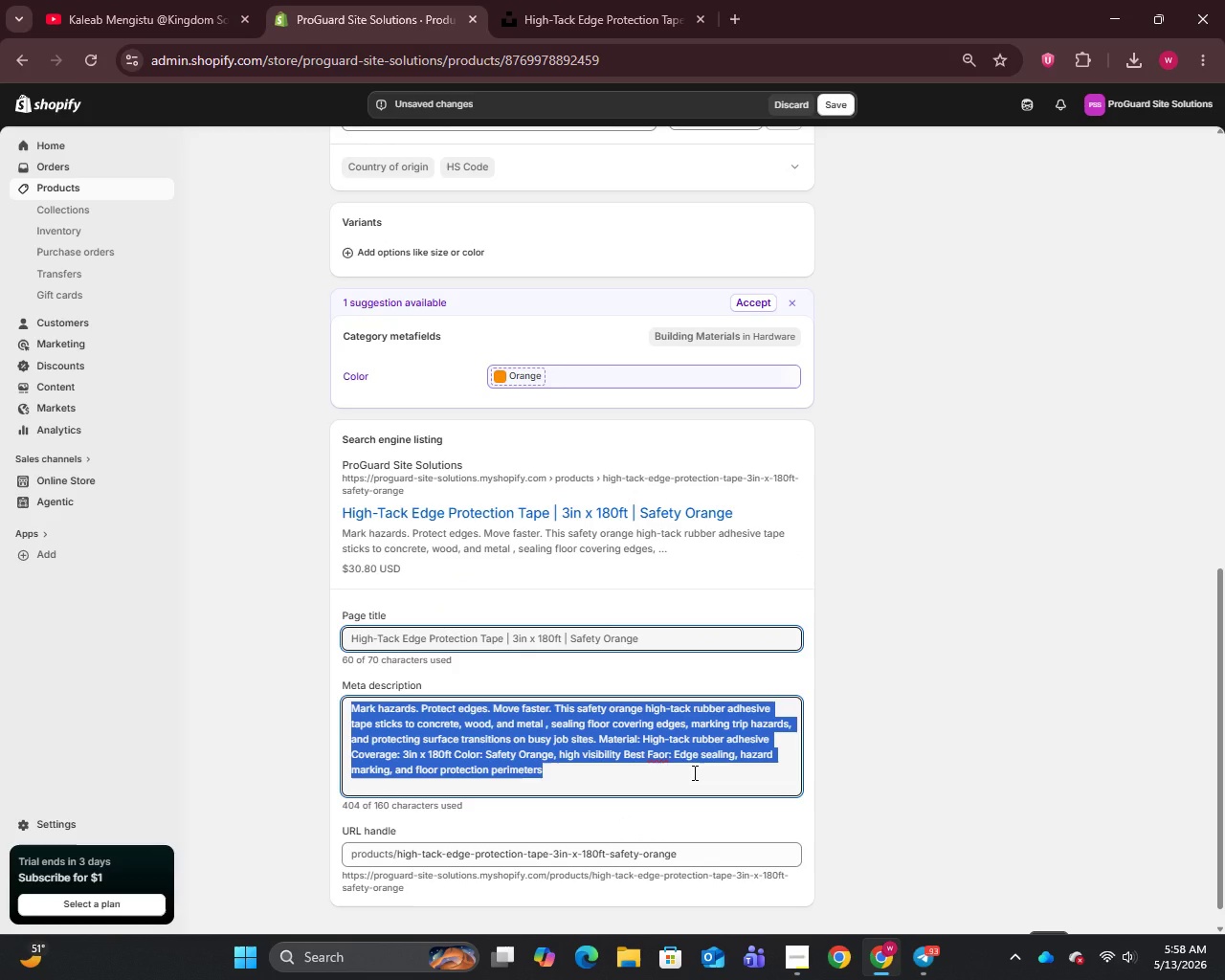 
type(3in x 180ft a)
key(Backspace)
type(safety orange high-tack rubber edge tape. Seals floor covering edges and marks job site hazards on any surface. ProGuard Site Solutions.)
 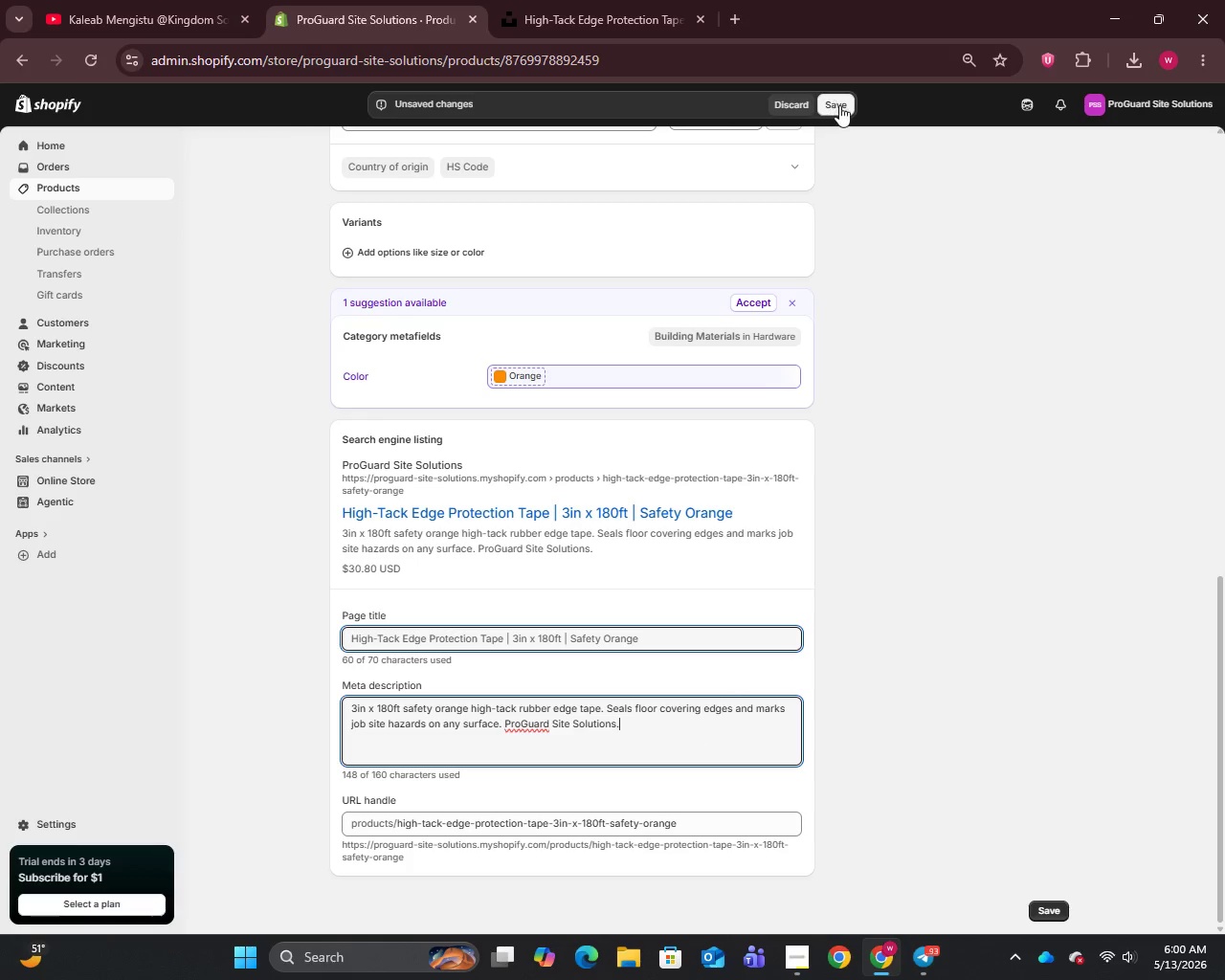 
left_click([839, 105])
 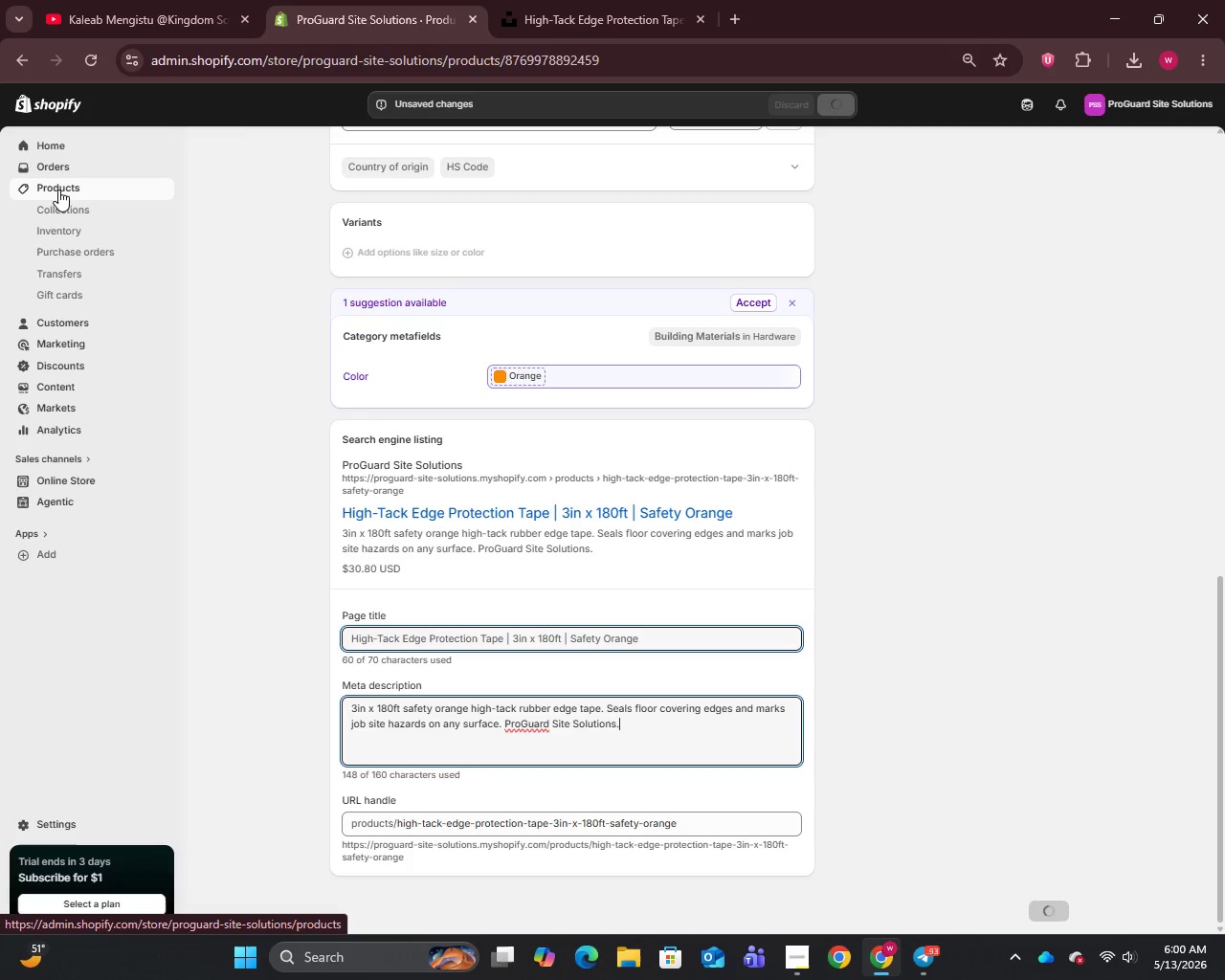 
left_click([70, 0])
 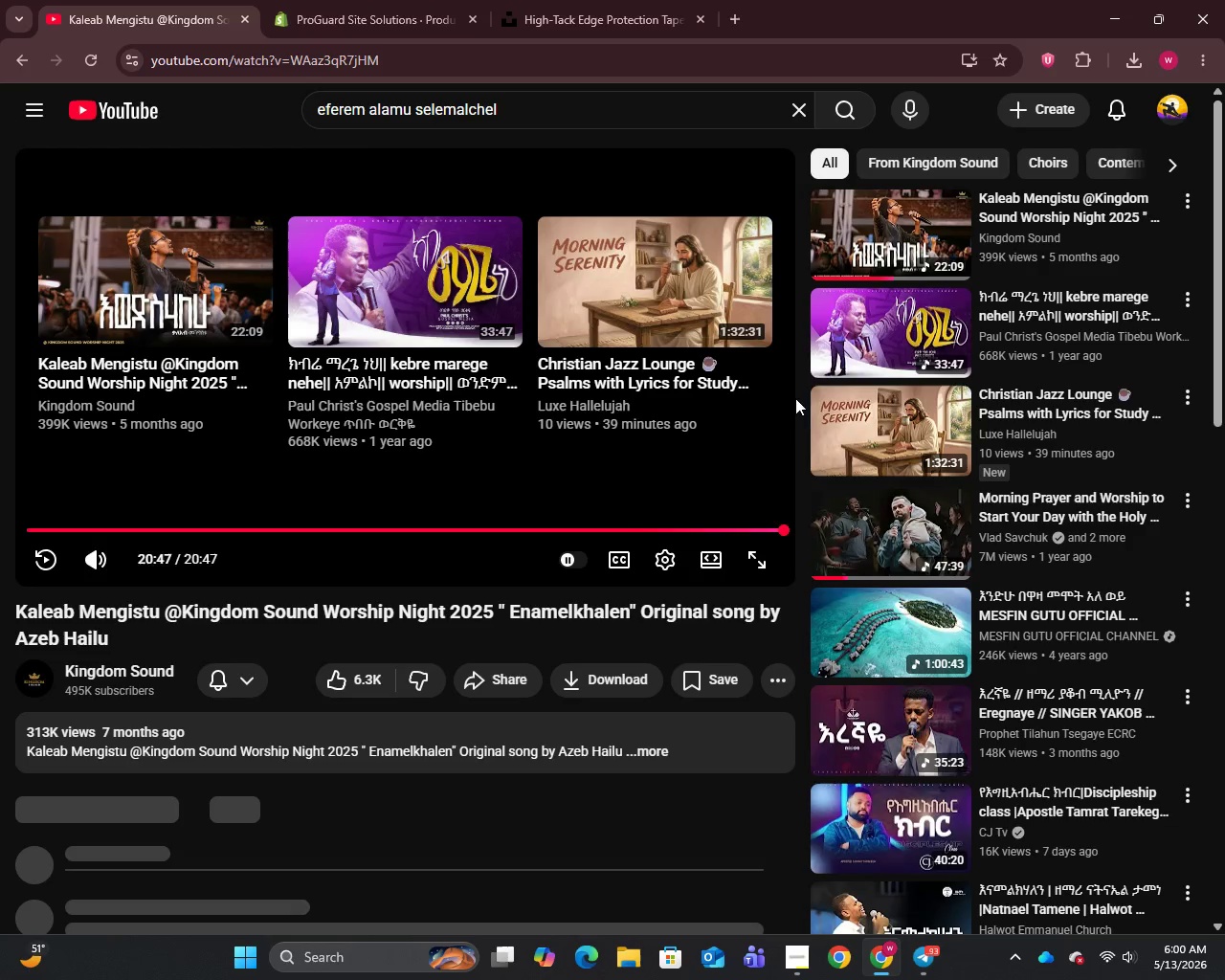 
scroll: coordinate [909, 480], scroll_direction: down, amount: 2.0
 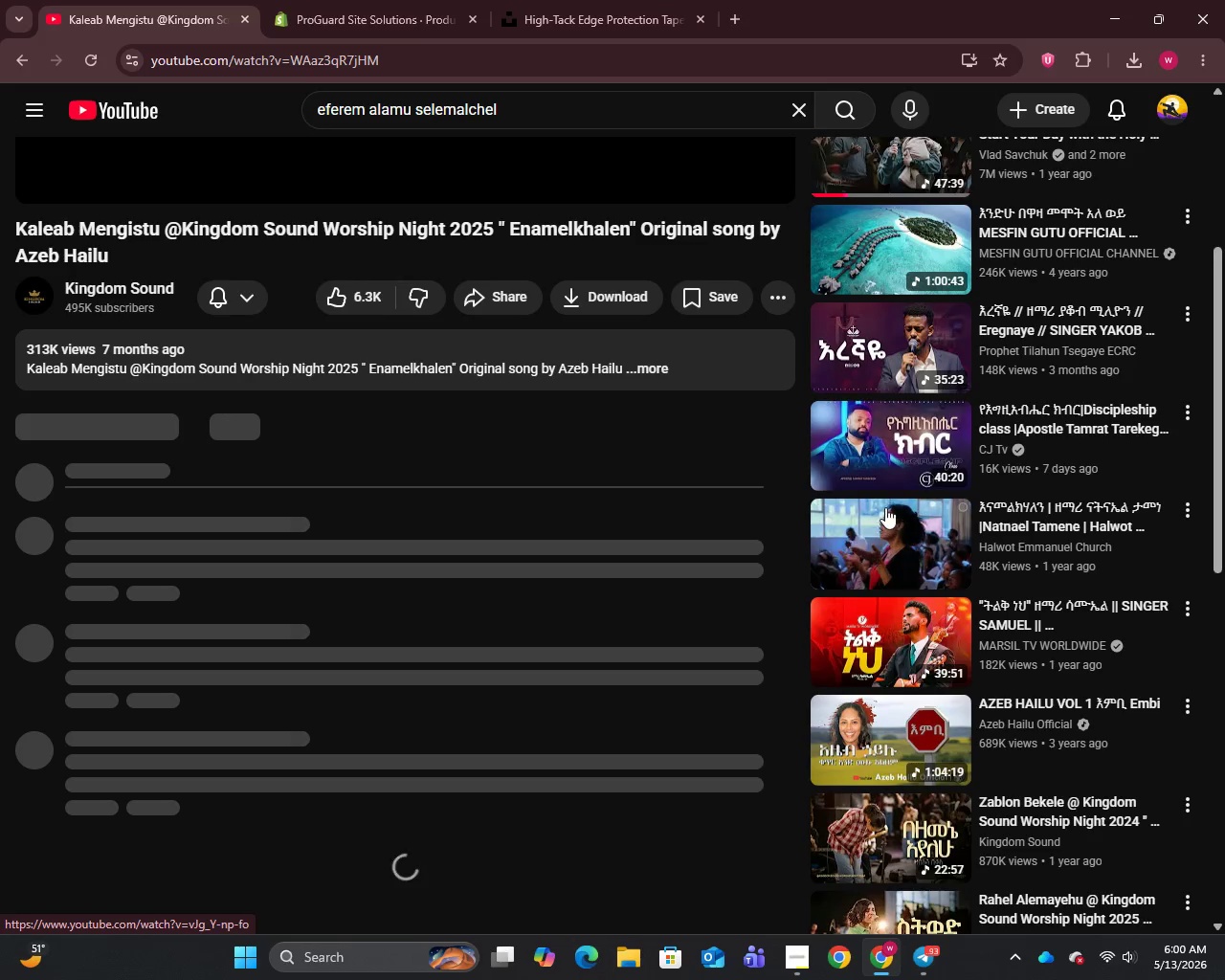 
left_click([909, 441])
 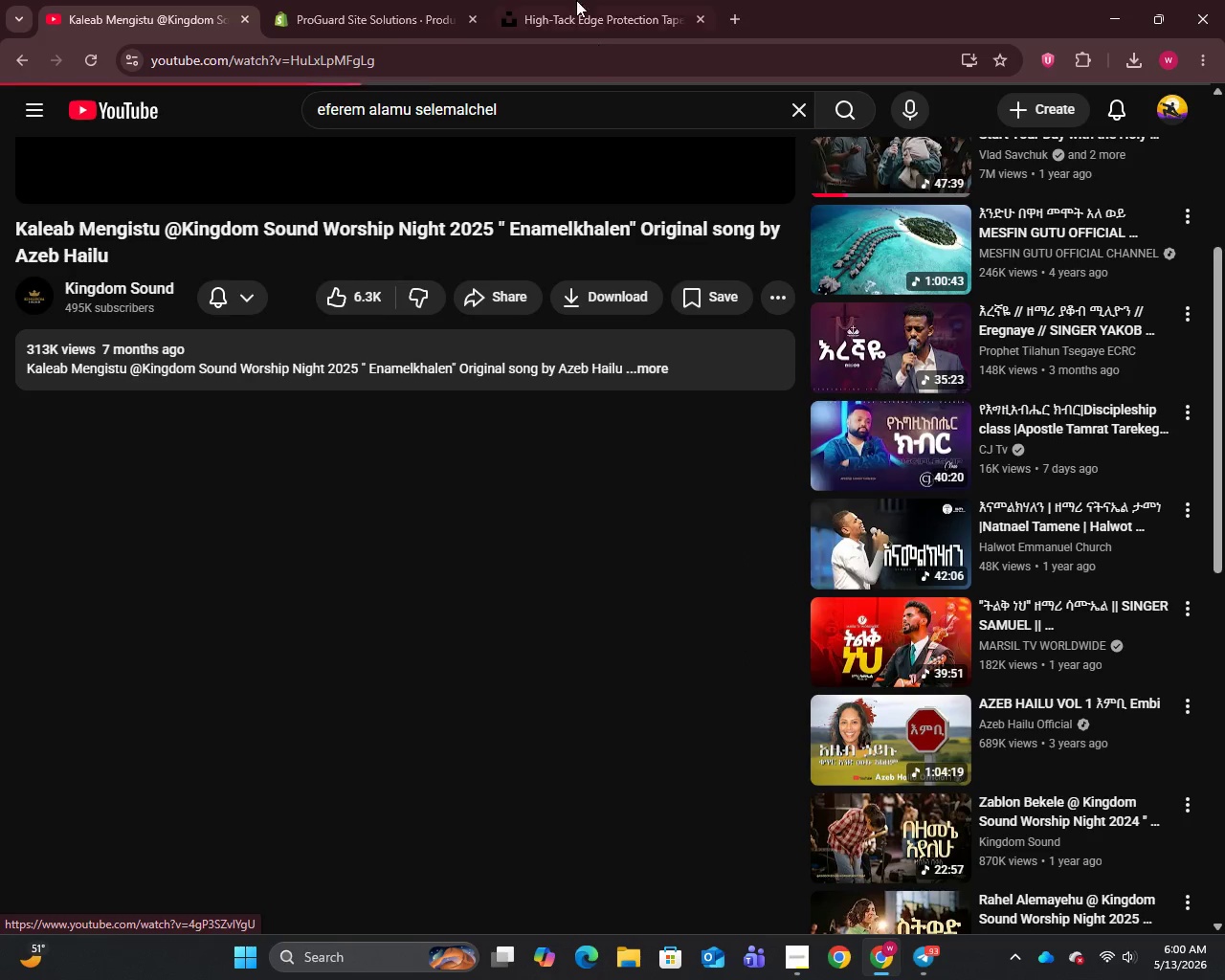 
left_click([549, 0])
 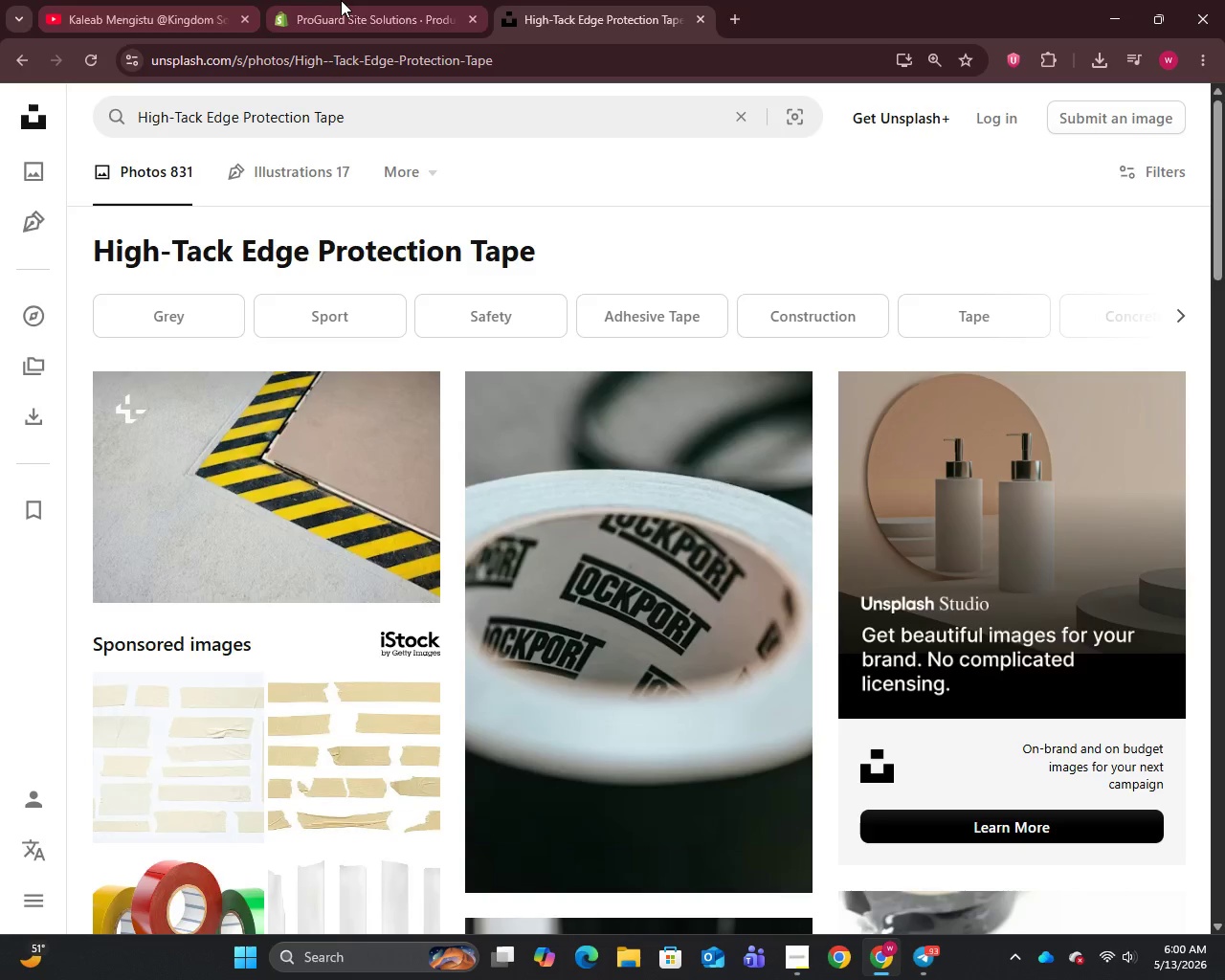 
left_click([344, 0])
 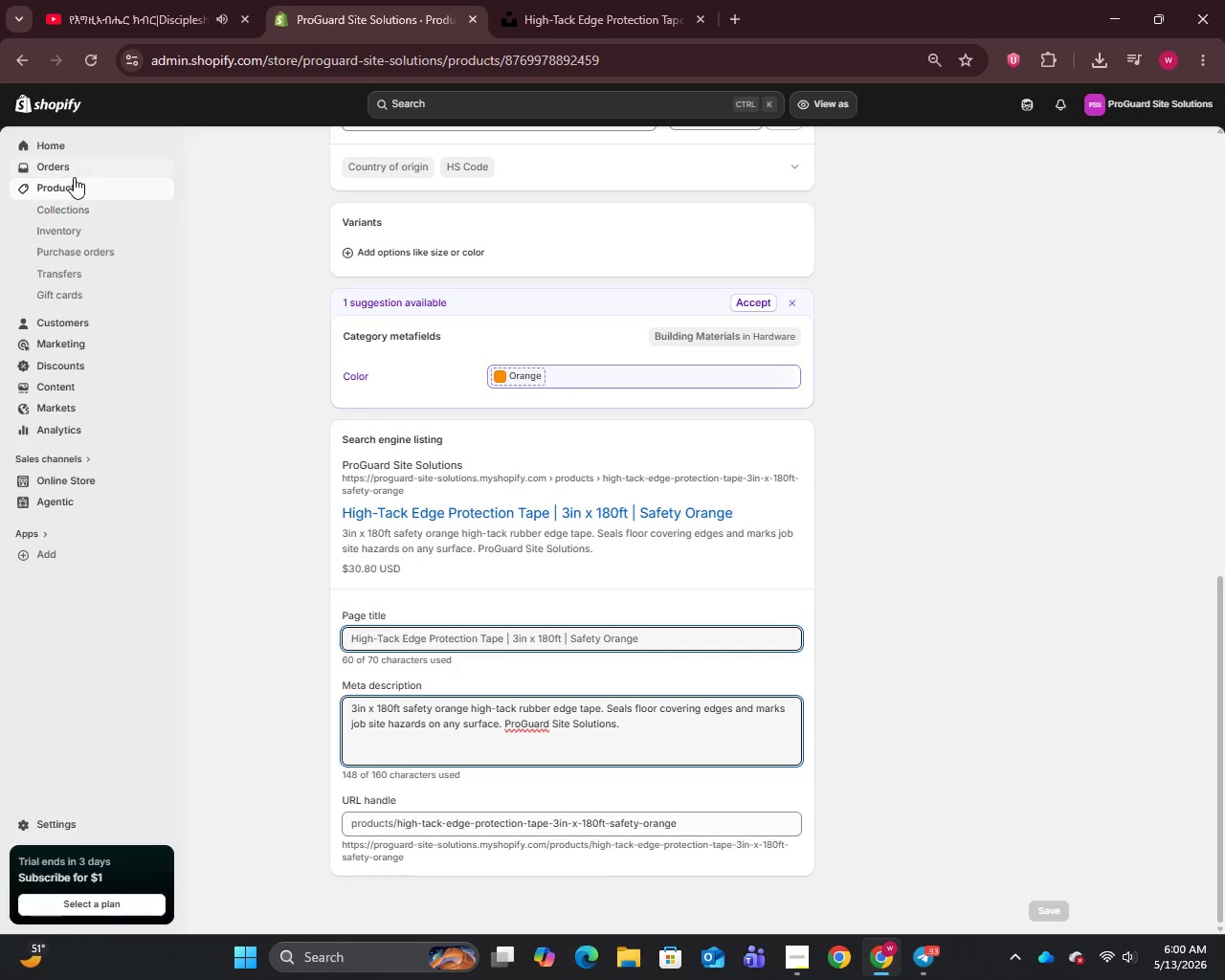 
left_click([60, 187])
 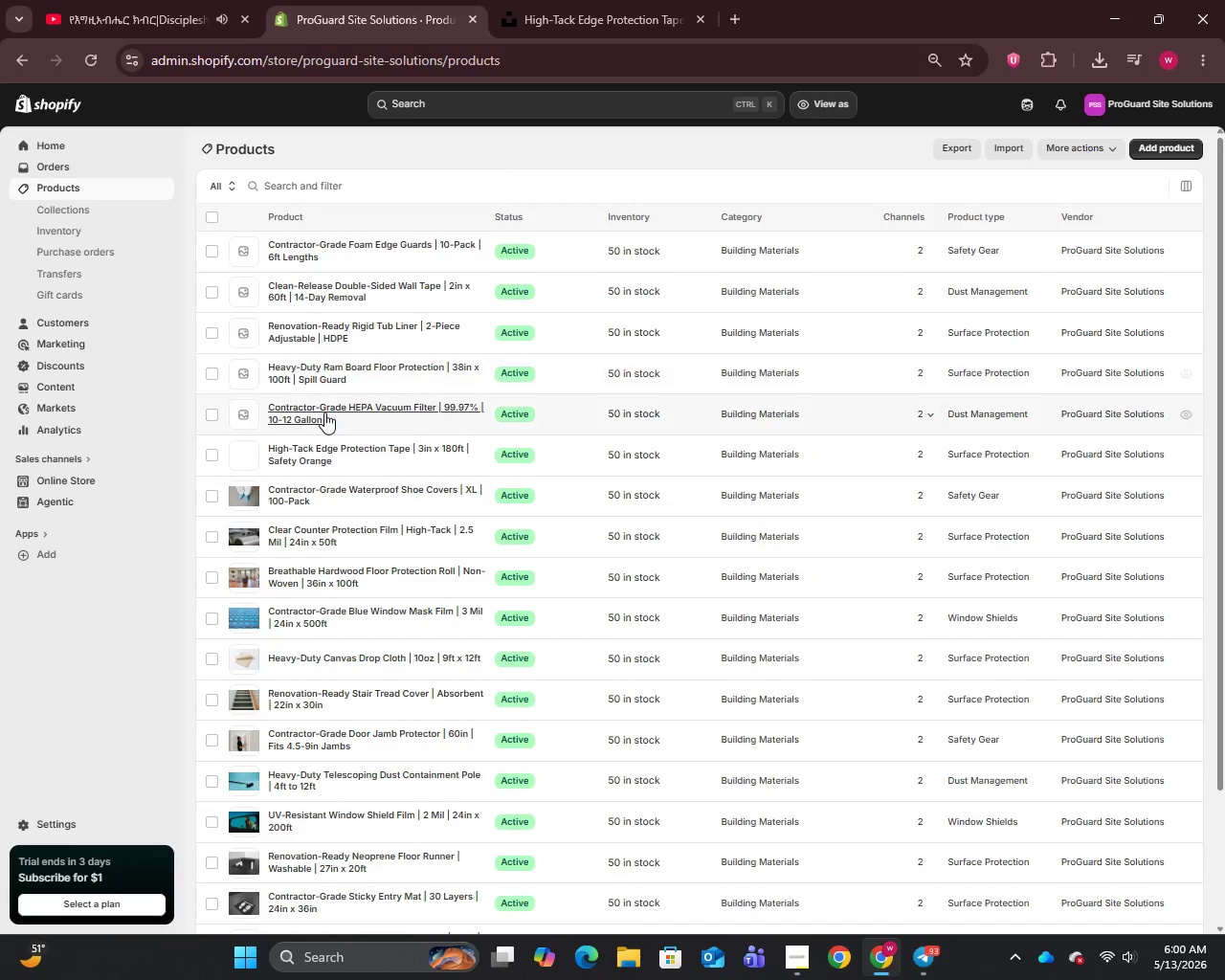 
left_click([285, 414])
 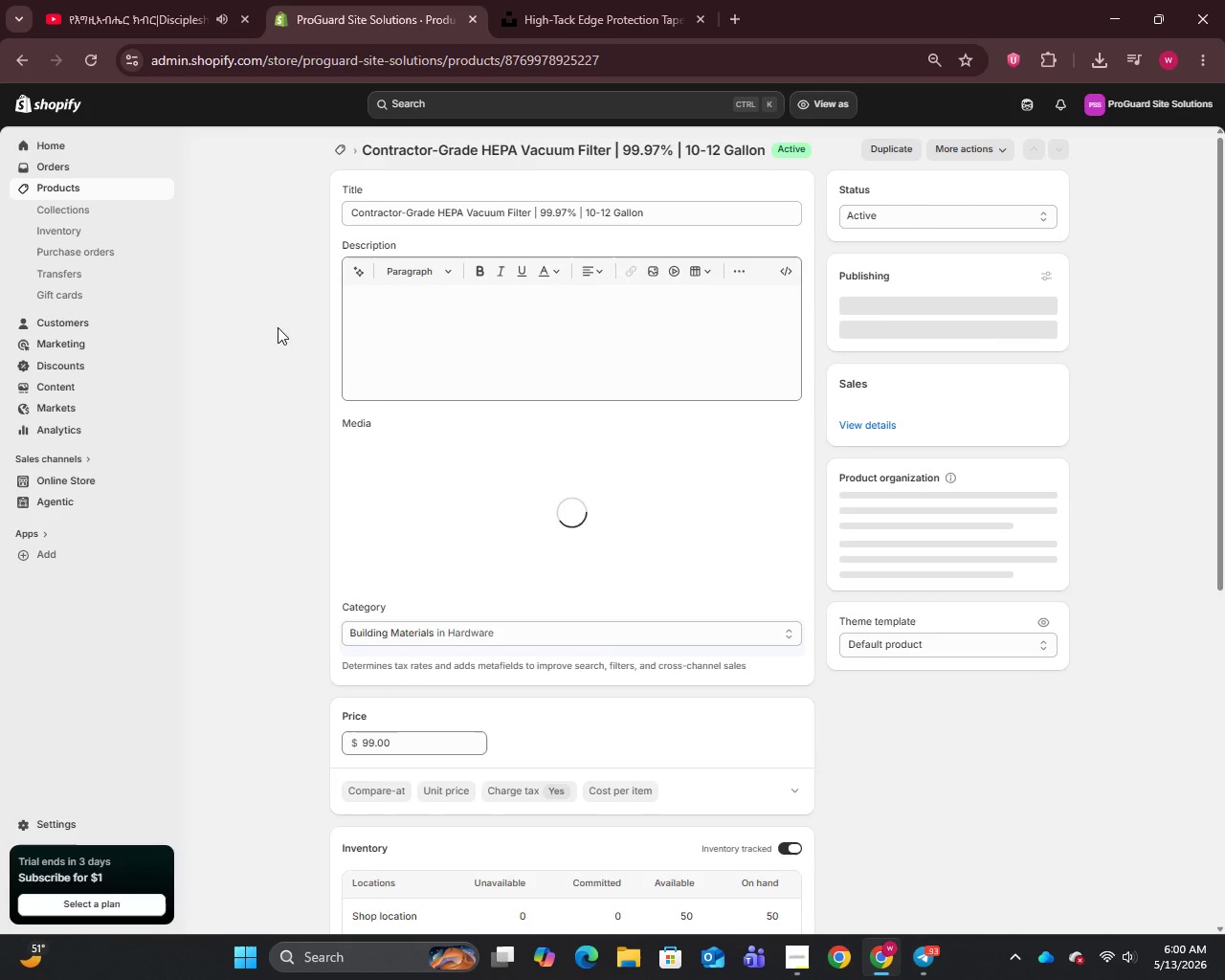 
left_click([142, 0])
 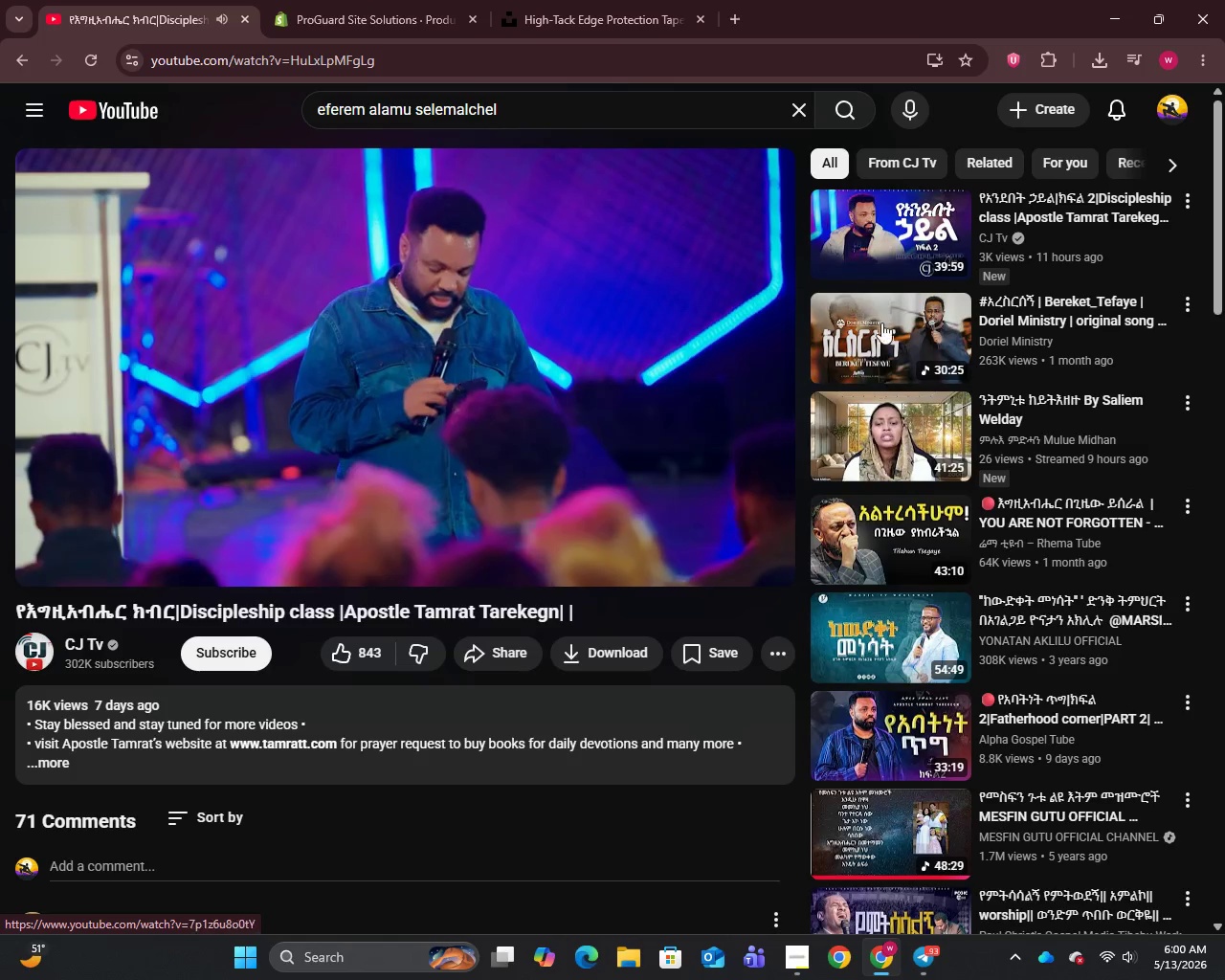 
left_click([879, 323])
 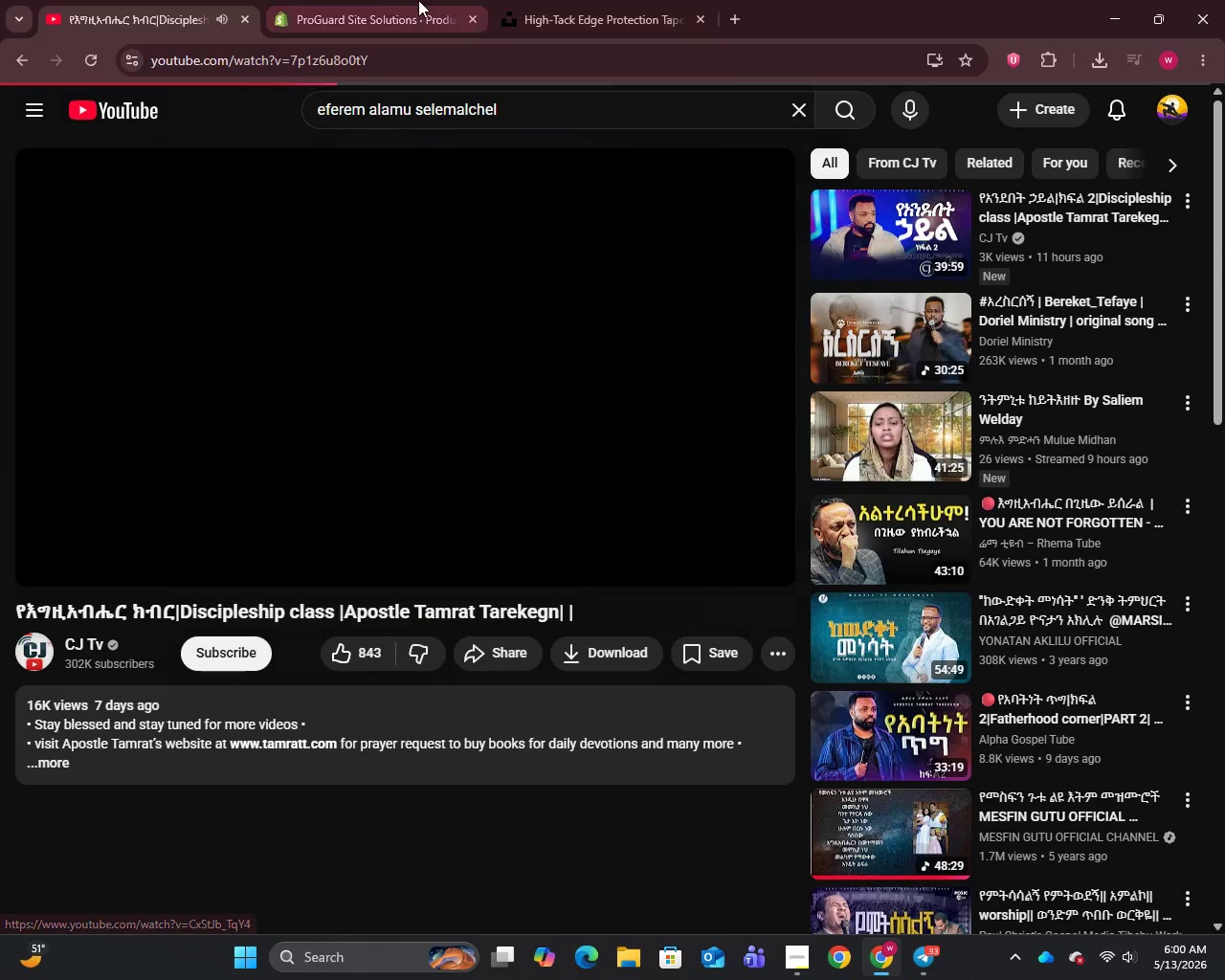 
left_click([372, 0])
 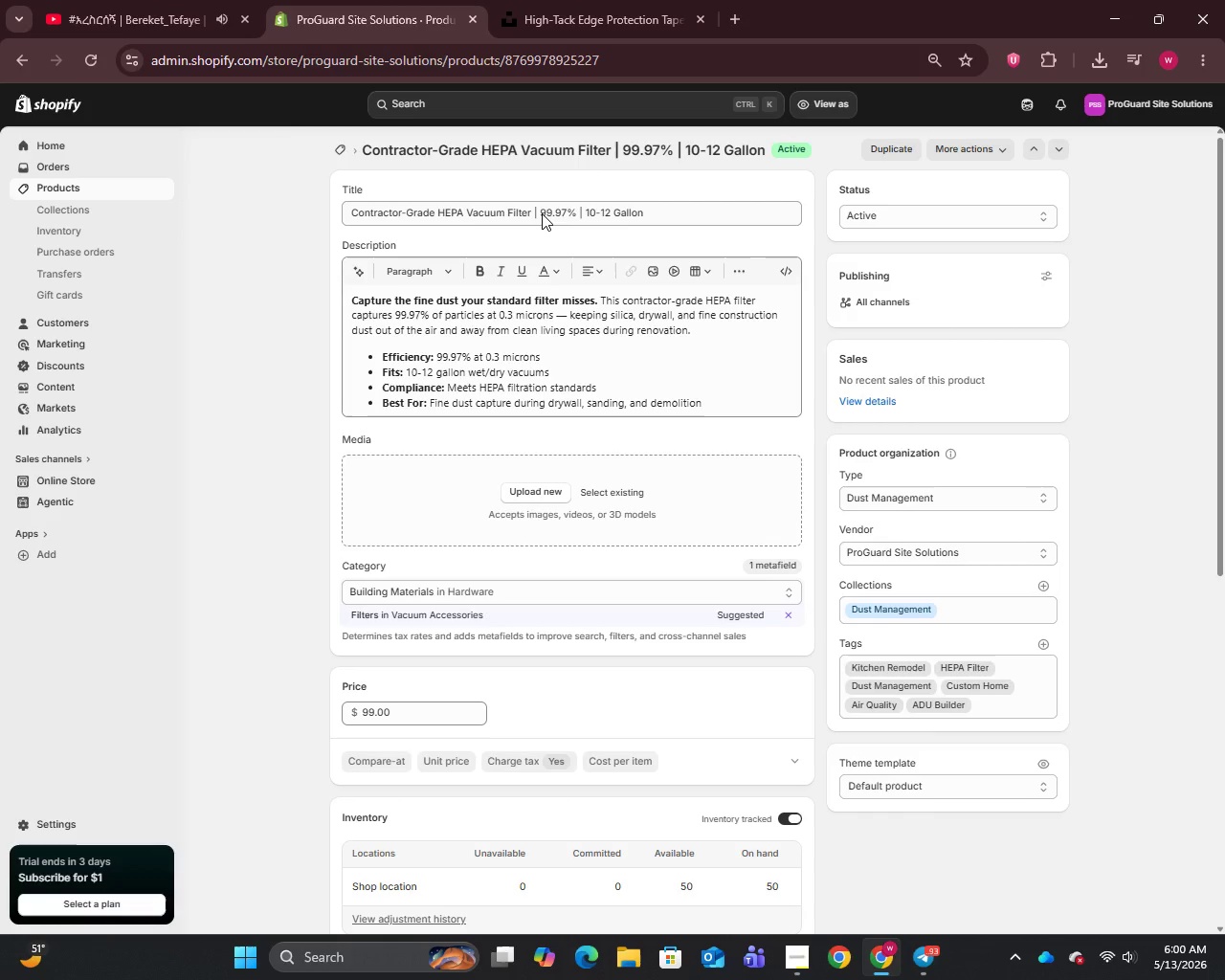 
left_click_drag(start_coordinate=[531, 212], to_coordinate=[335, 233])
 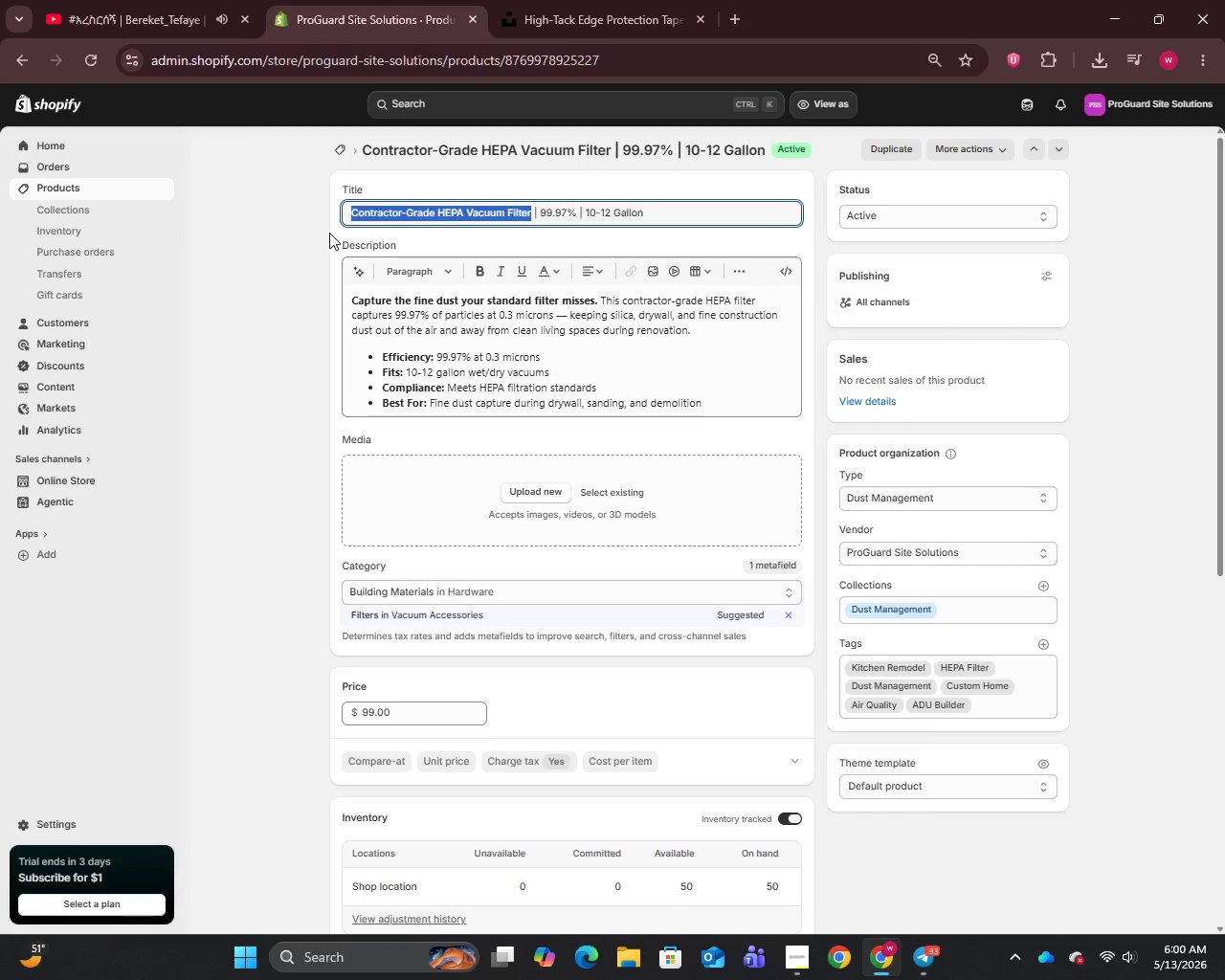 
key(Control+C)
 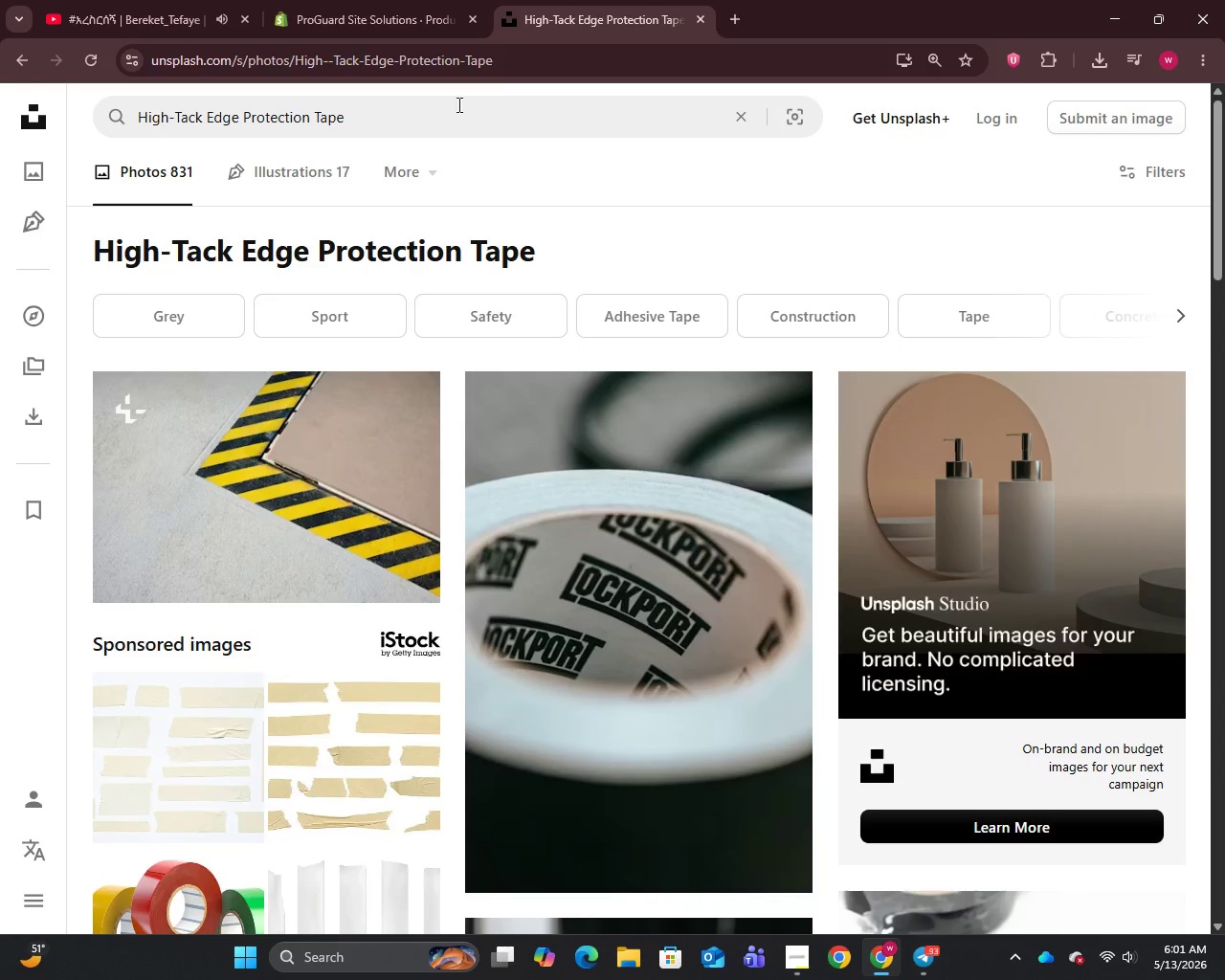 
left_click([436, 117])
 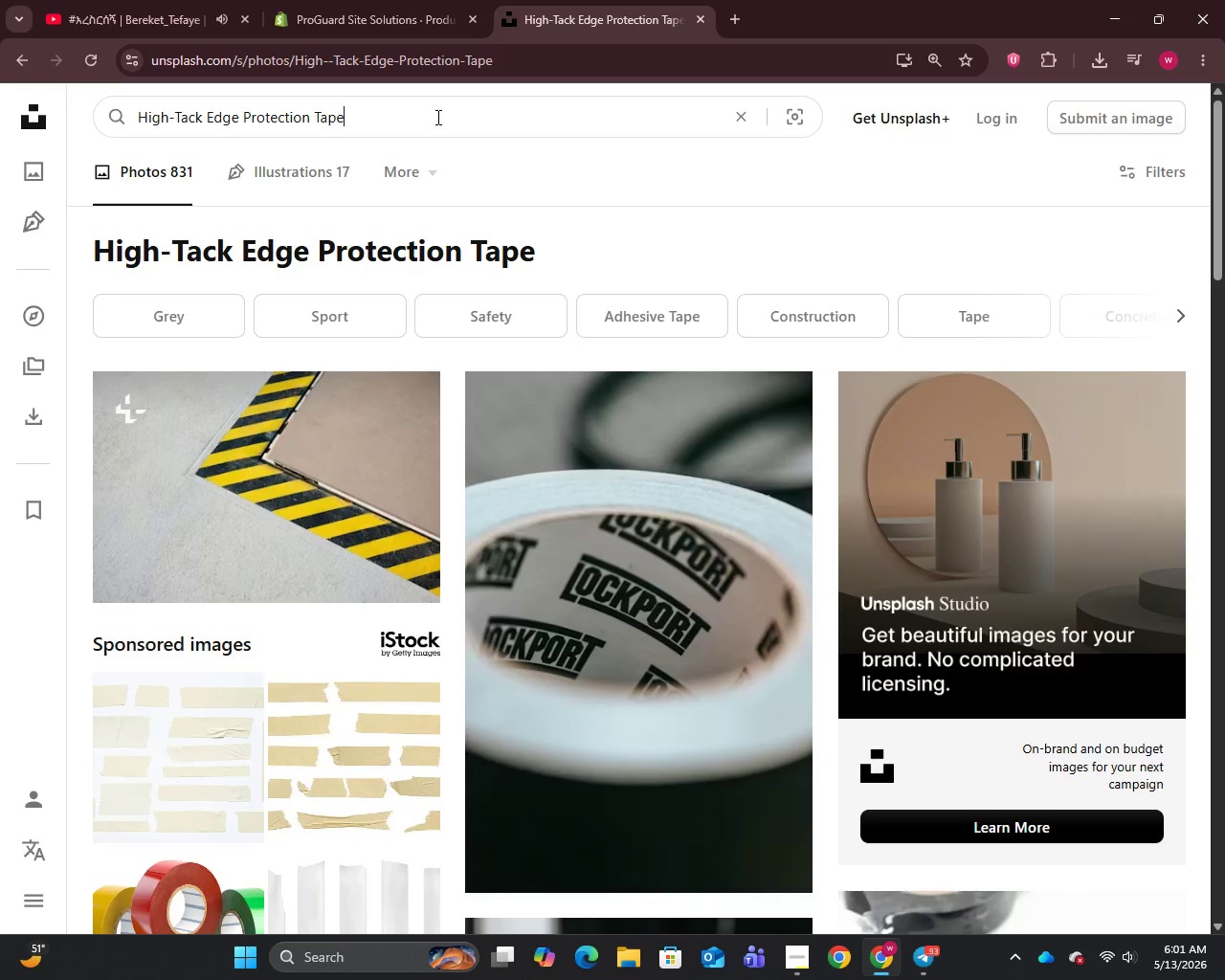 
key(Control+A)
 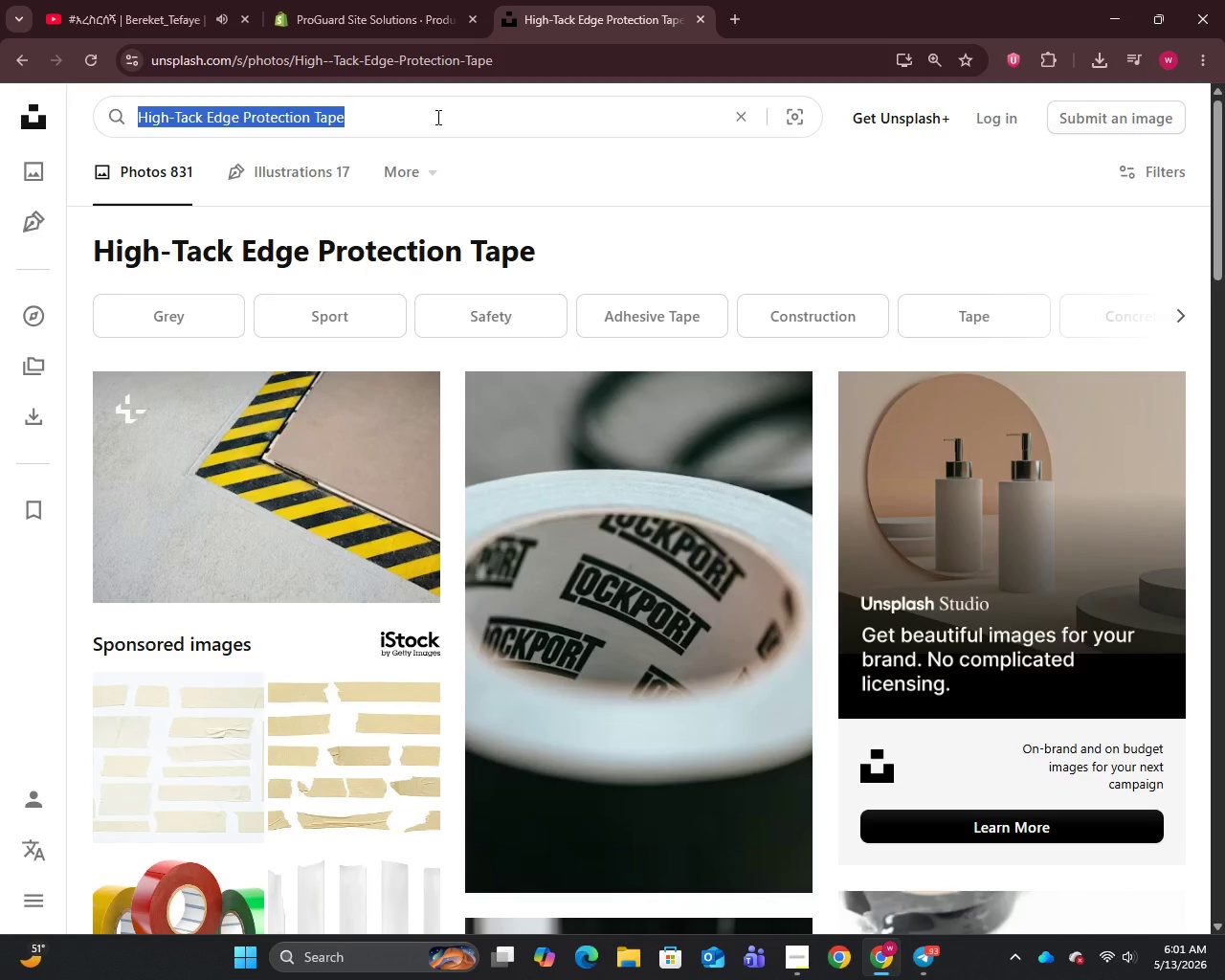 
key(Control+V)
 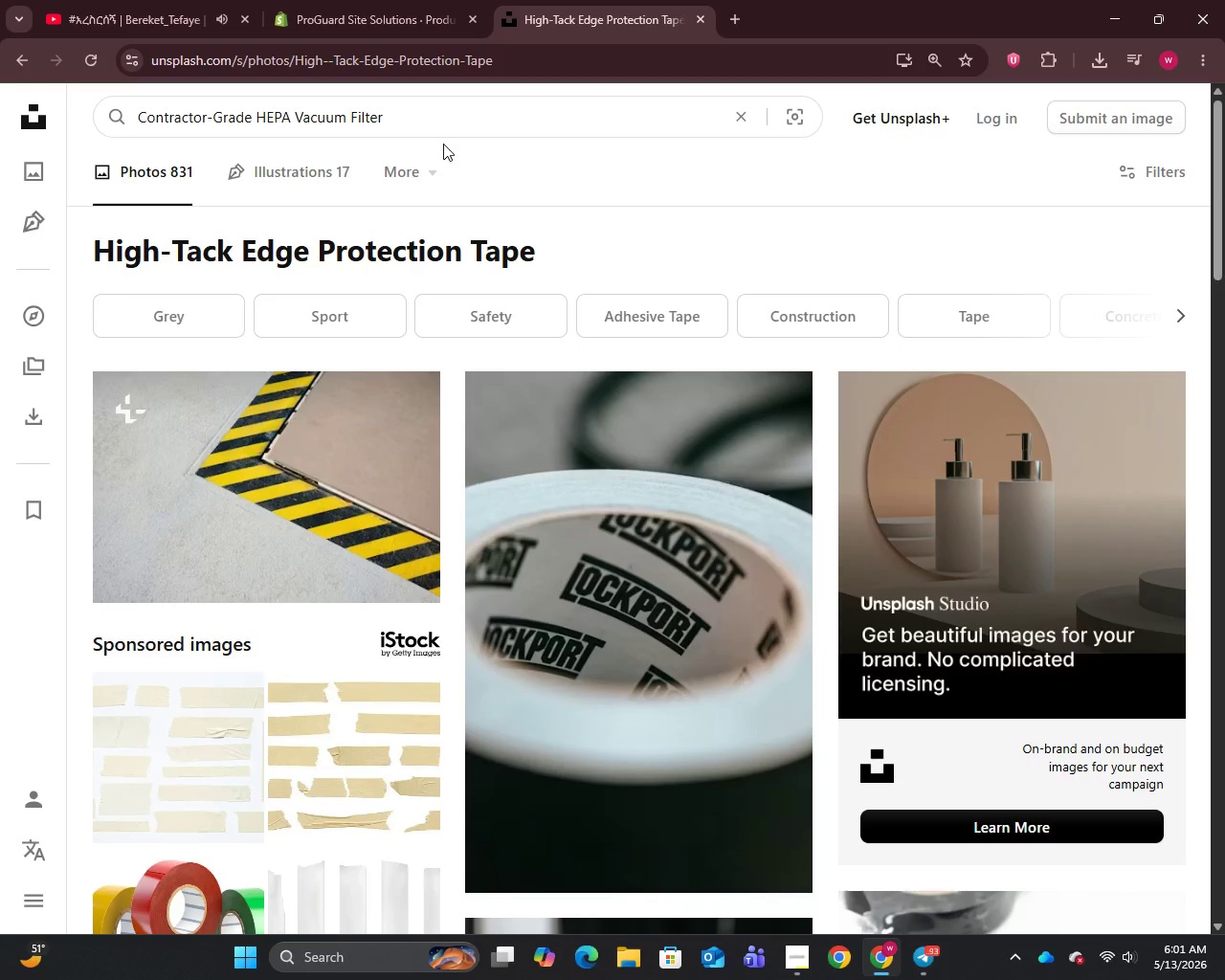 
key(Enter)
 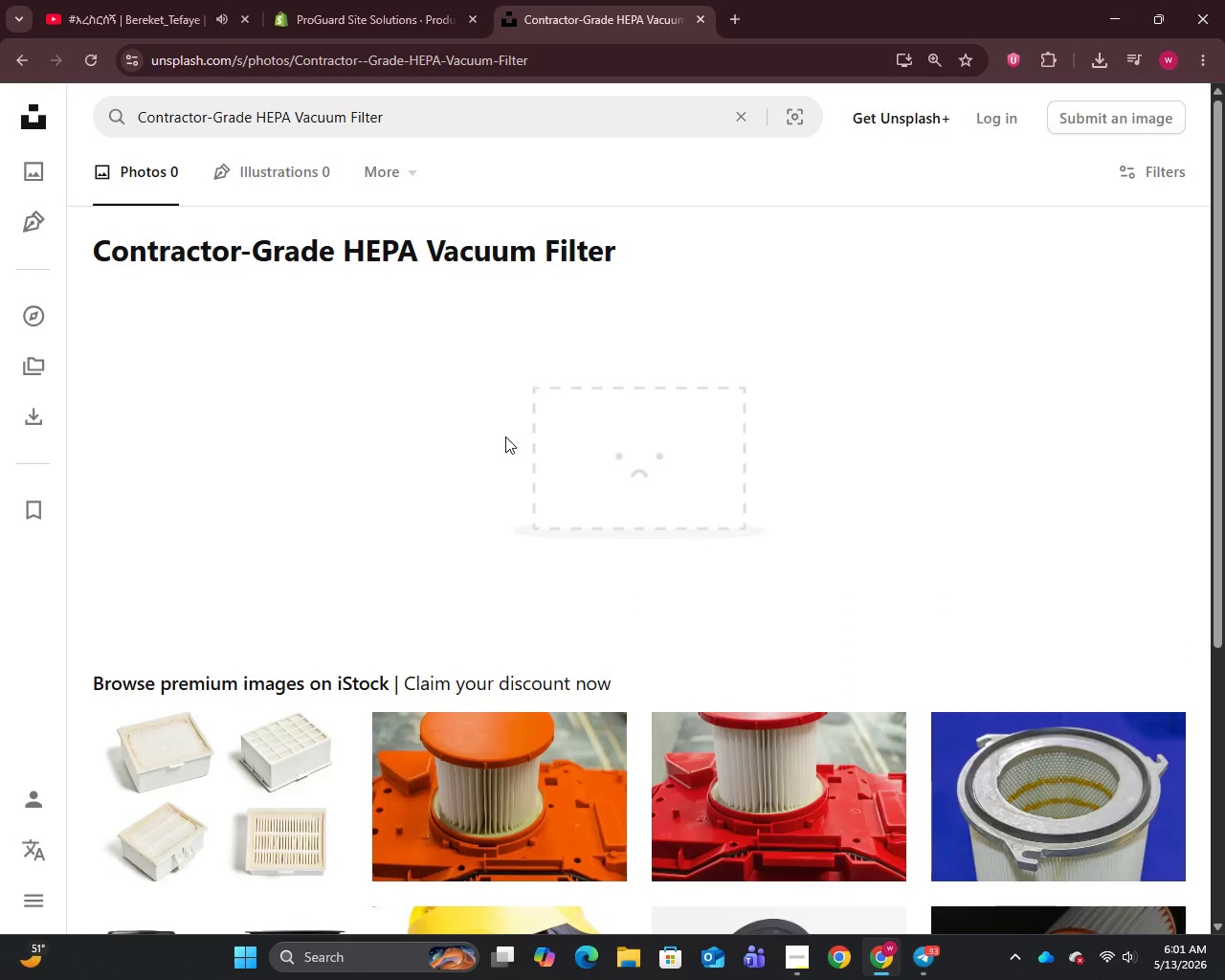 
scroll: coordinate [501, 433], scroll_direction: down, amount: 1.0
 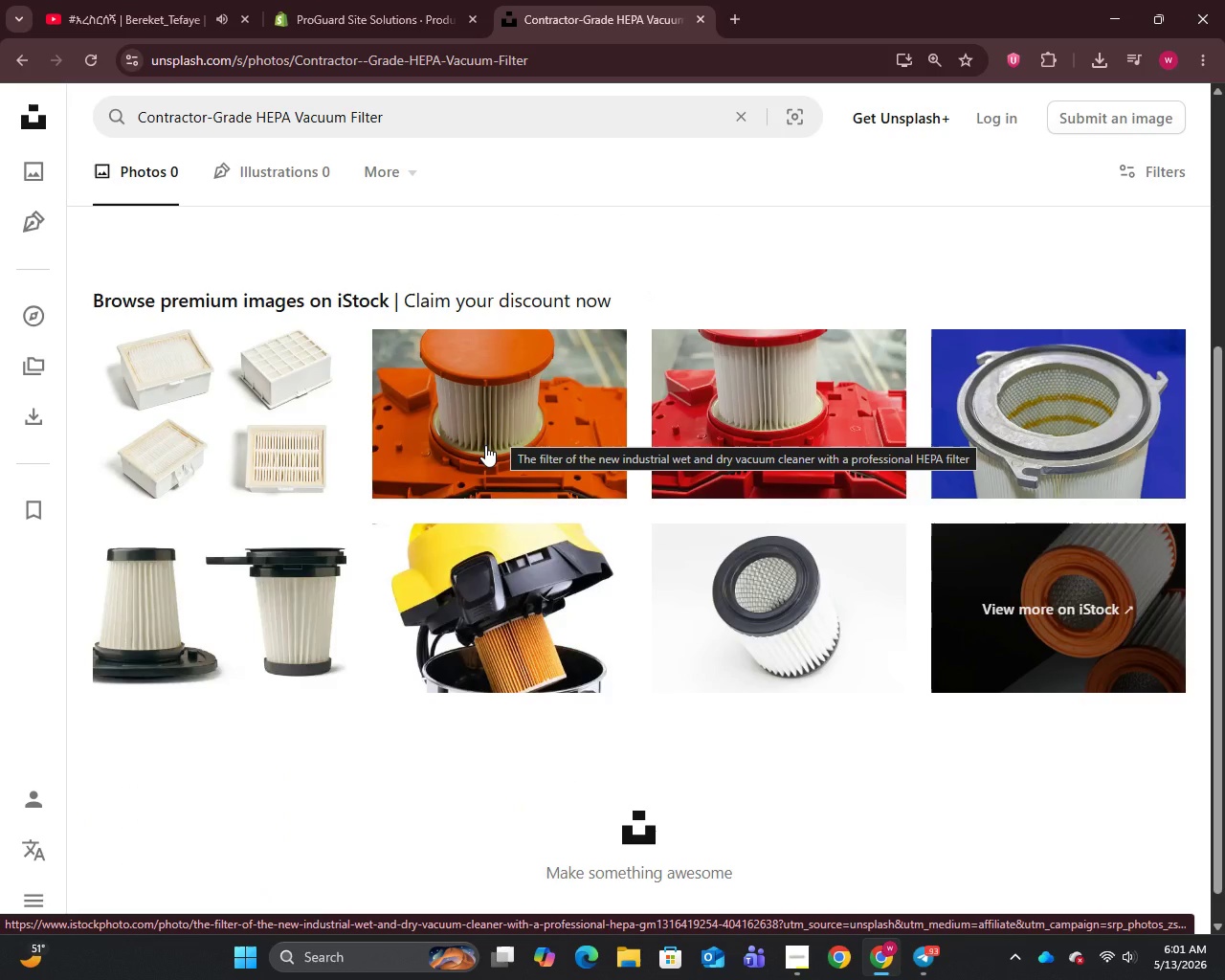 
wait(11.27)
 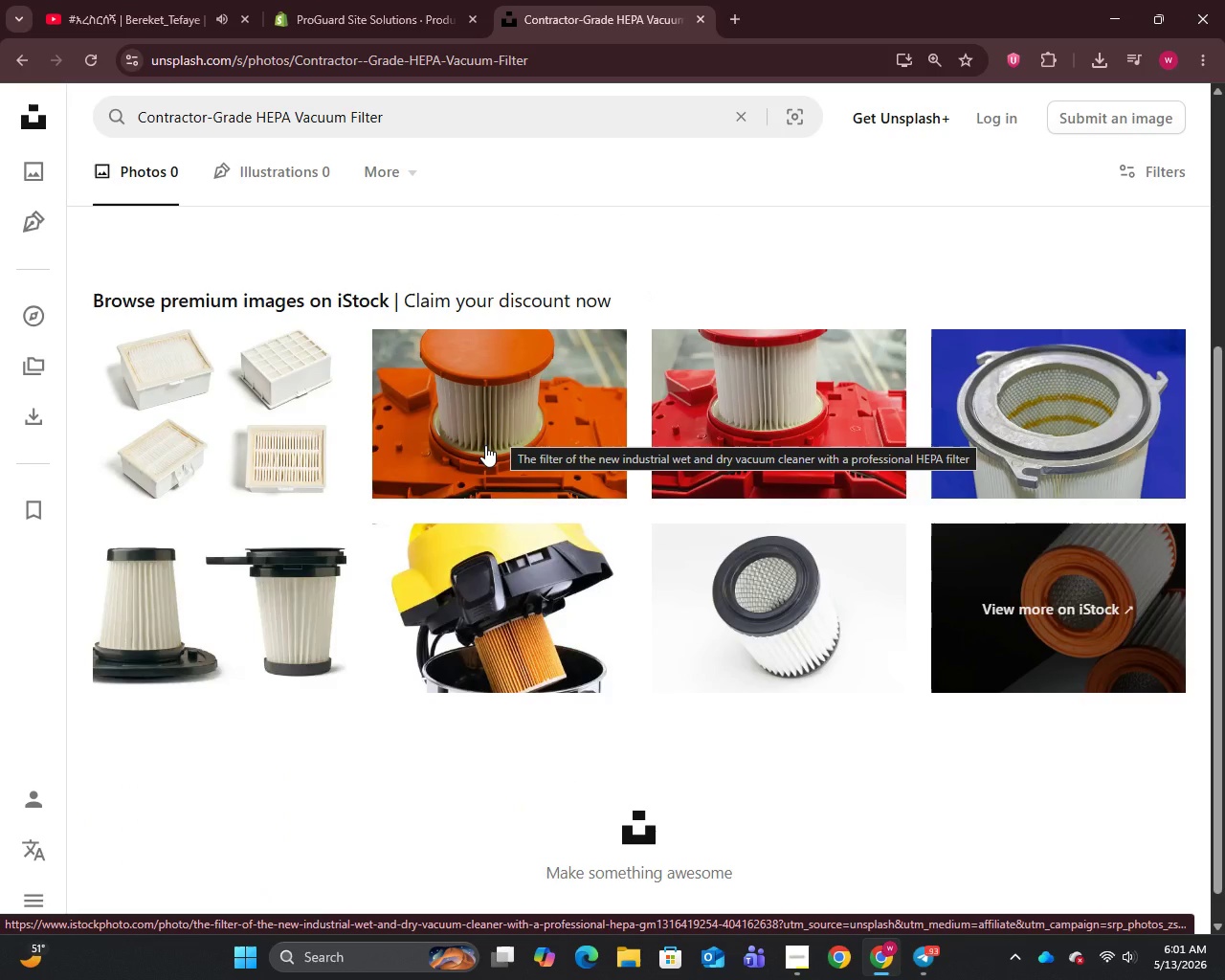 
left_click([330, 447])
 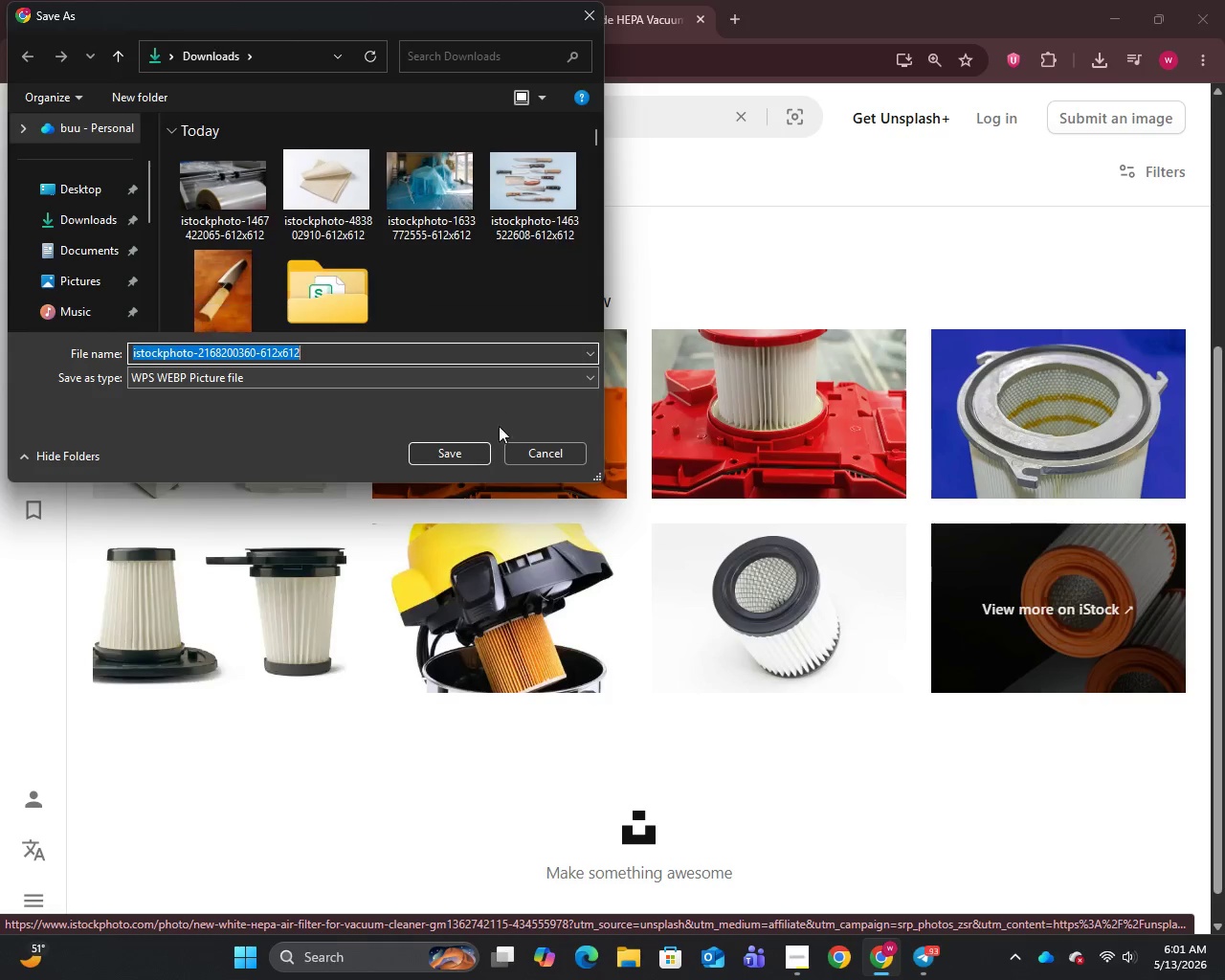 
left_click([444, 444])
 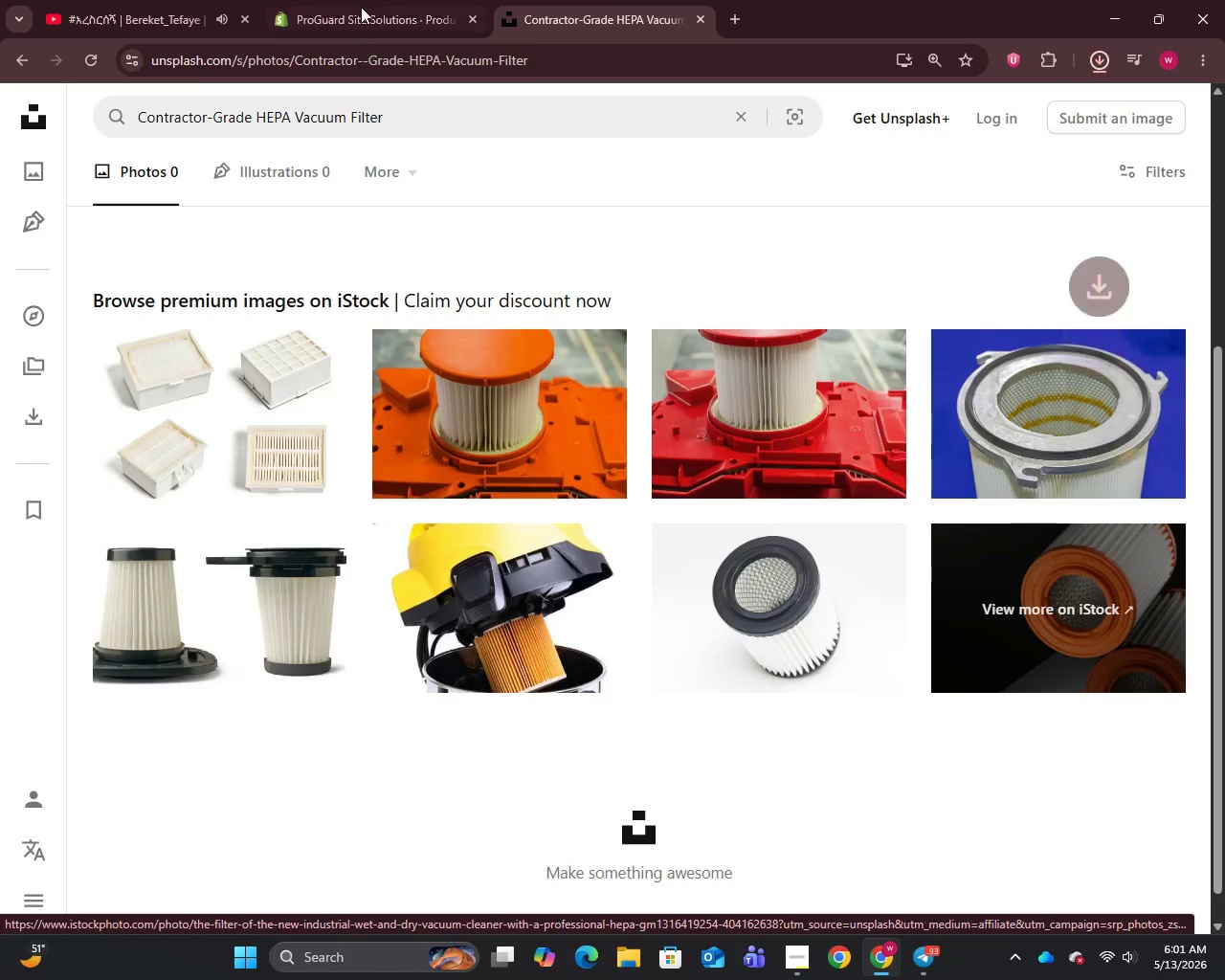 
left_click([363, 0])
 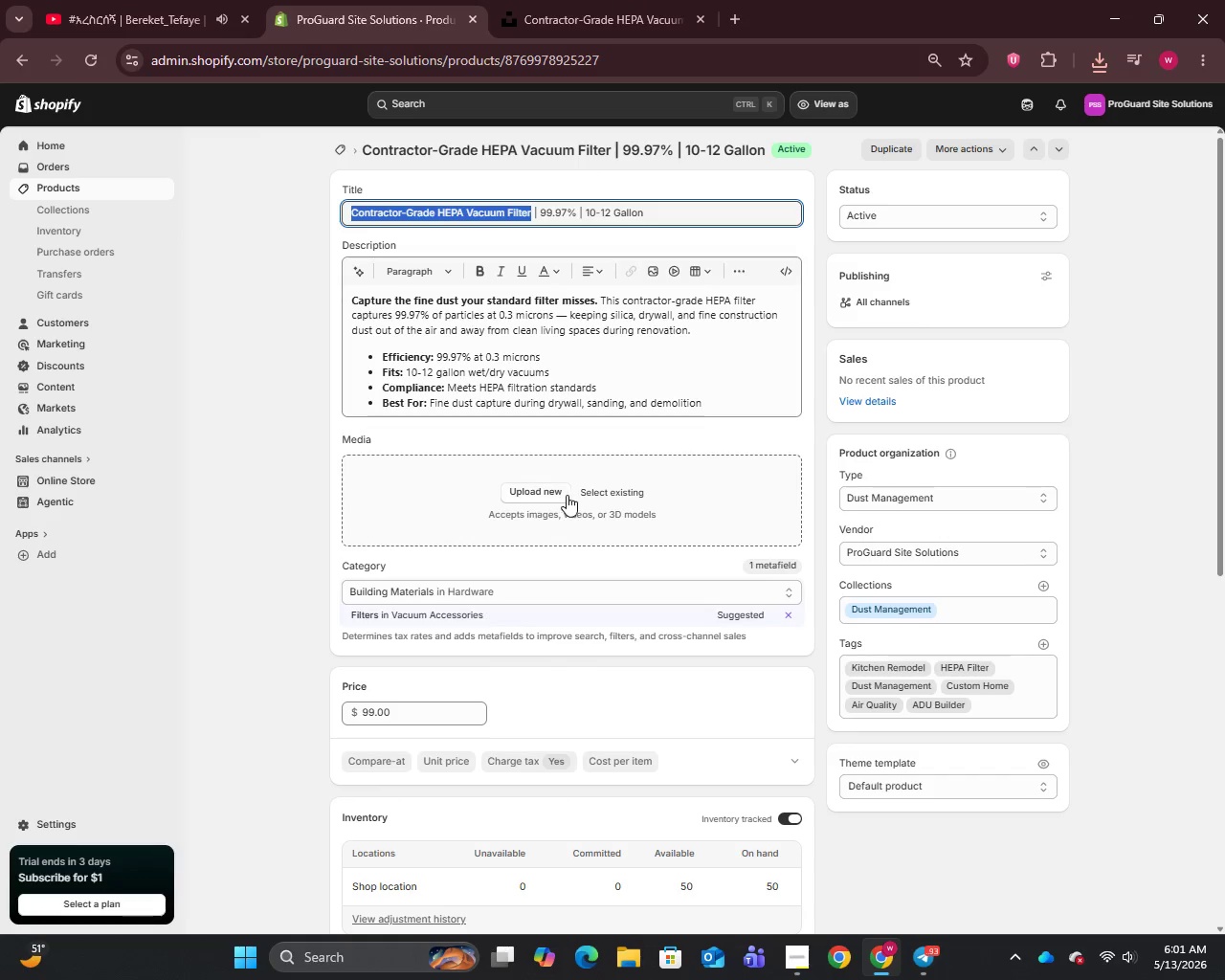 
left_click([544, 493])
 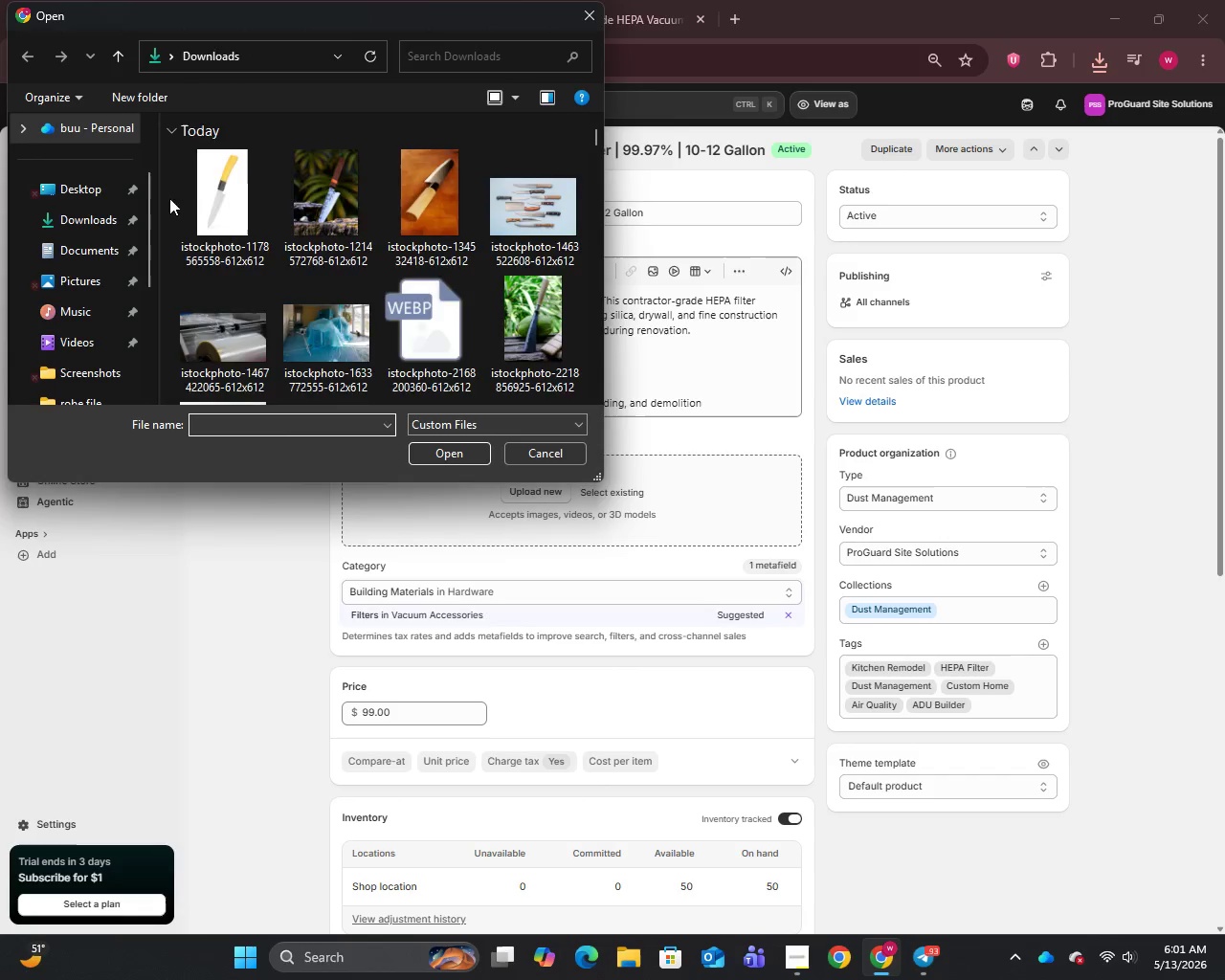 
left_click([215, 197])
 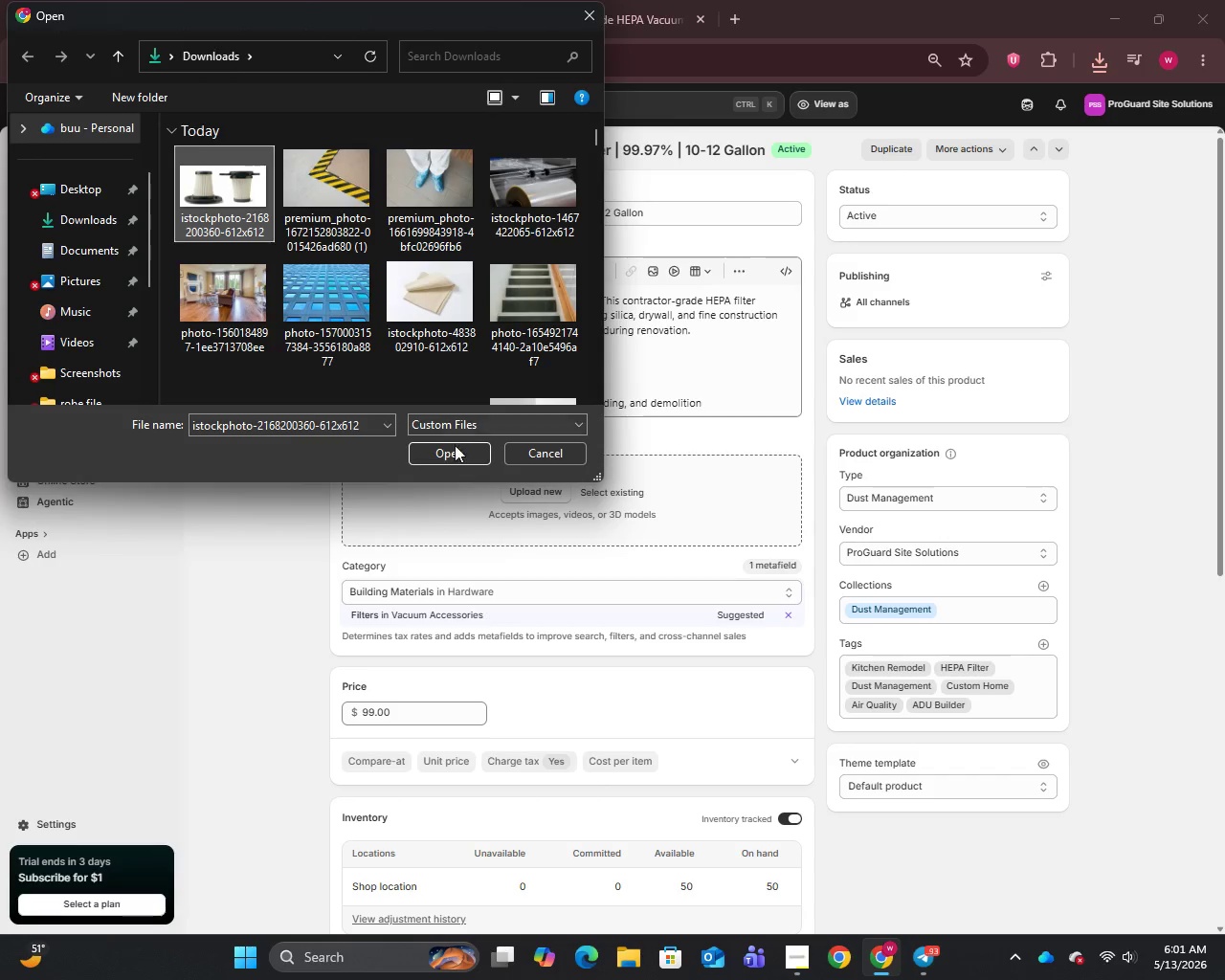 
left_click([450, 456])
 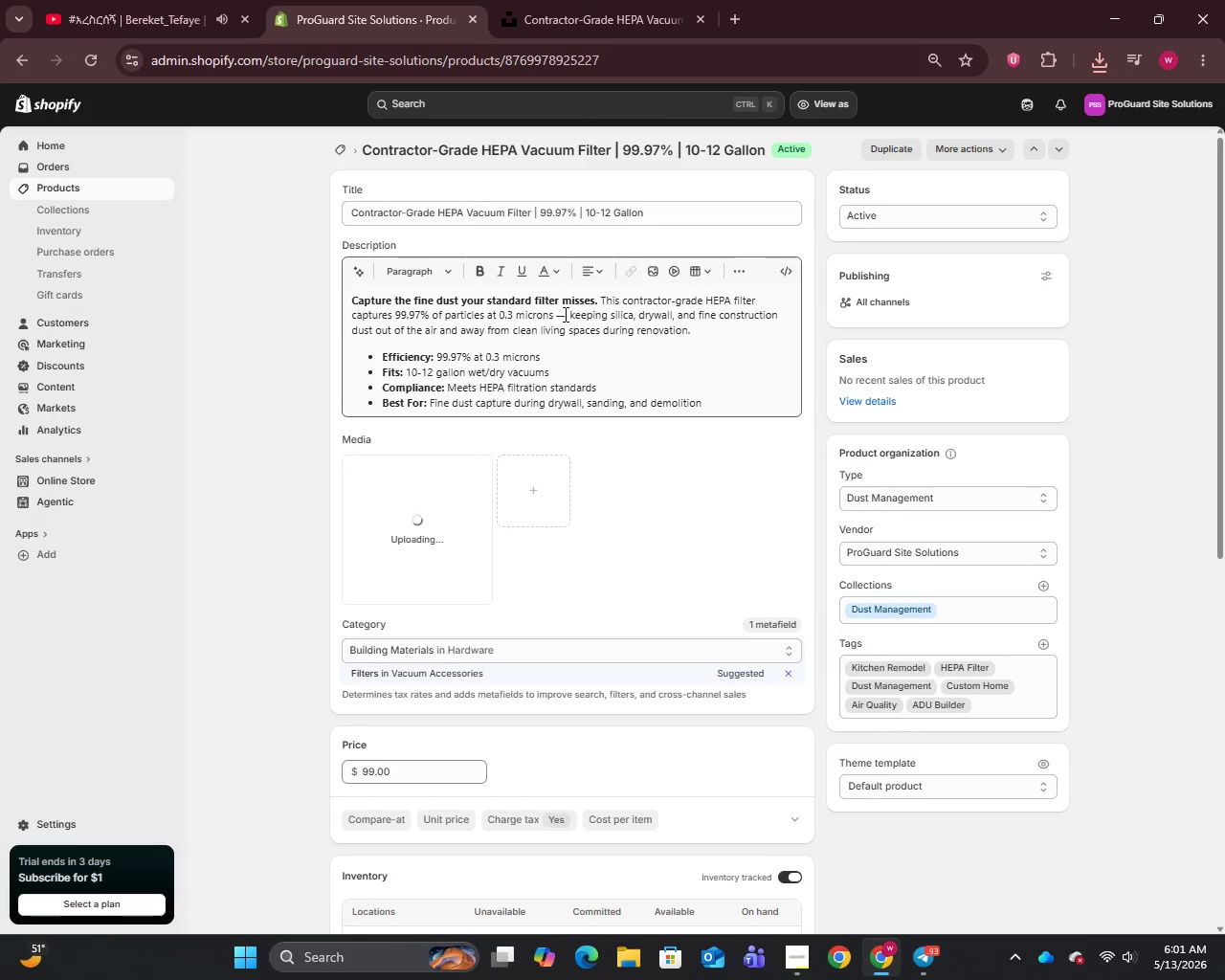 
left_click([566, 315])
 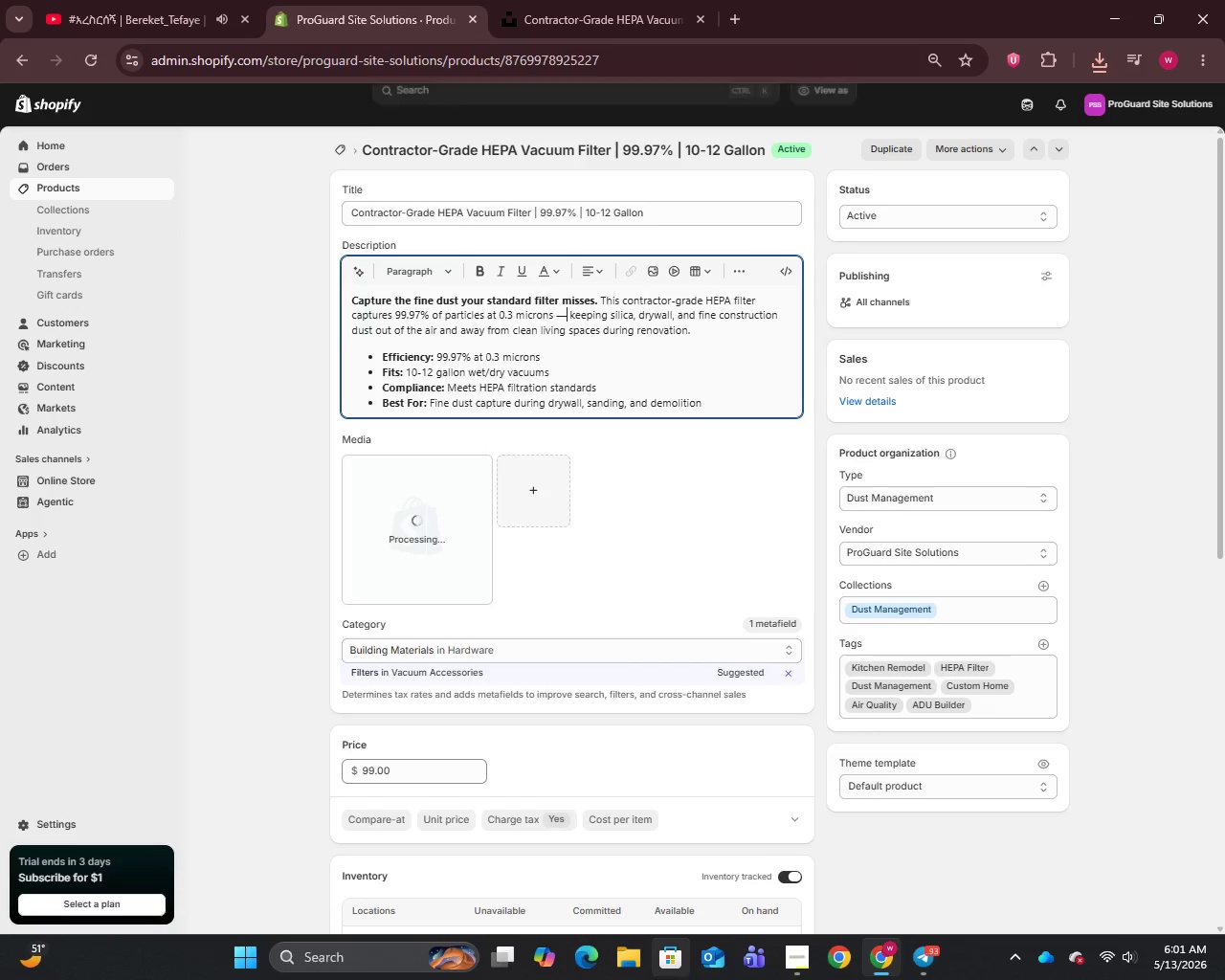 
key(Backspace)
 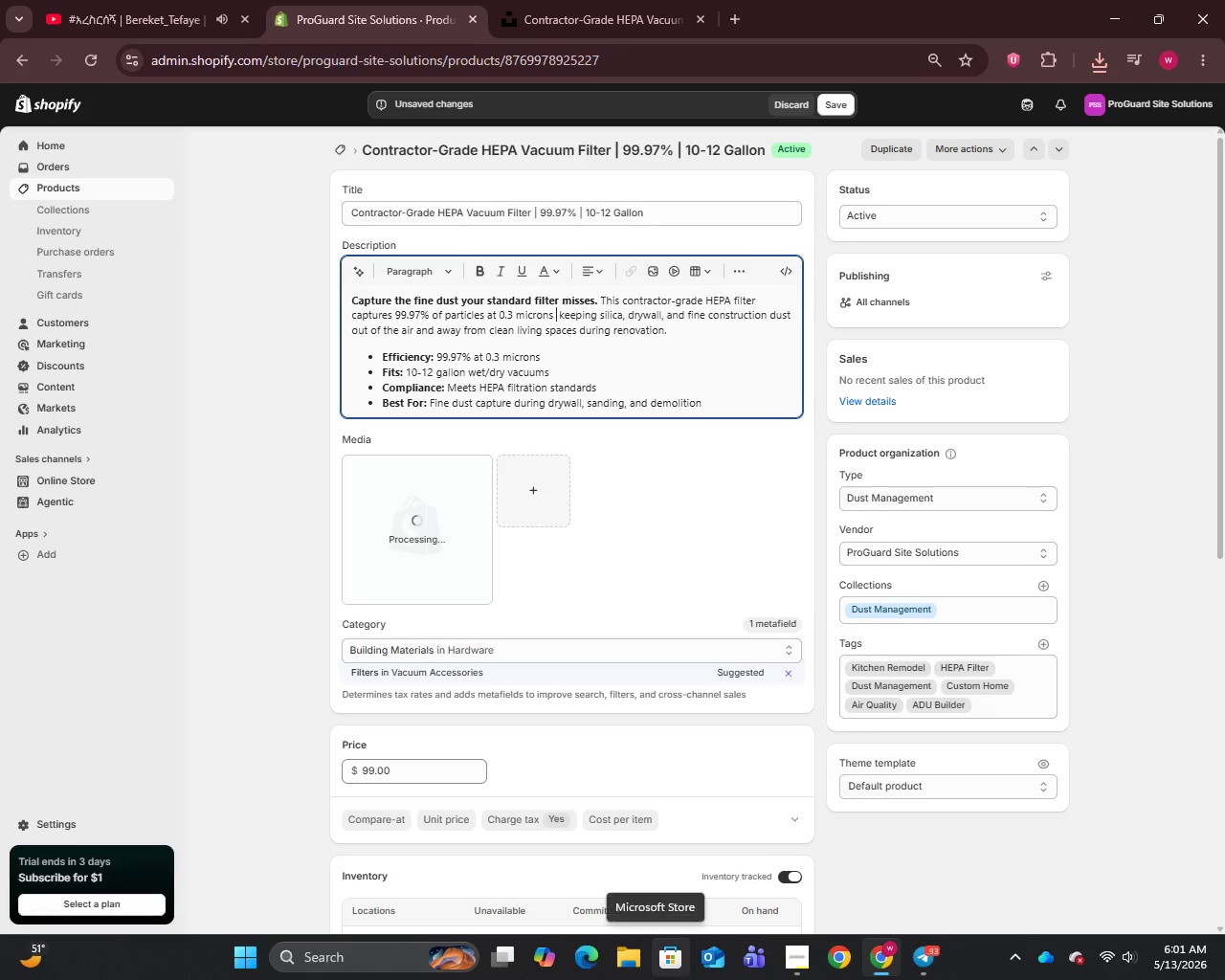 
key(Backspace)
 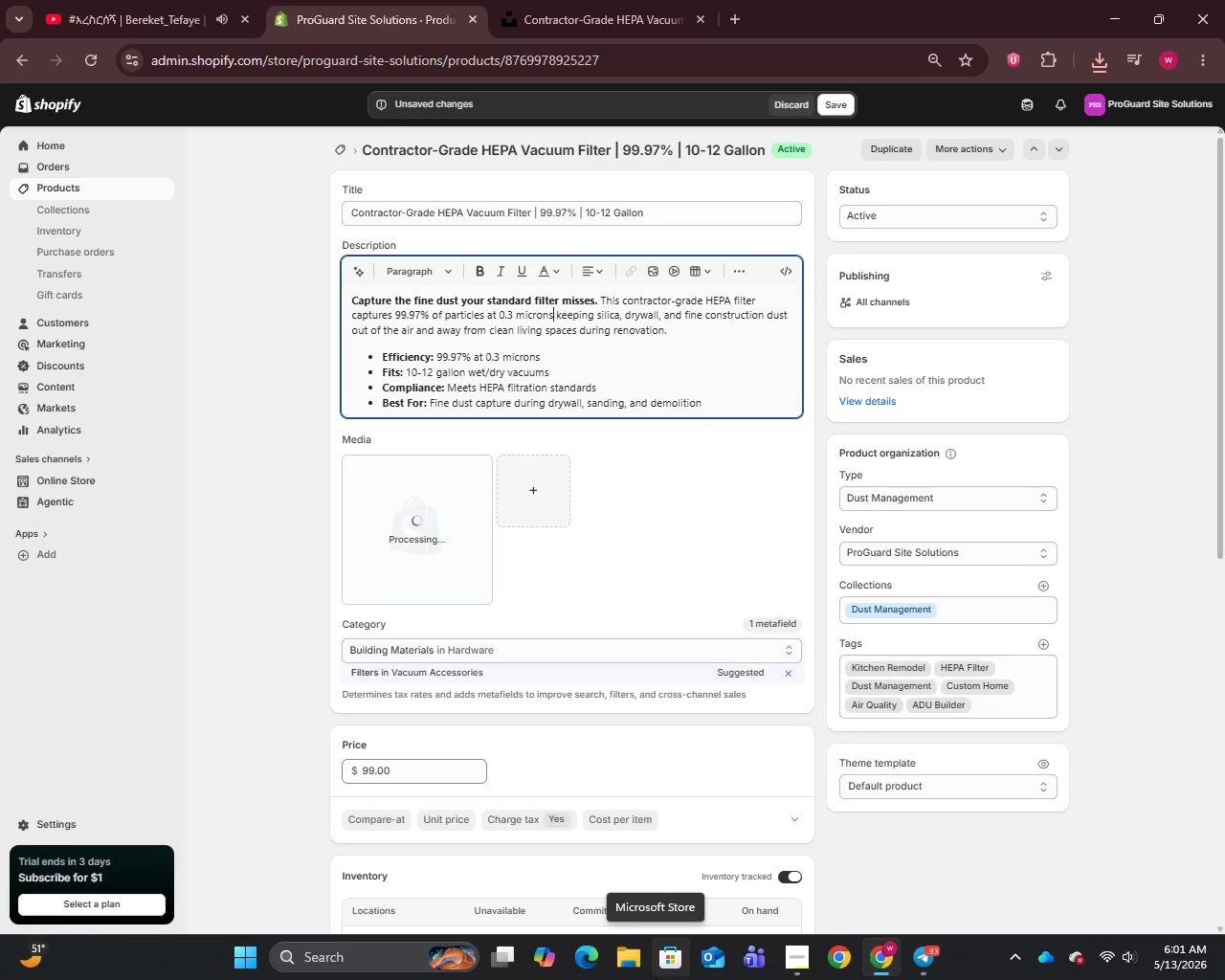 
key(Comma)
 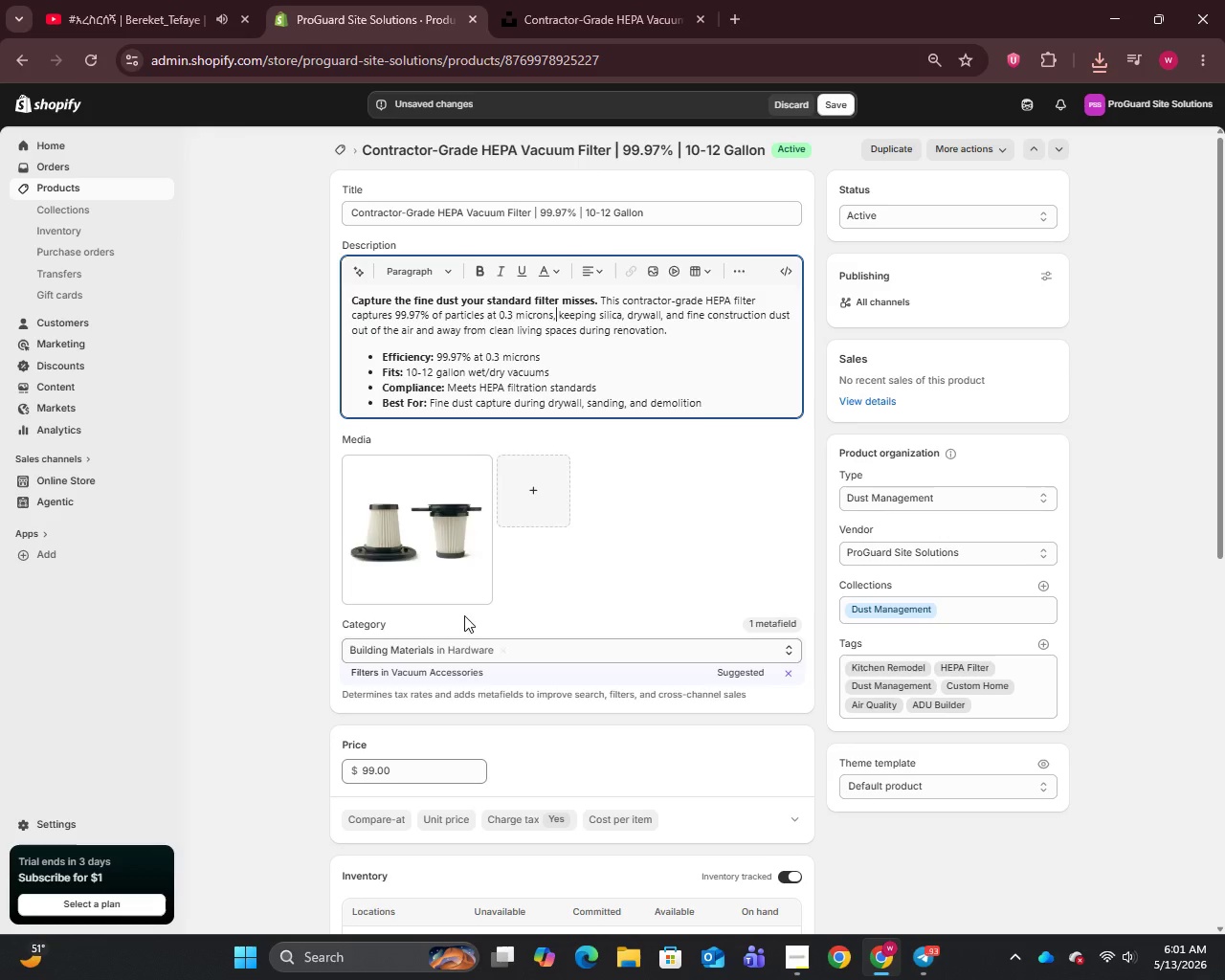 
left_click([413, 525])
 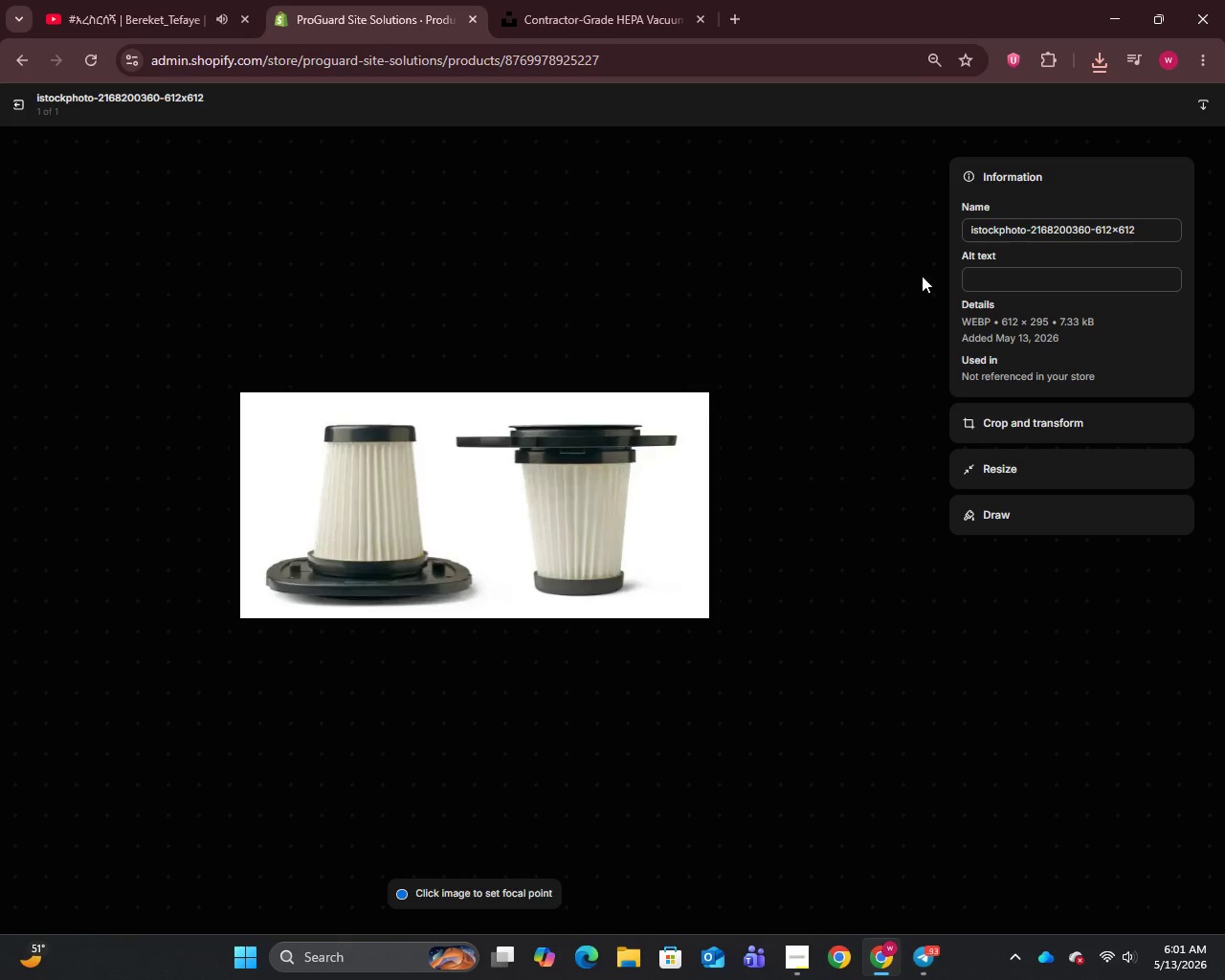 
left_click([1032, 219])
 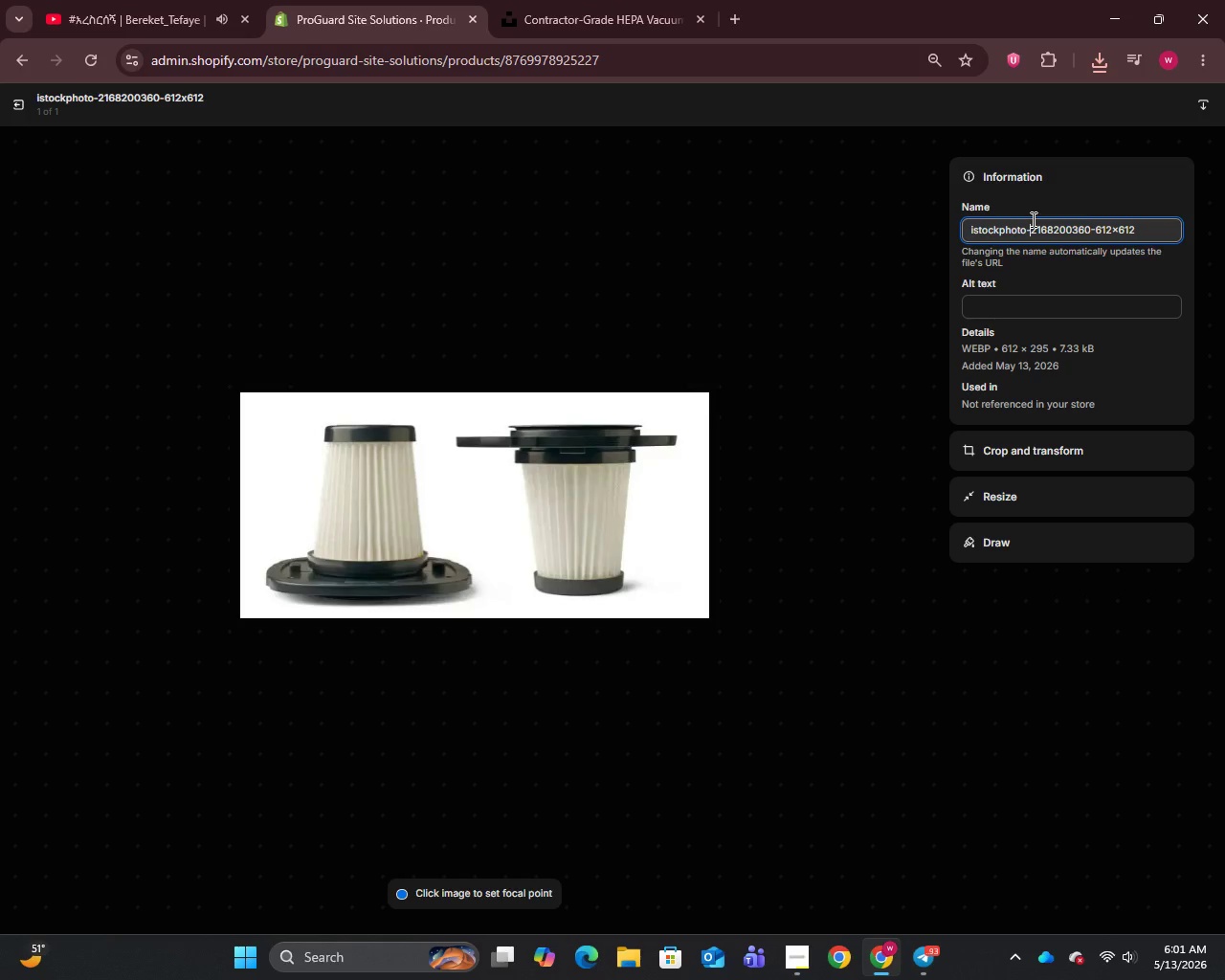 
key(Control+A)
 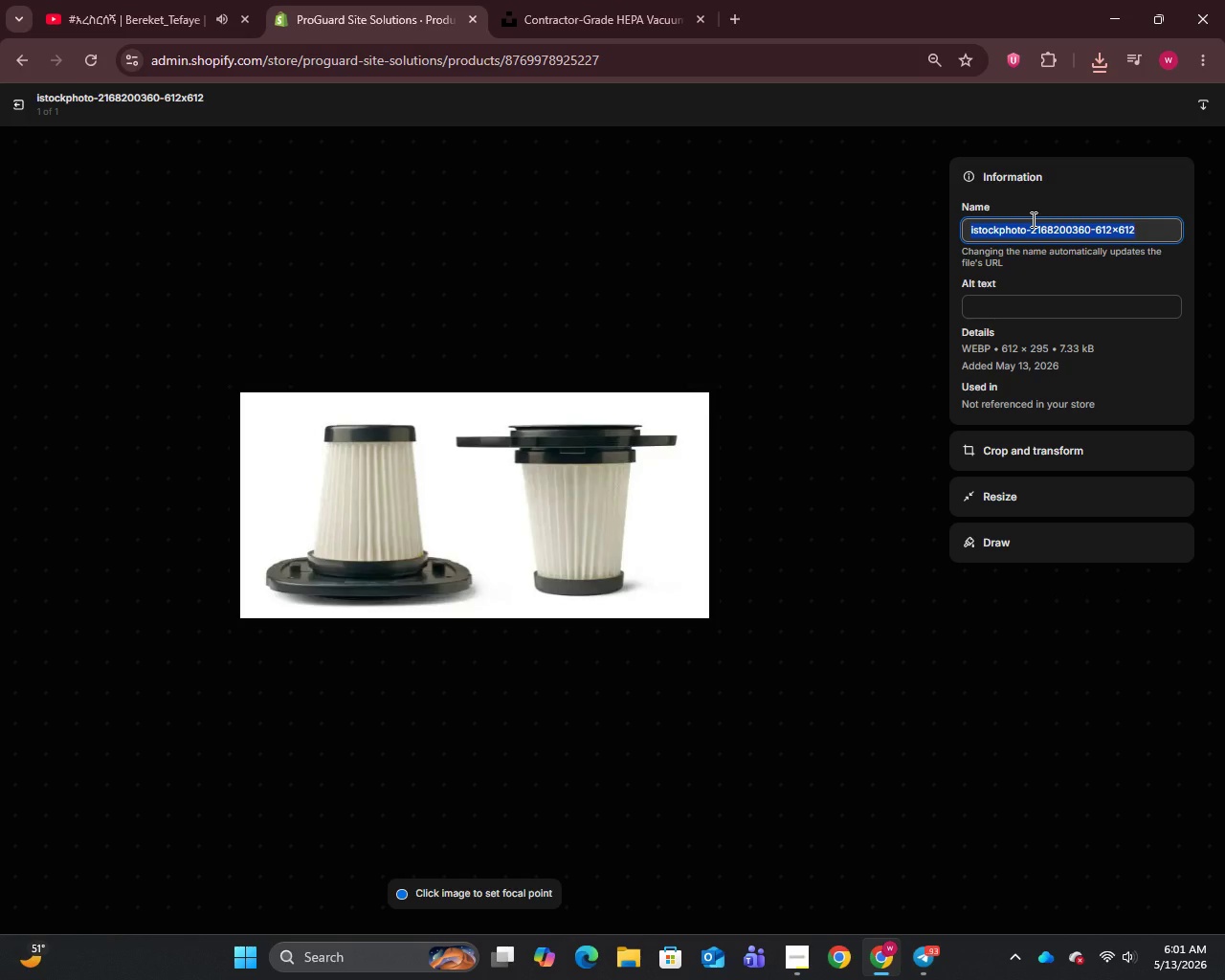 
key(Control+V)
 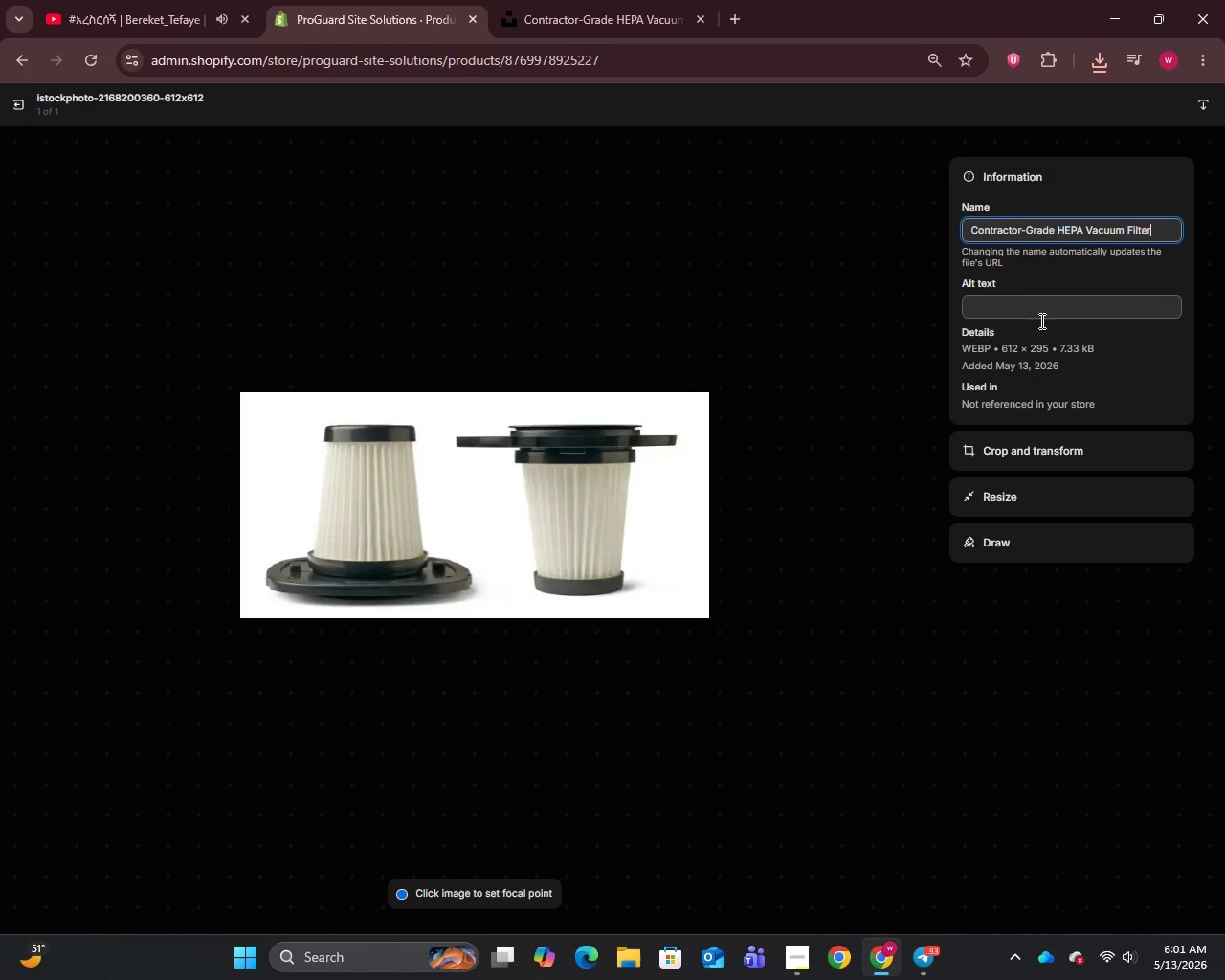 
left_click([1038, 325])
 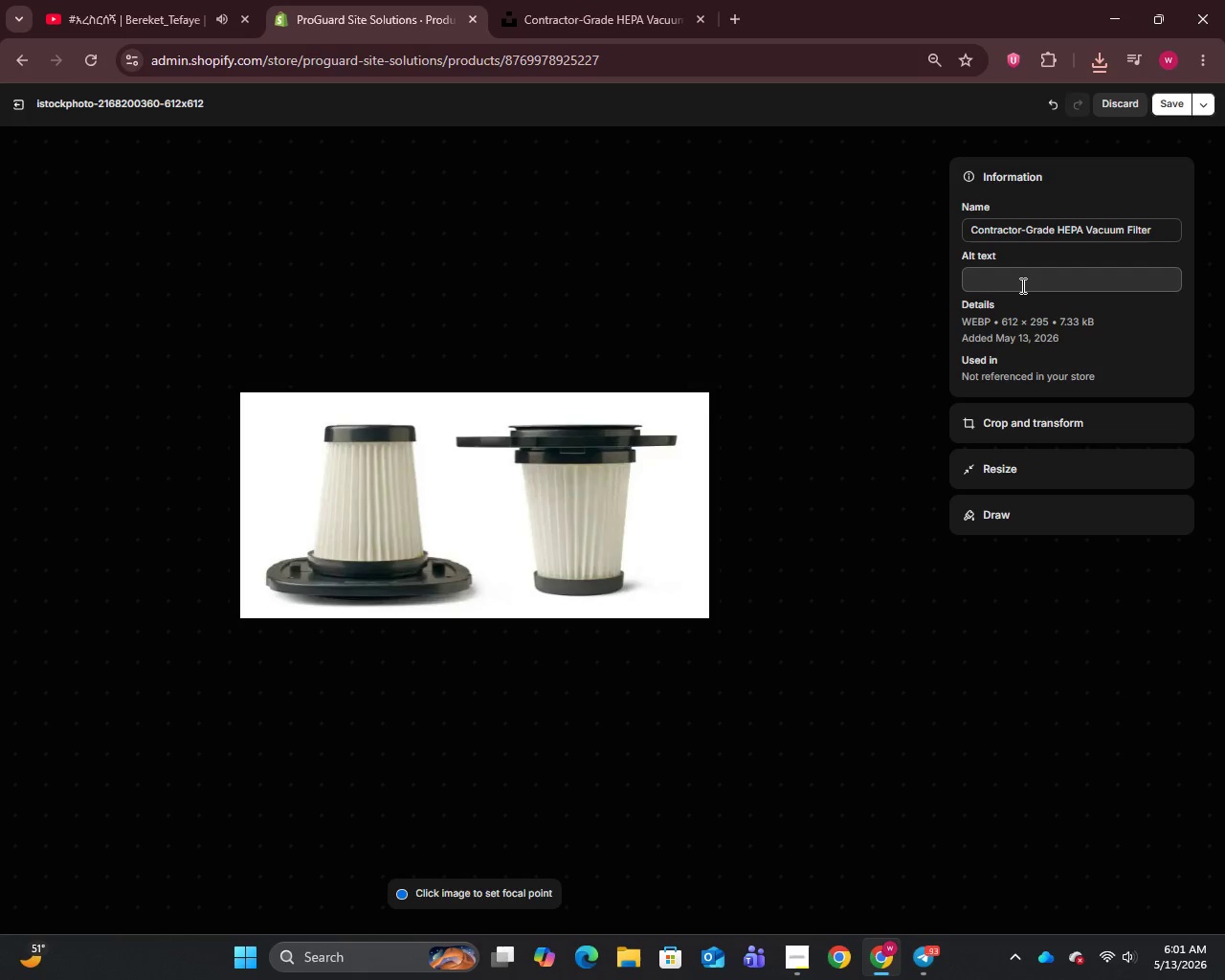 
left_click([1021, 285])
 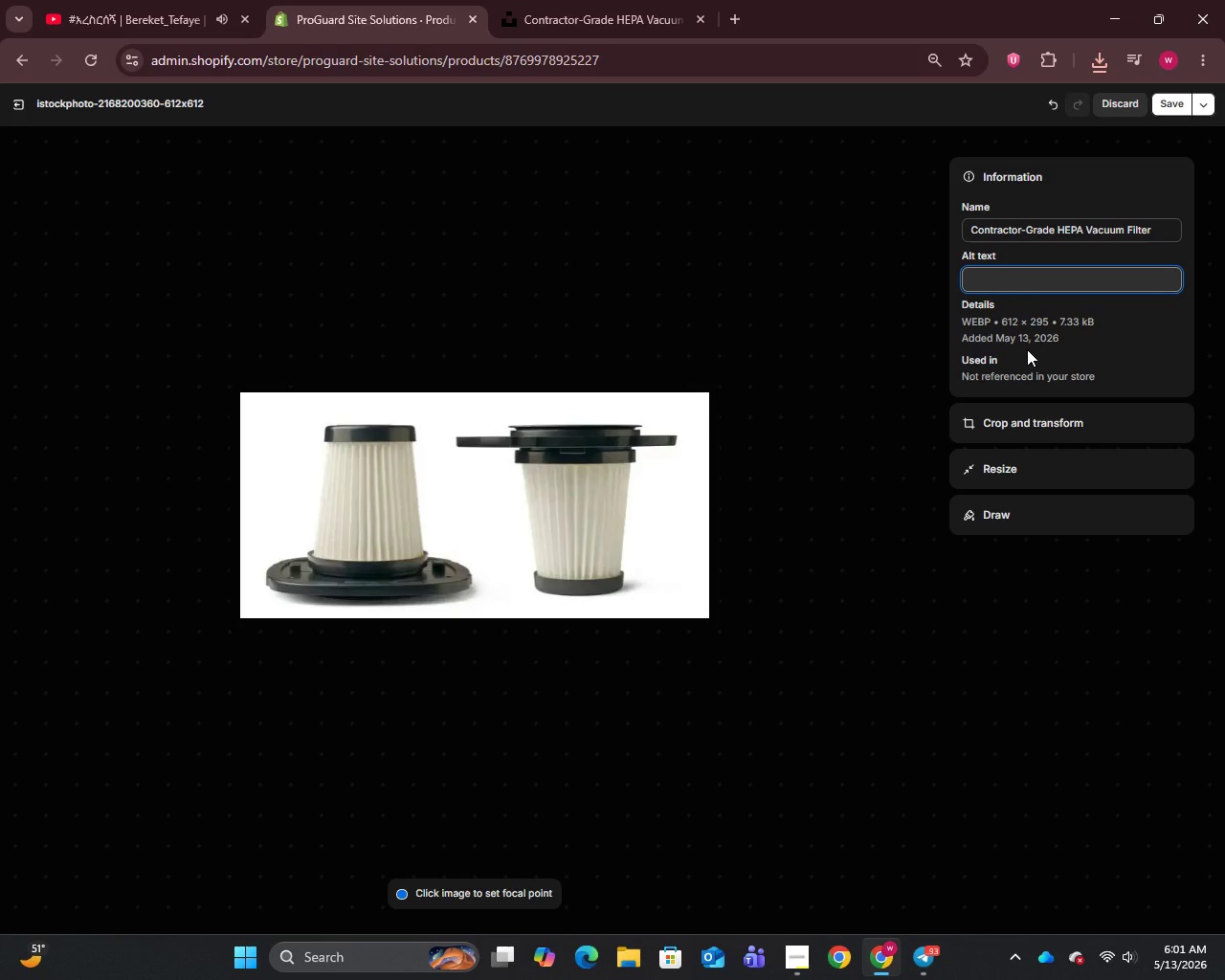 
type(Contractor-Grade HEPA Vacuum Filter 99.97% 10-1 Gallon - ProGuard Site Solutions Fine dust capture filter for construction and renovation job sites)
 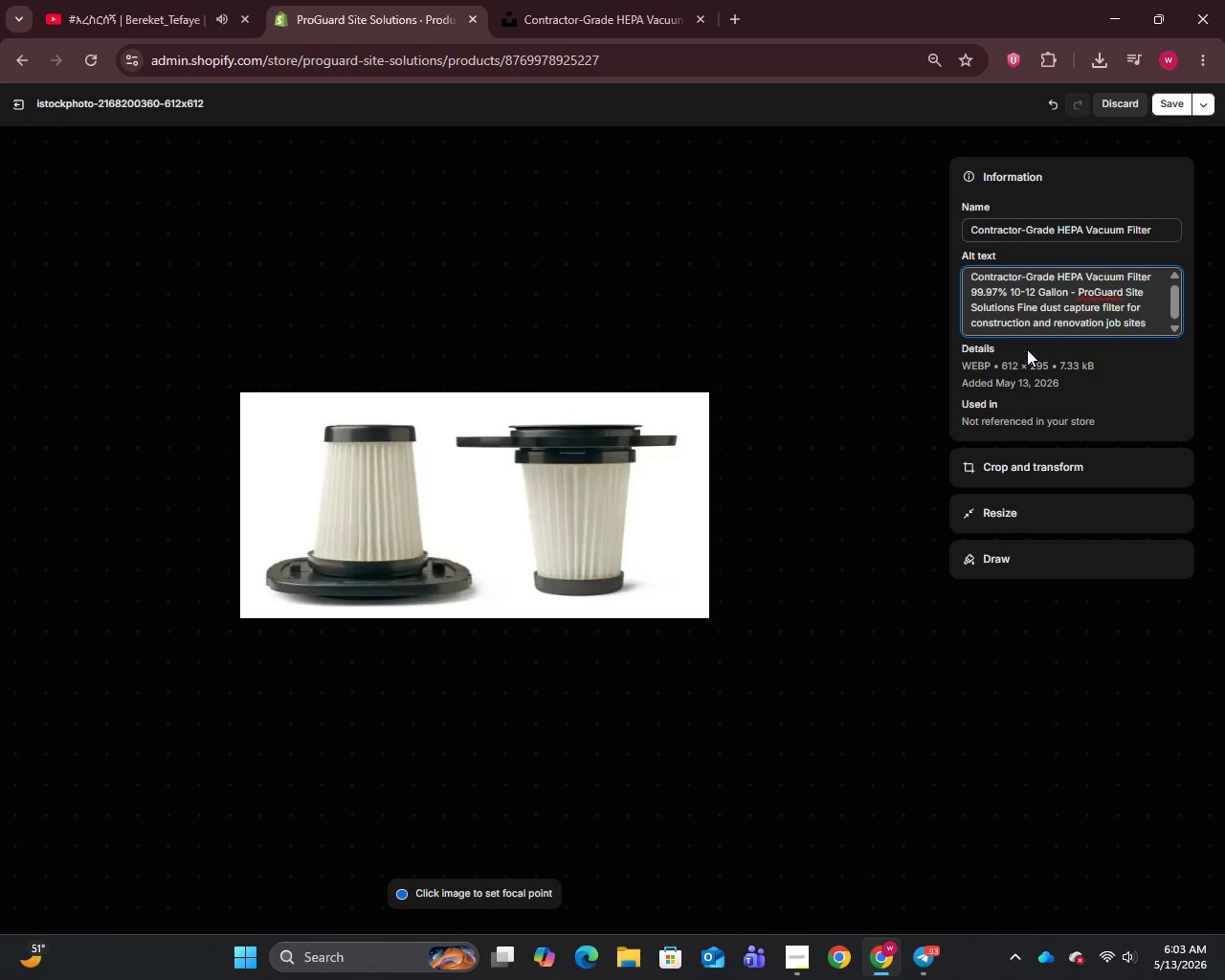 
 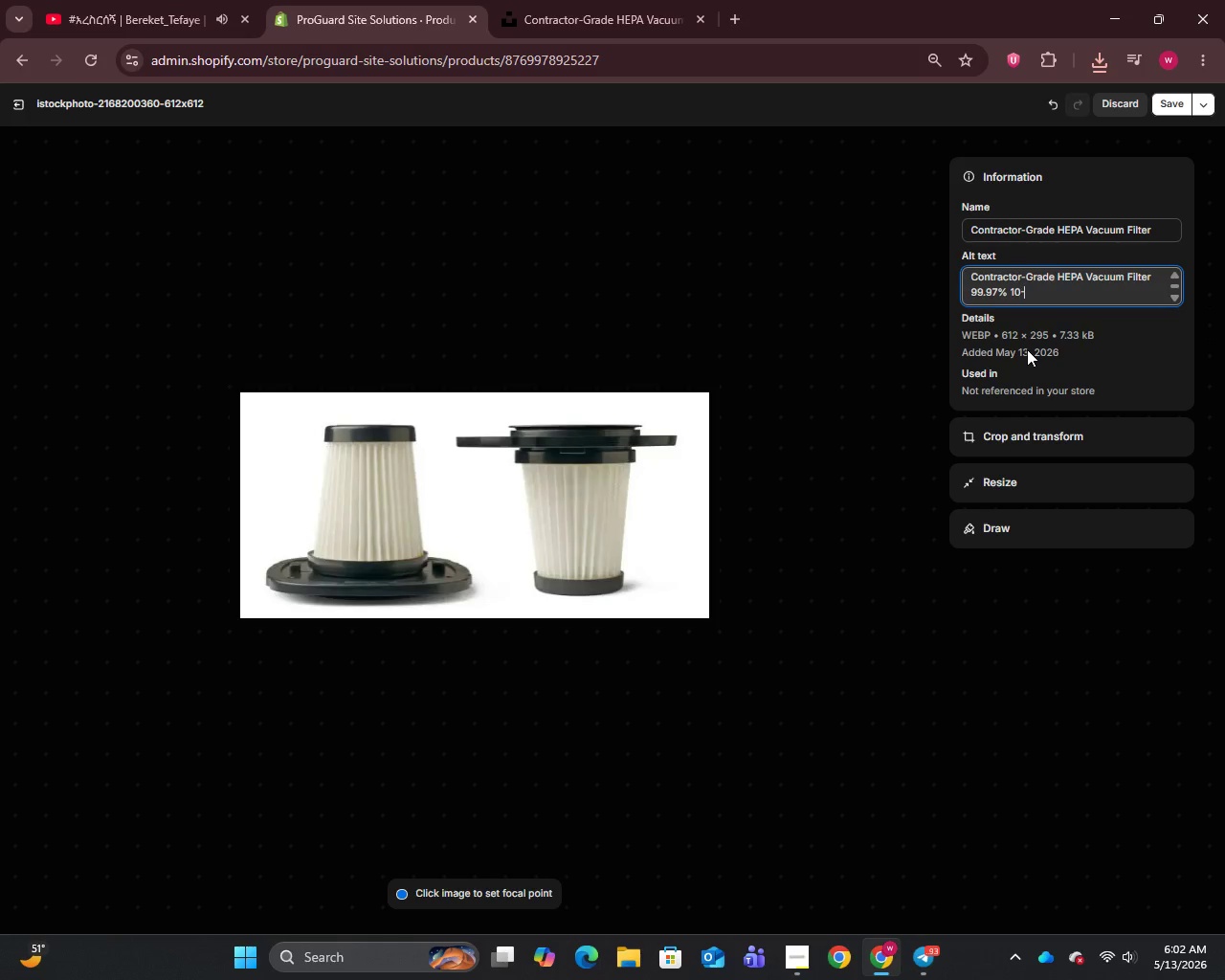 
hold_key(key=2, duration=0.34)
 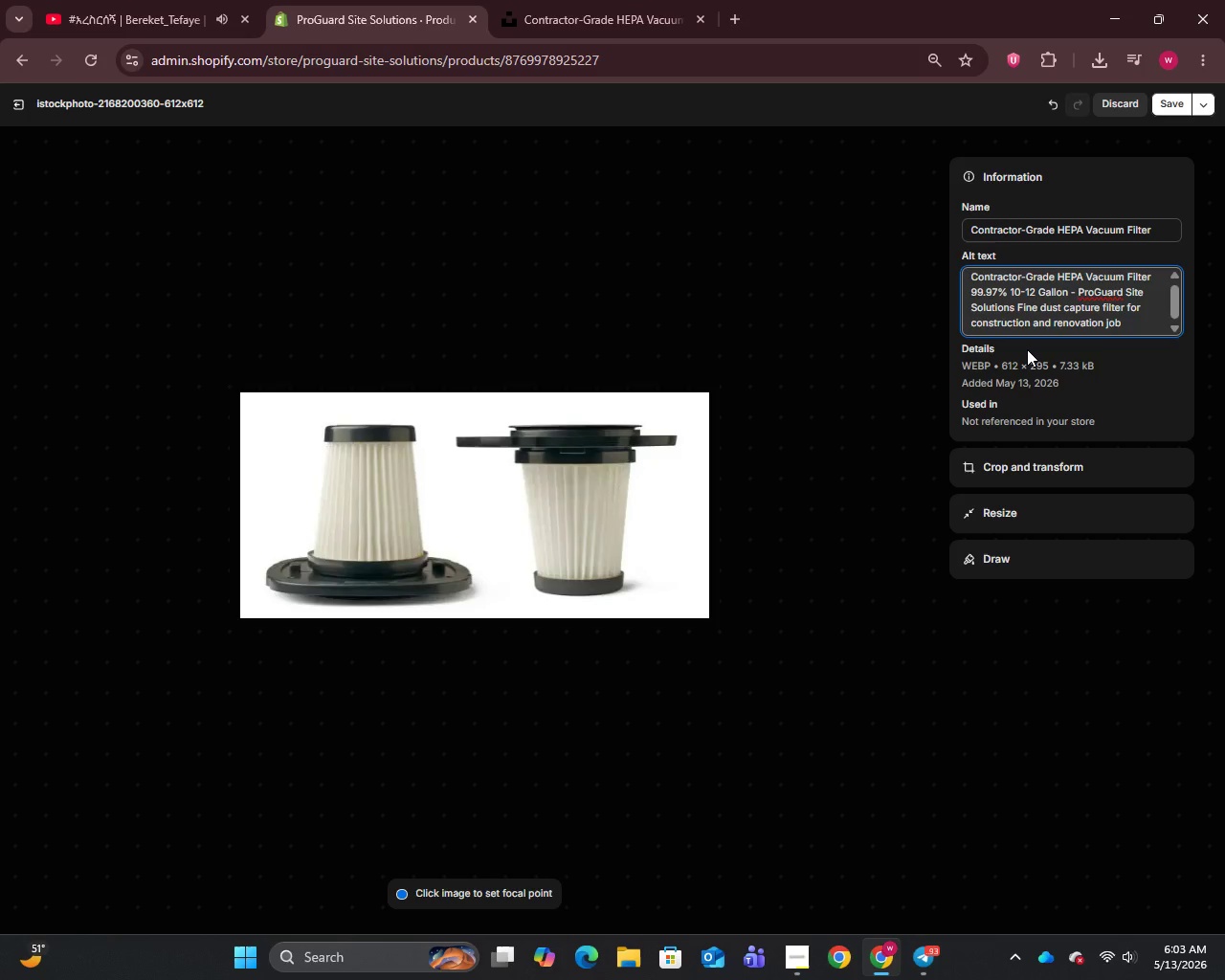 
left_click([1168, 96])
 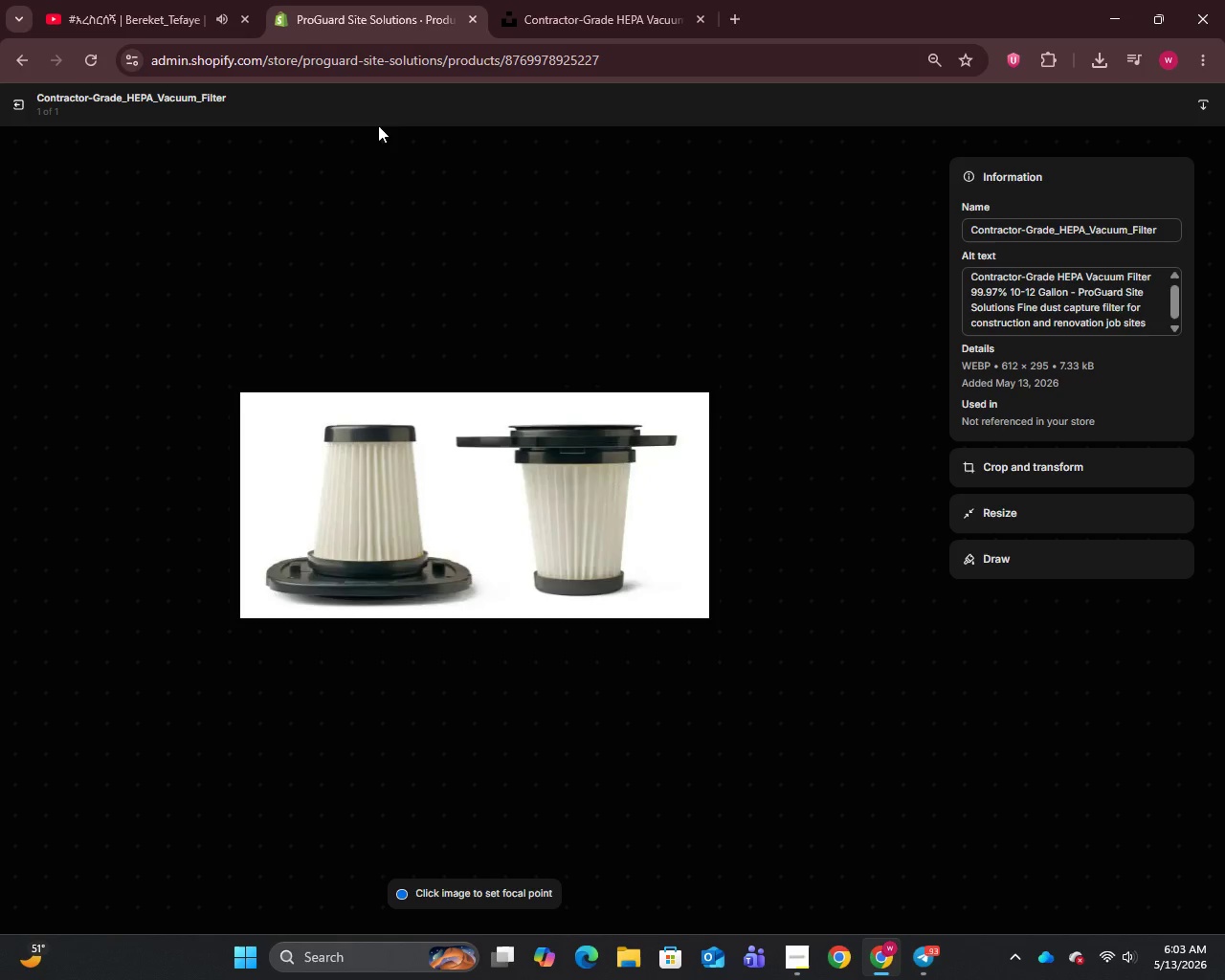 
left_click([12, 105])
 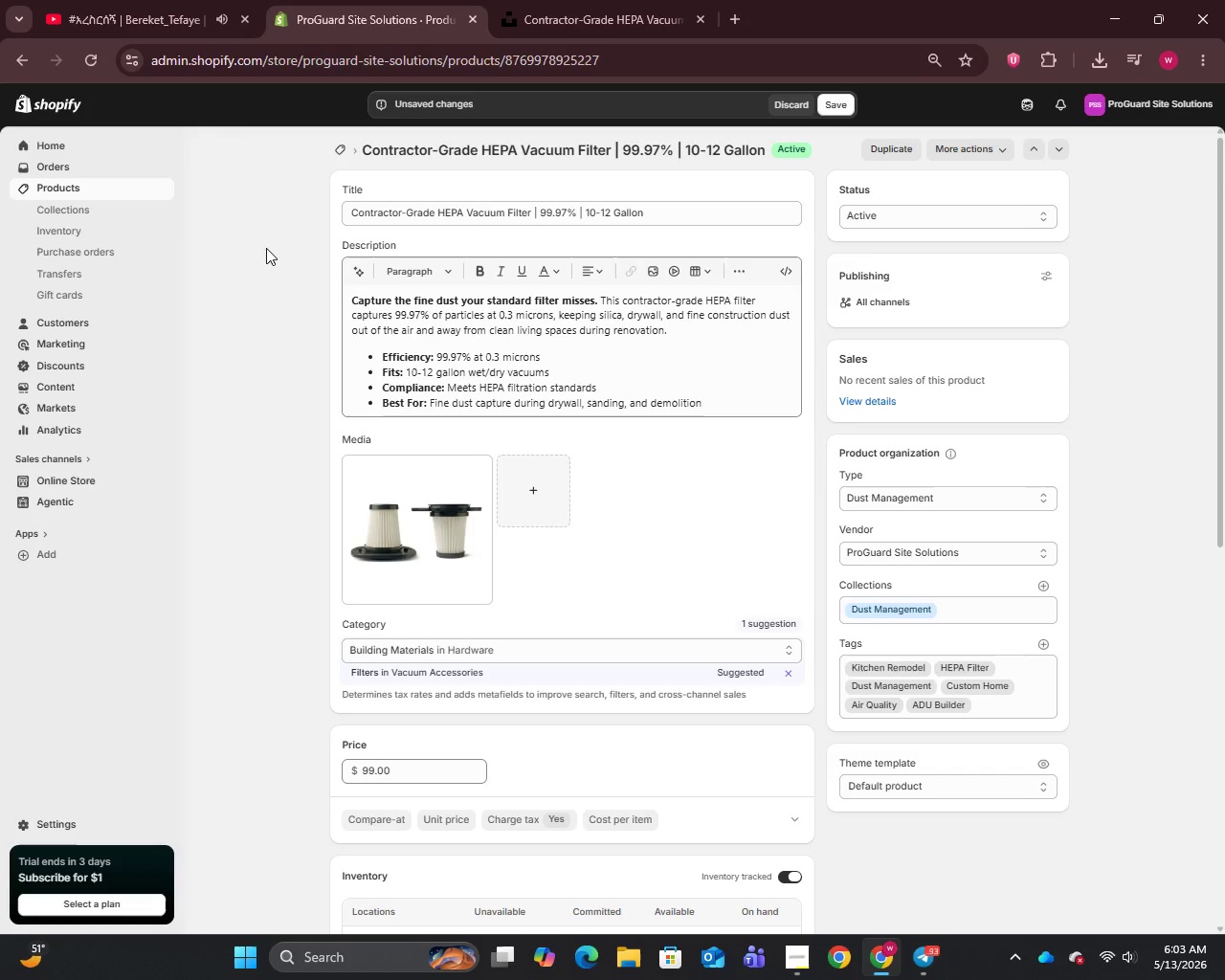 
scroll: coordinate [798, 730], scroll_direction: down, amount: 23.0
 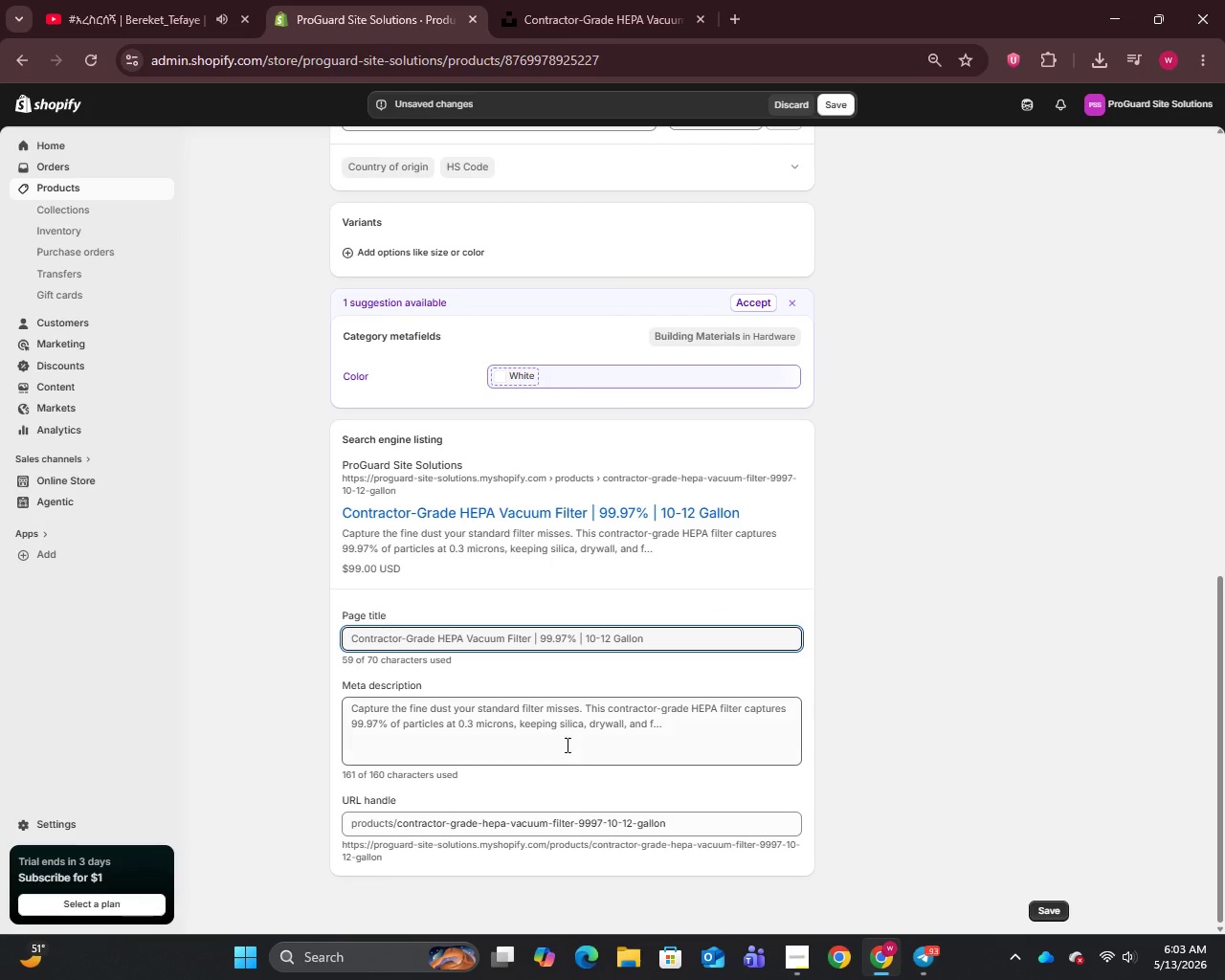 
key(Control+A)
 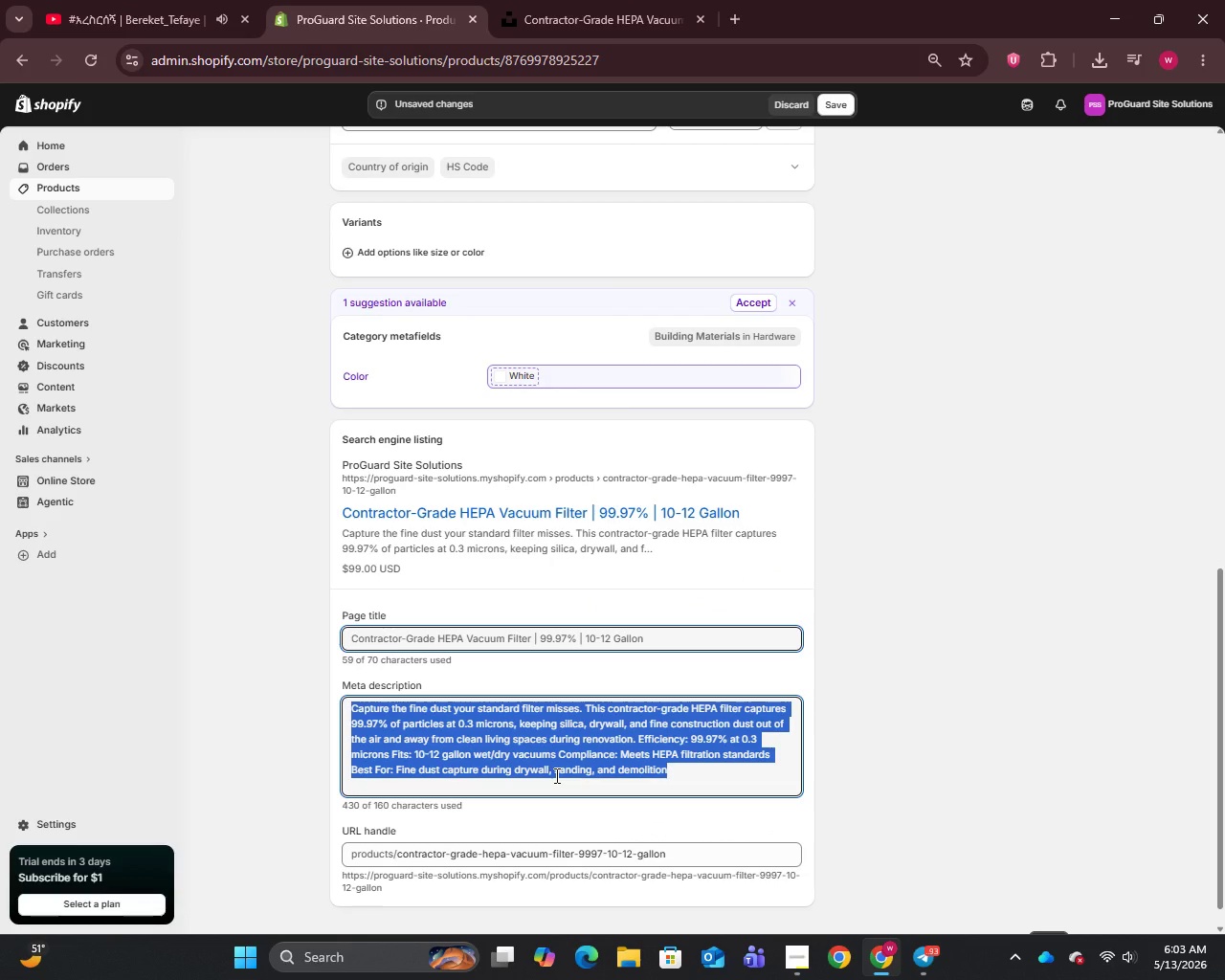 
type(99.97)
 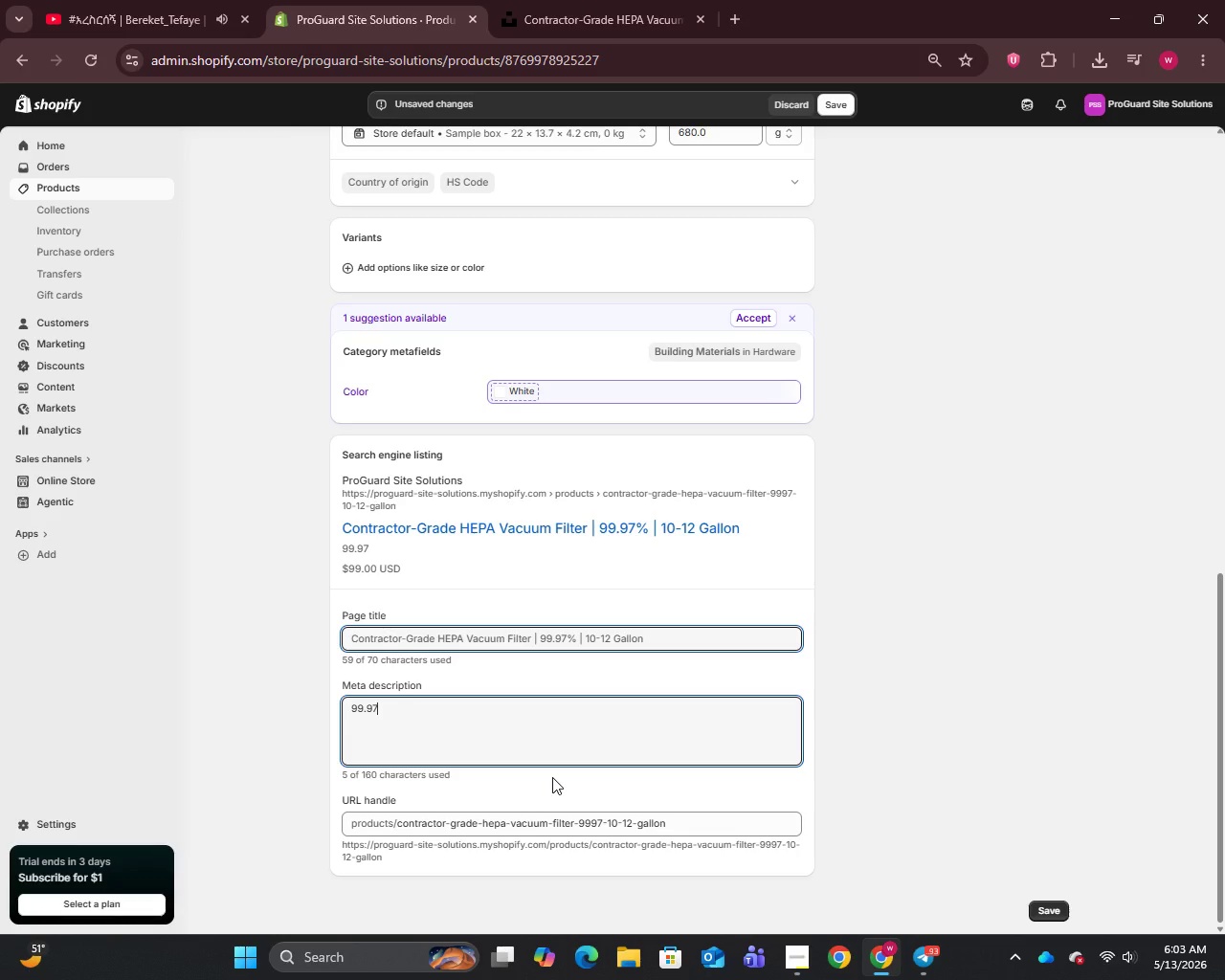 
wait(40.81)
 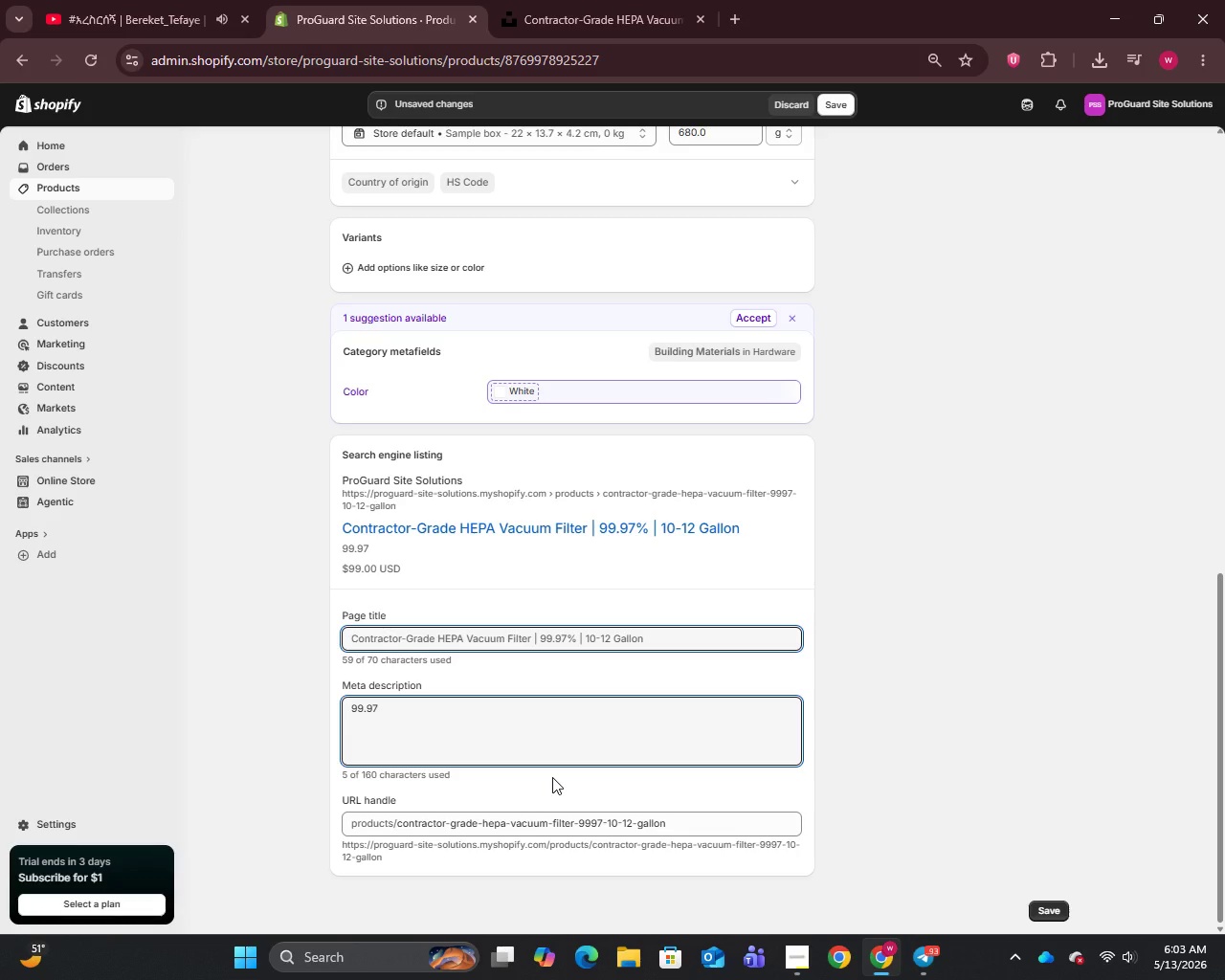 
key(Shift+5)
 